 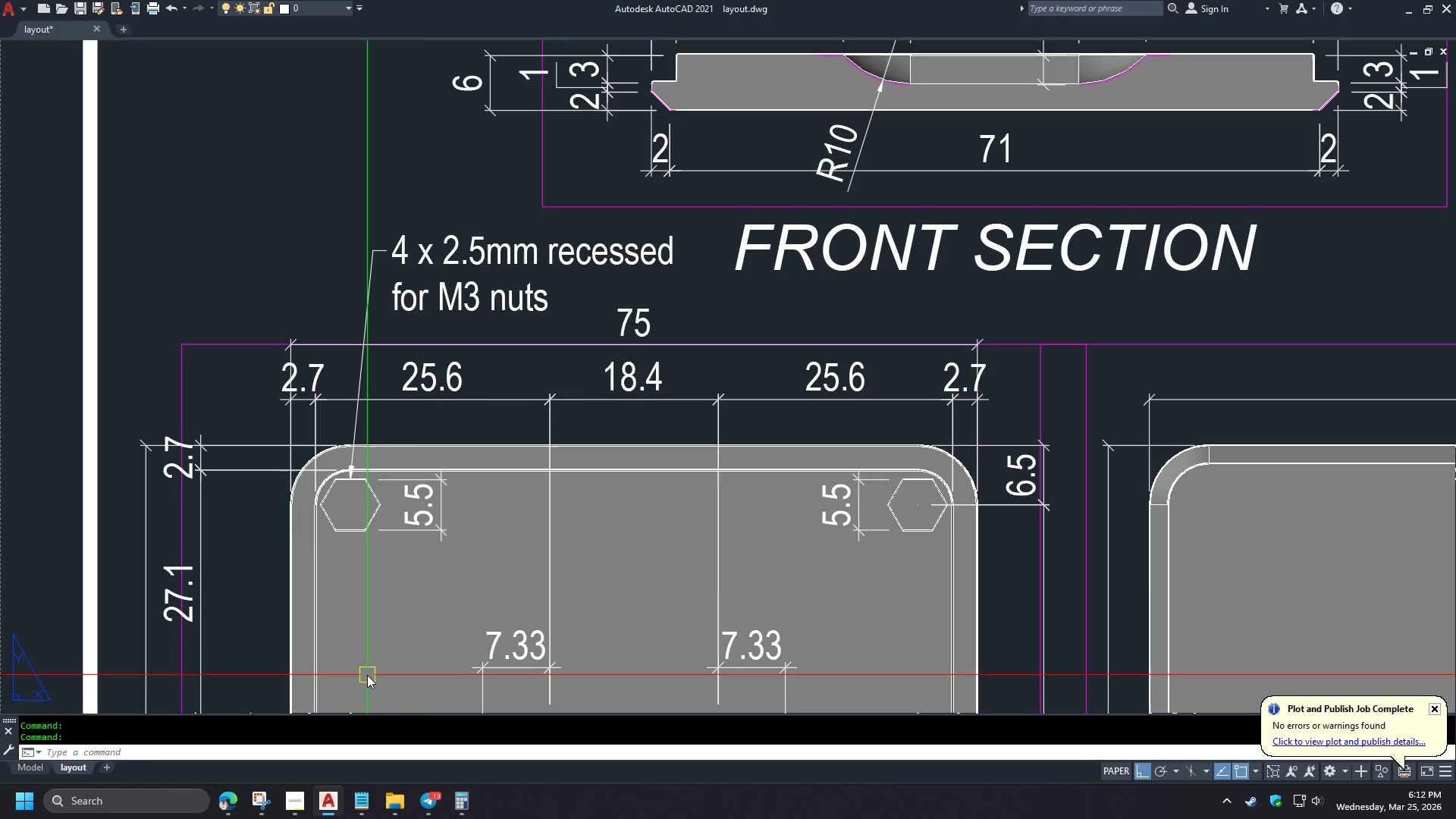 
scroll: coordinate [417, 467], scroll_direction: down, amount: 1.0
 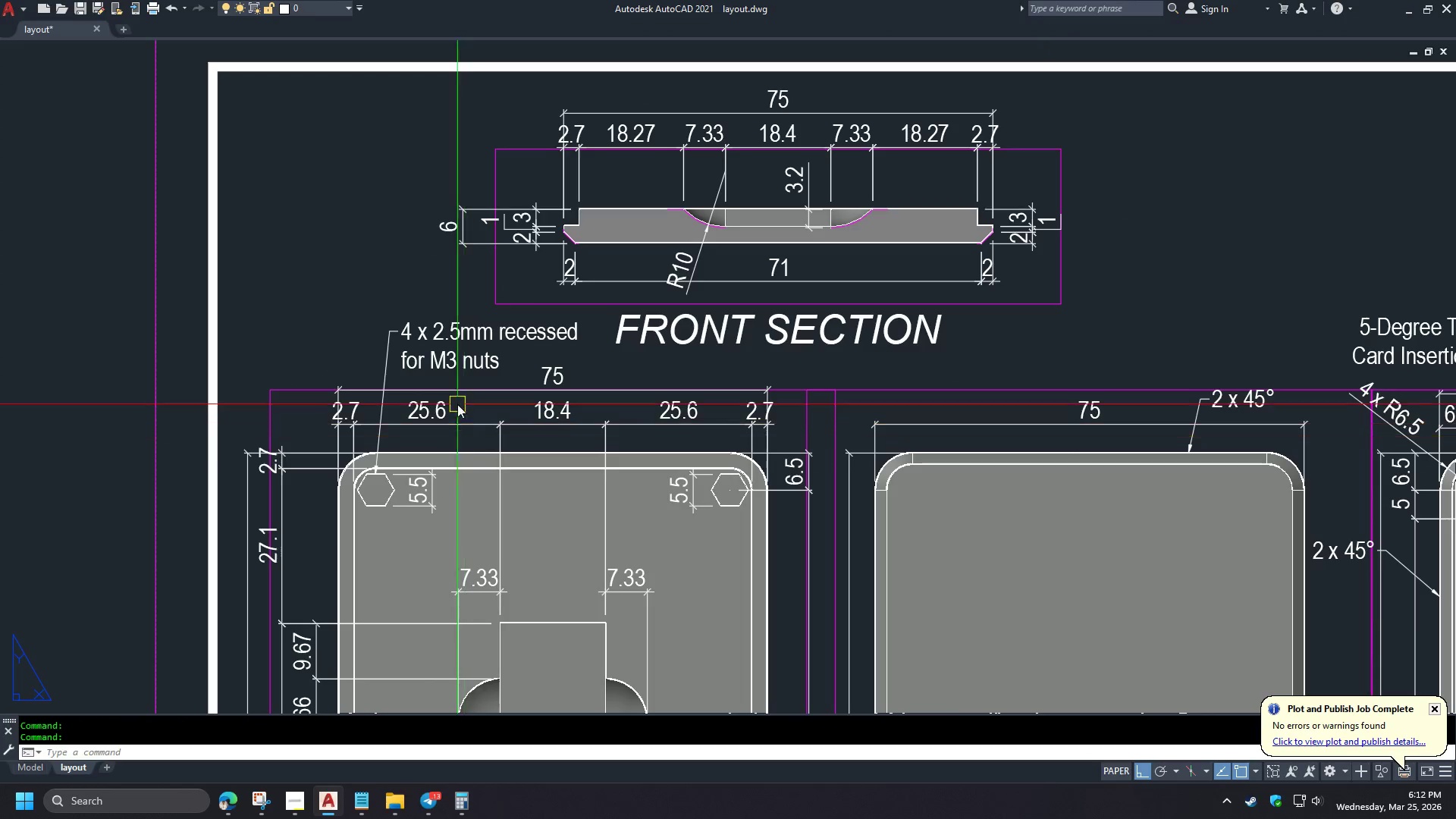 
scroll: coordinate [418, 334], scroll_direction: up, amount: 1.0
 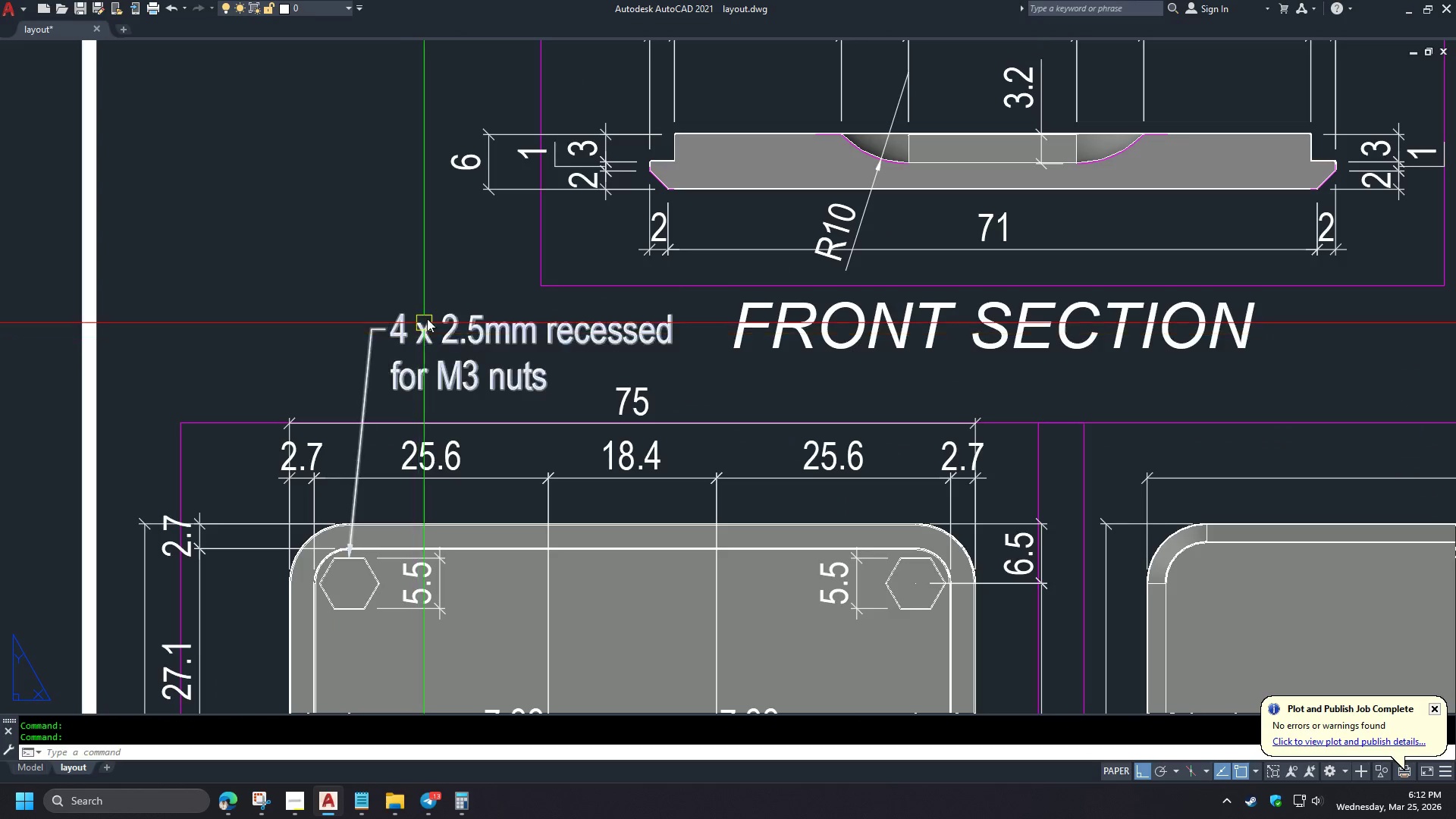 
scroll: coordinate [285, 300], scroll_direction: down, amount: 1.0
 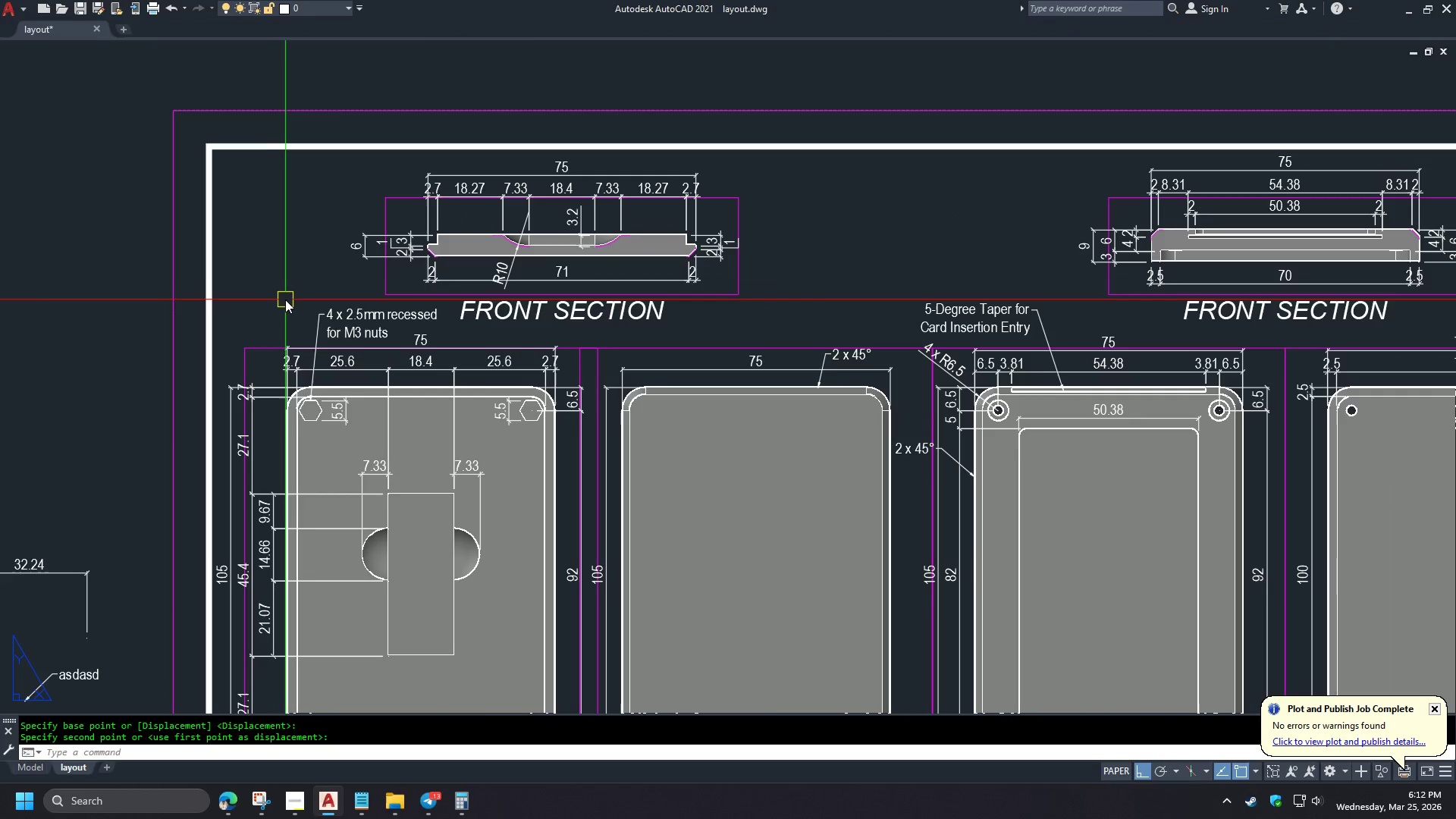 
wait(7.92)
 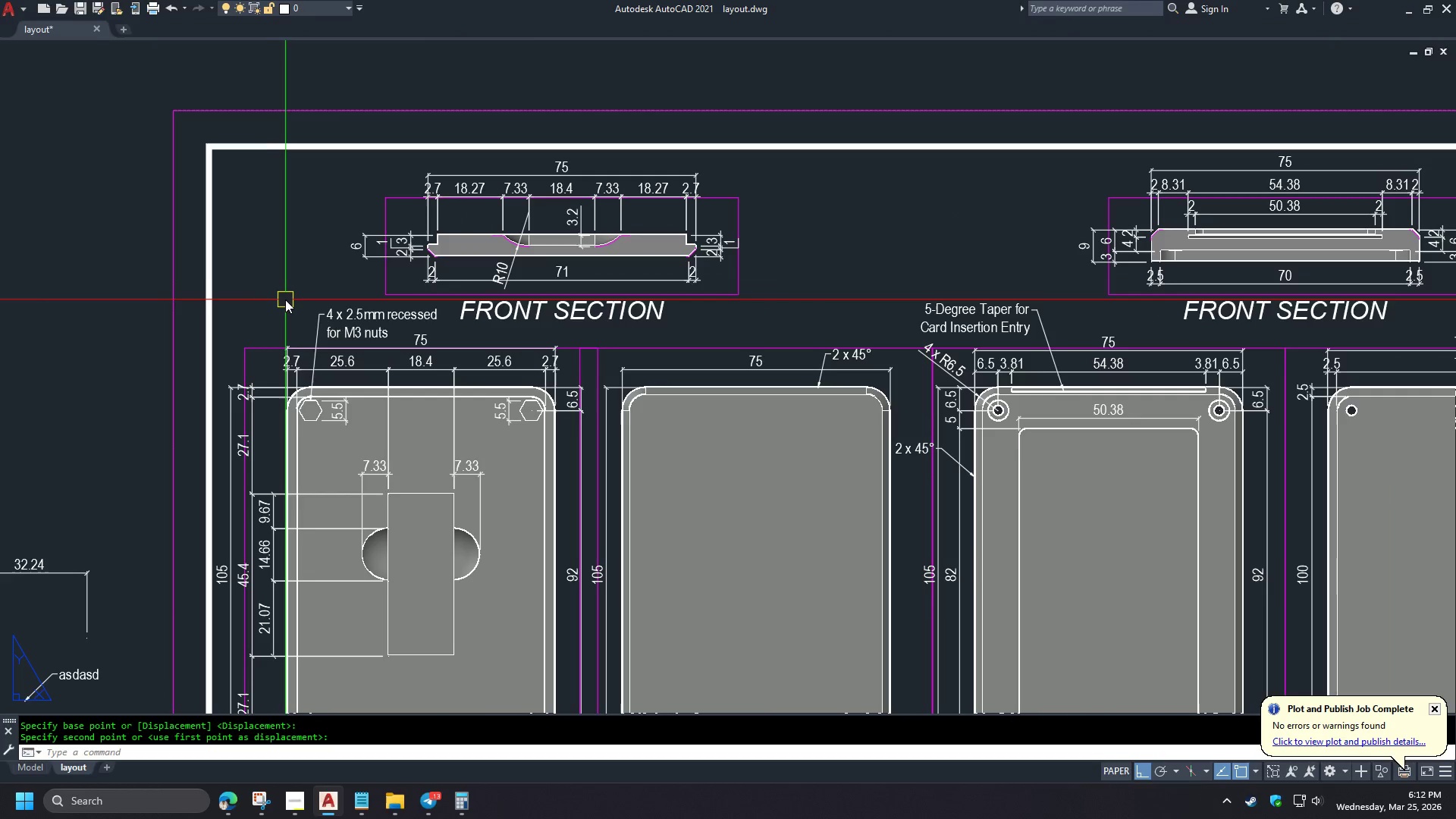 
scroll: coordinate [287, 302], scroll_direction: down, amount: 1.0
 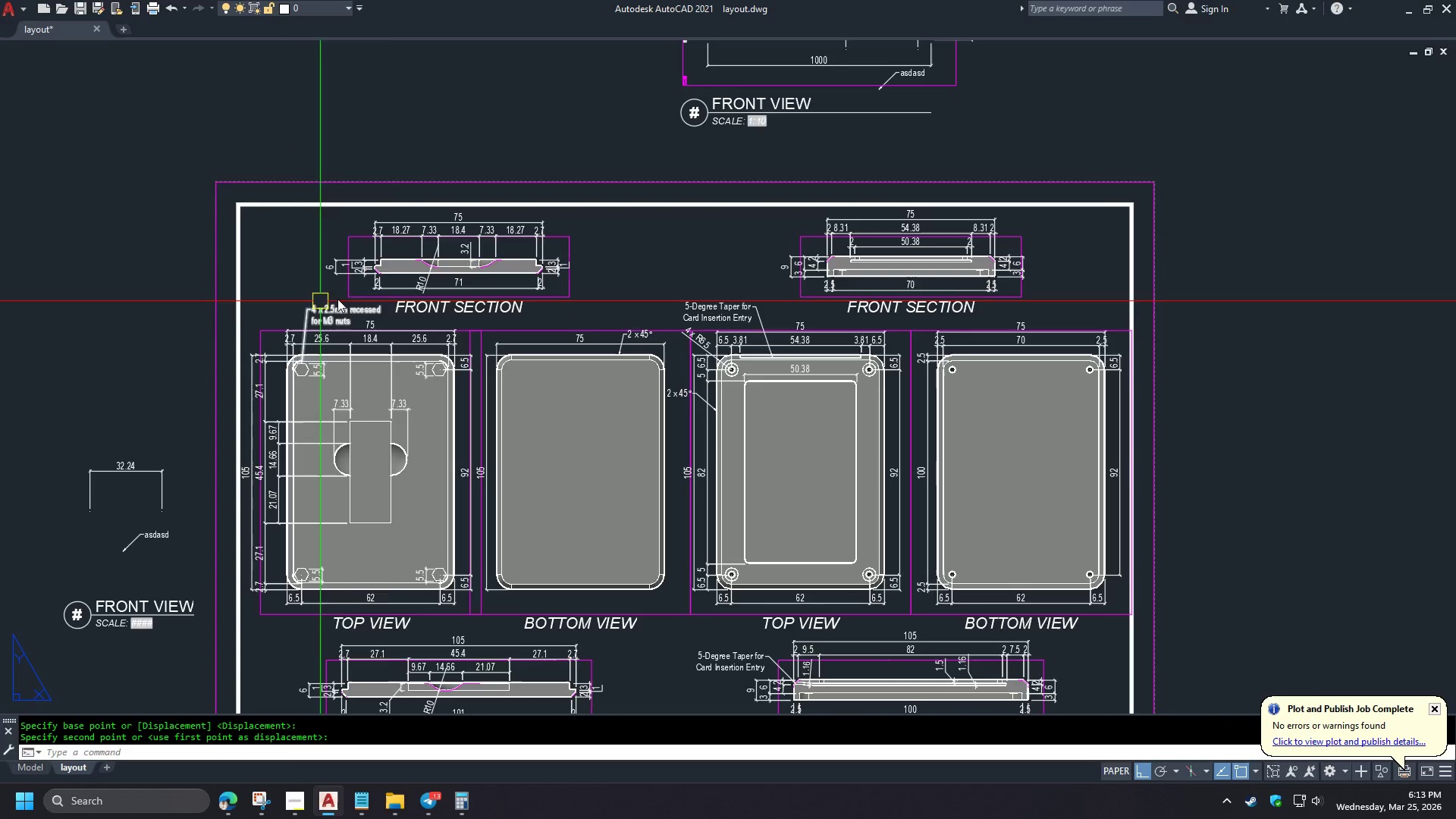 
scroll: coordinate [642, 275], scroll_direction: up, amount: 3.0
 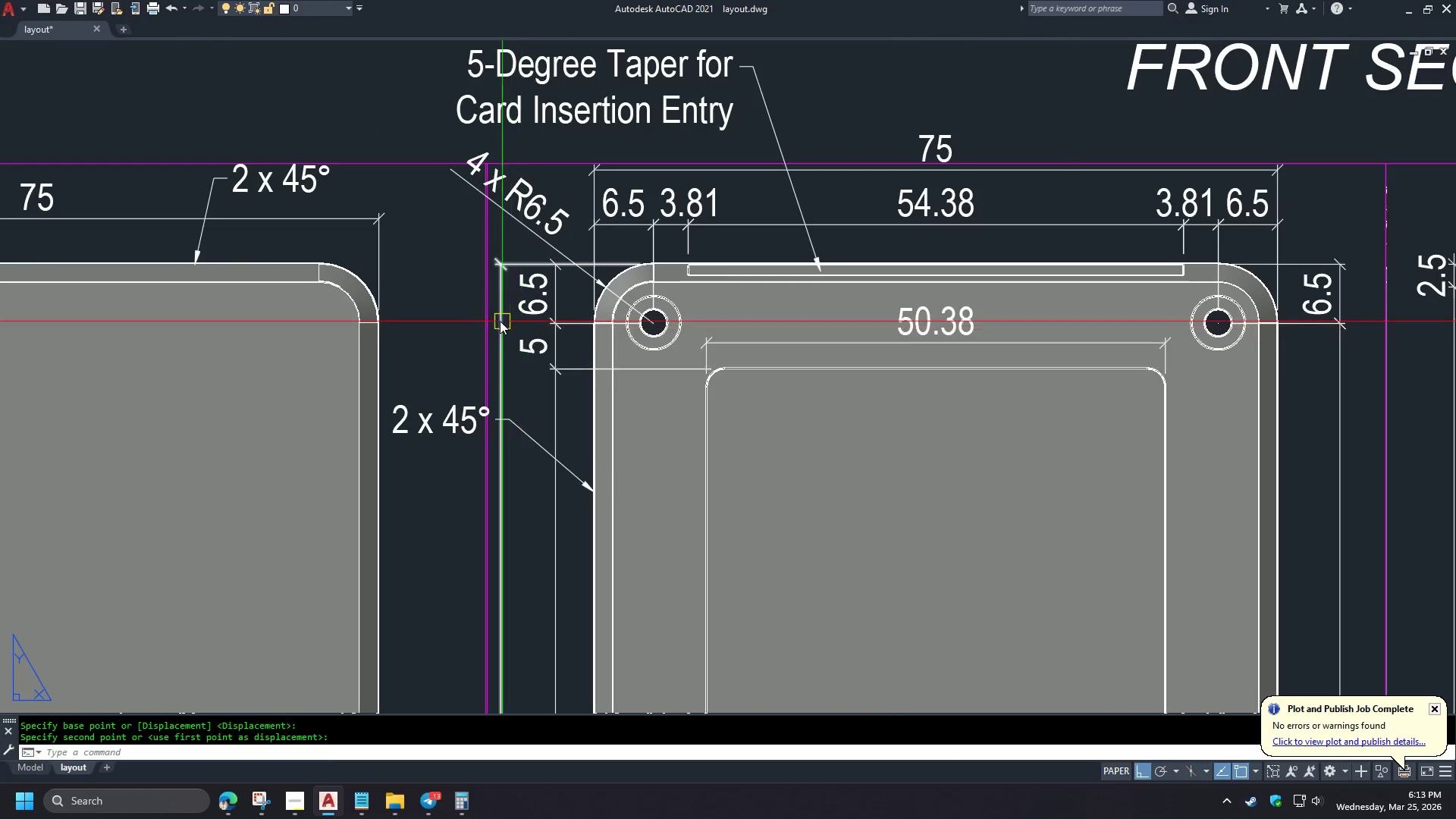 
scroll: coordinate [482, 228], scroll_direction: down, amount: 2.0
 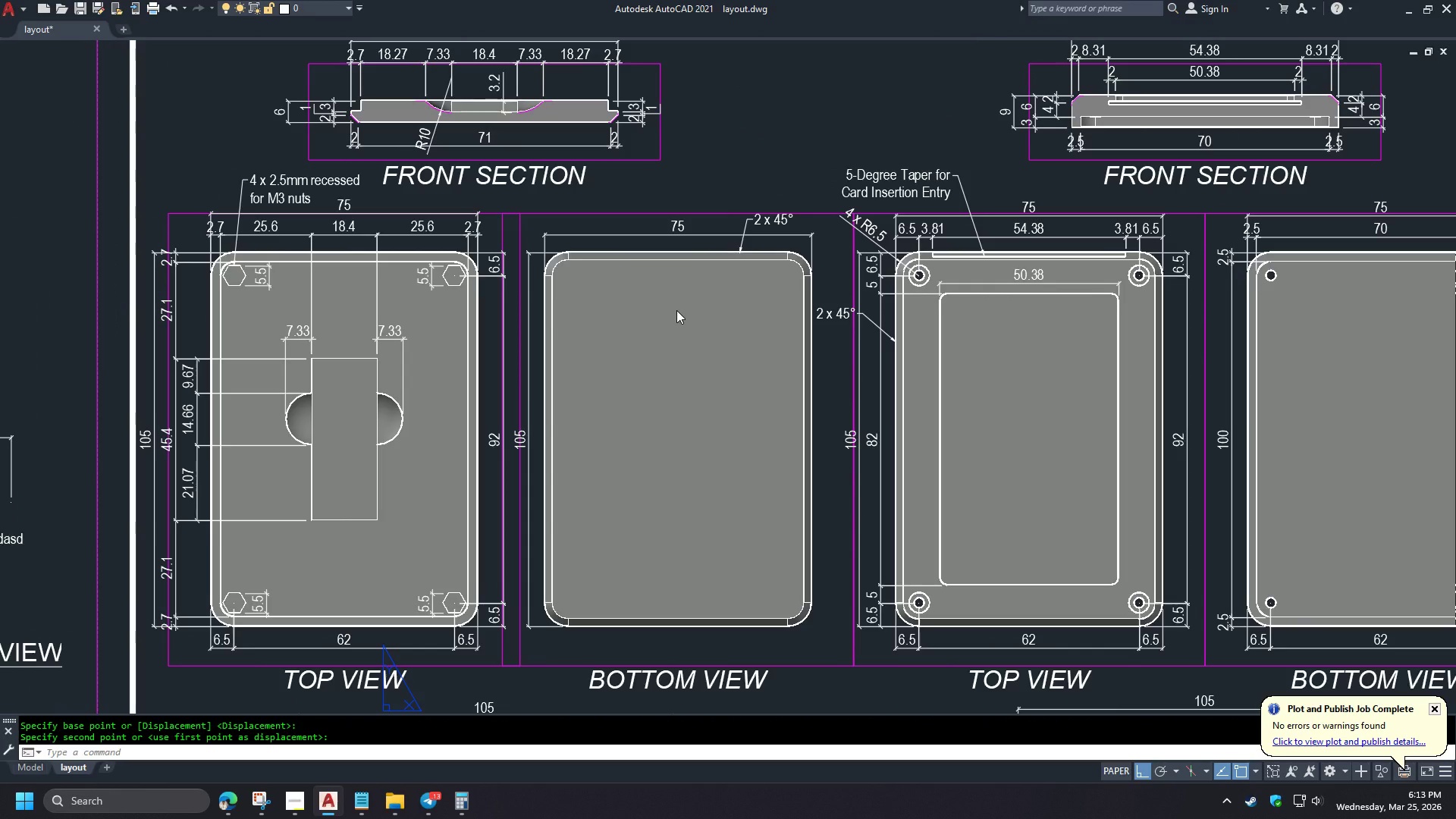 
left_click([806, 221])
 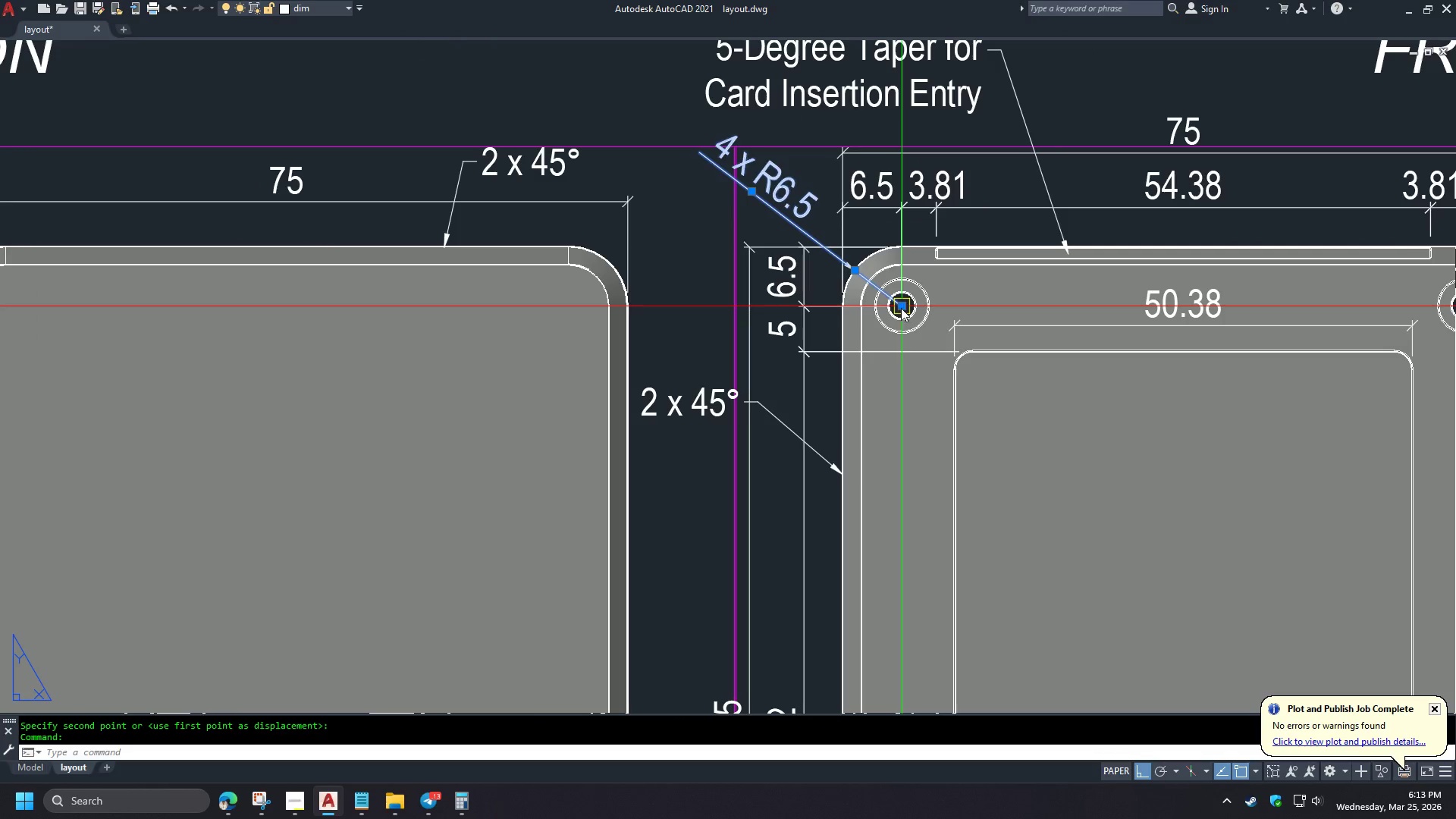 
type(co)
 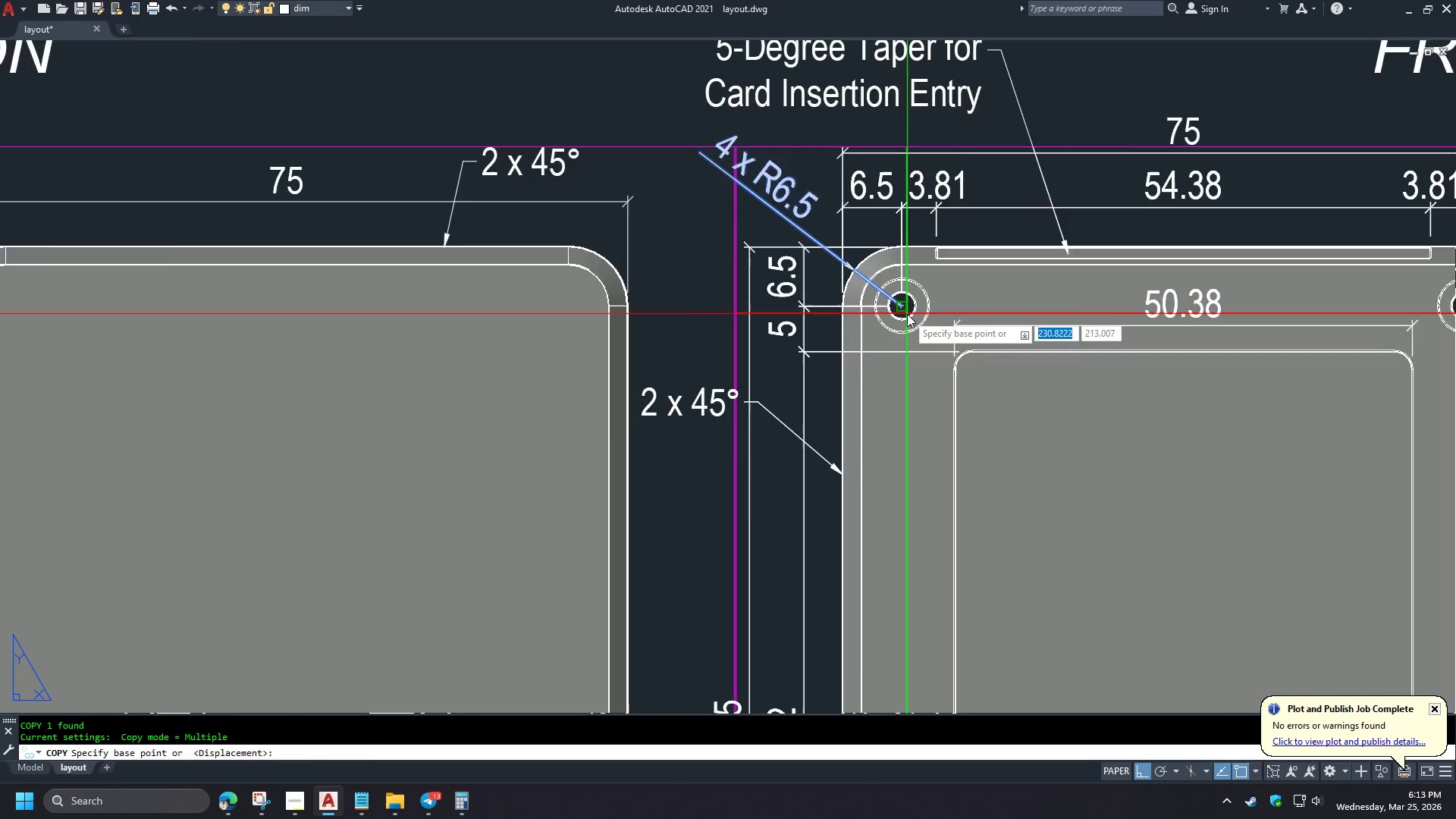 
type(cen)
 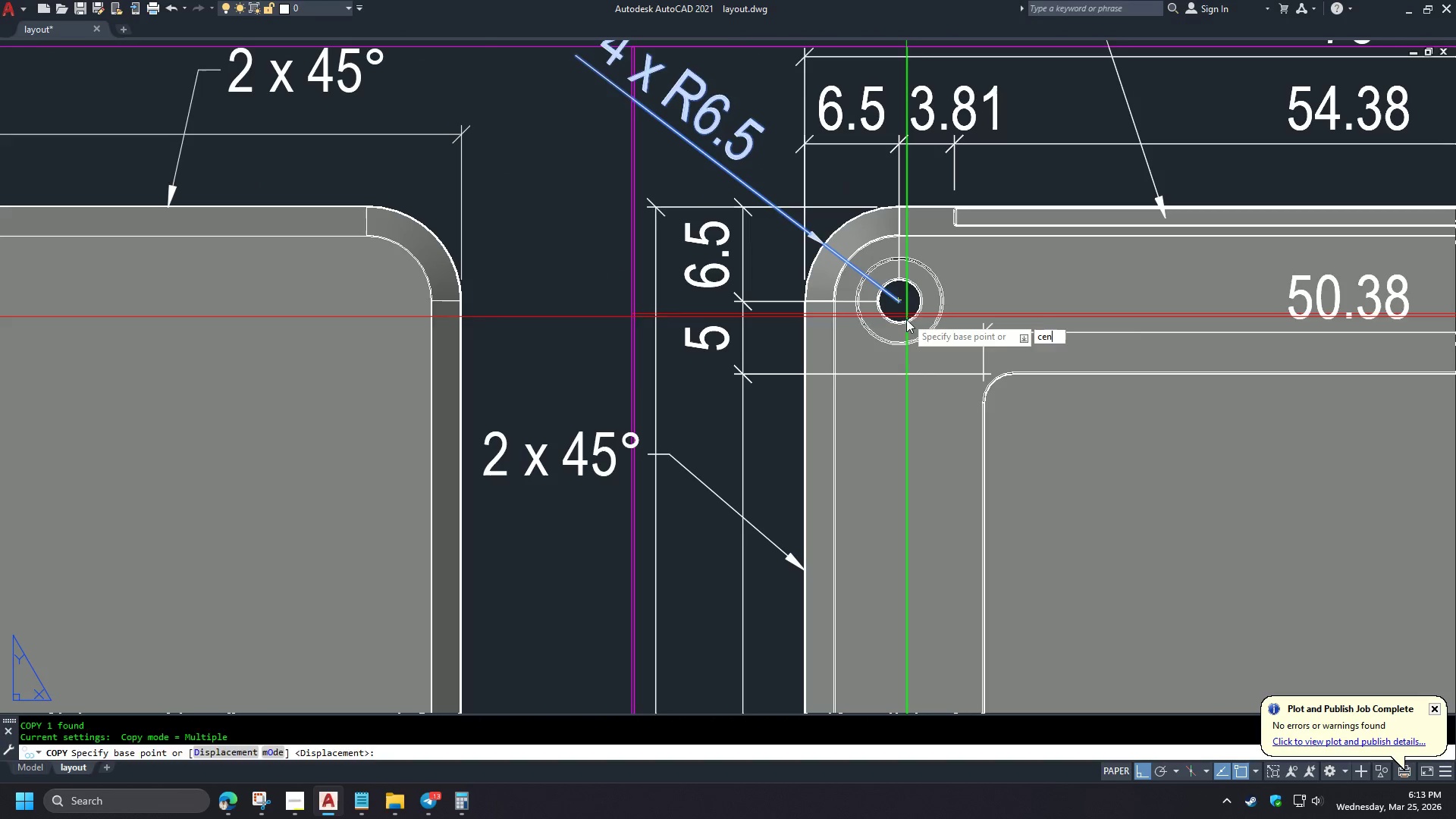 
scroll: coordinate [910, 252], scroll_direction: up, amount: 2.0
 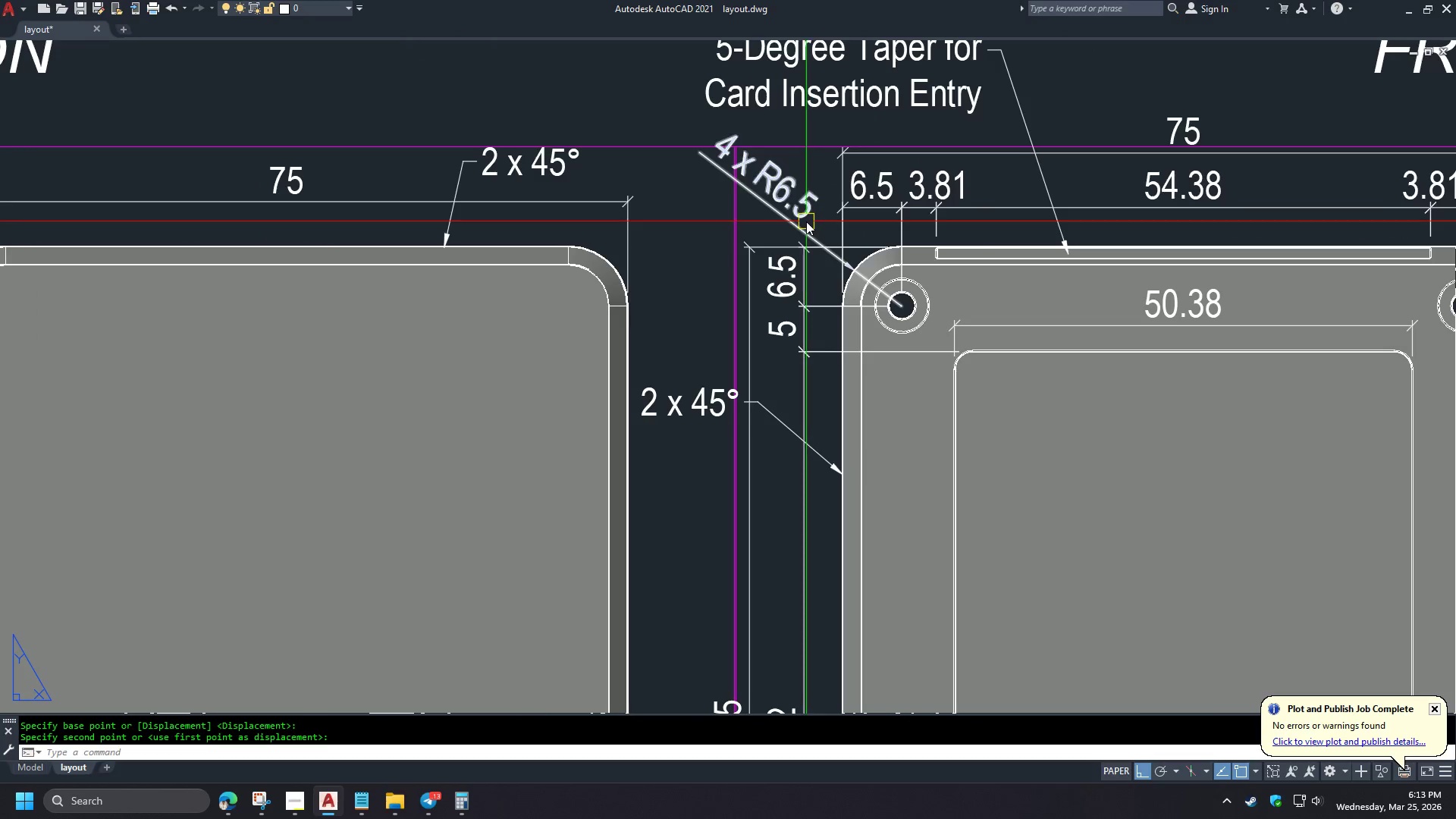 
key(Space)
 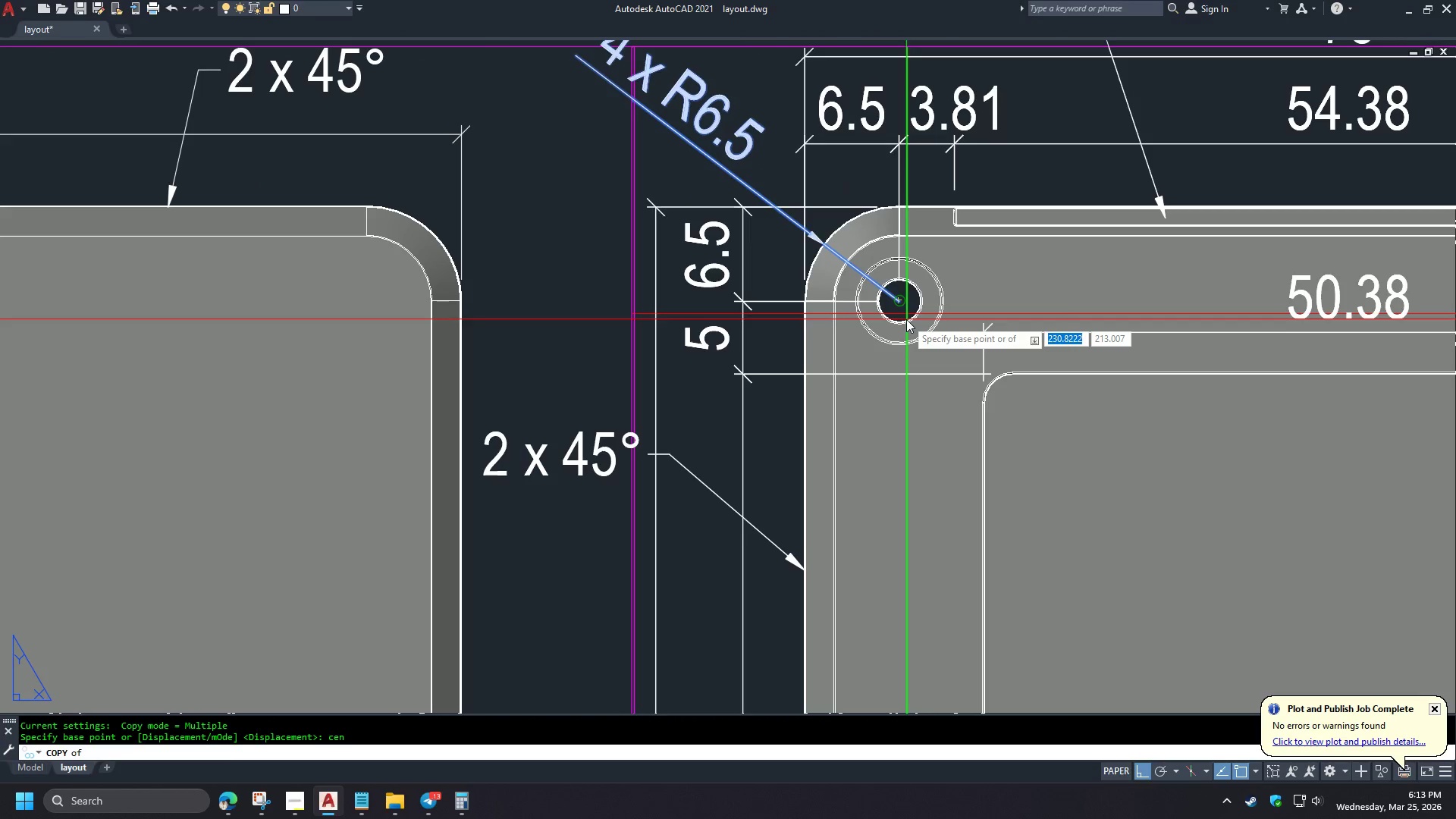 
left_click([906, 319])
 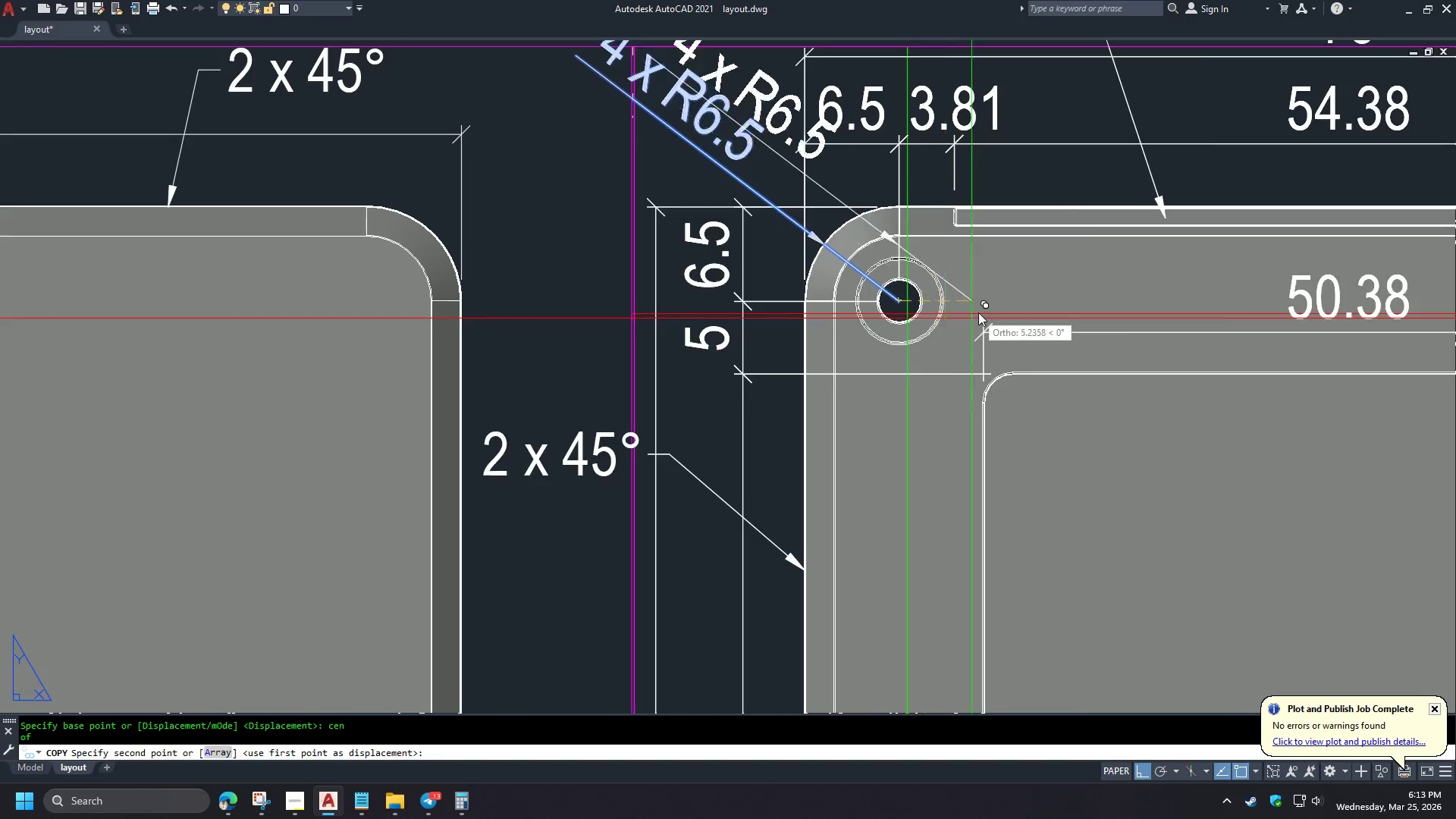 
scroll: coordinate [907, 314], scroll_direction: up, amount: 1.0
 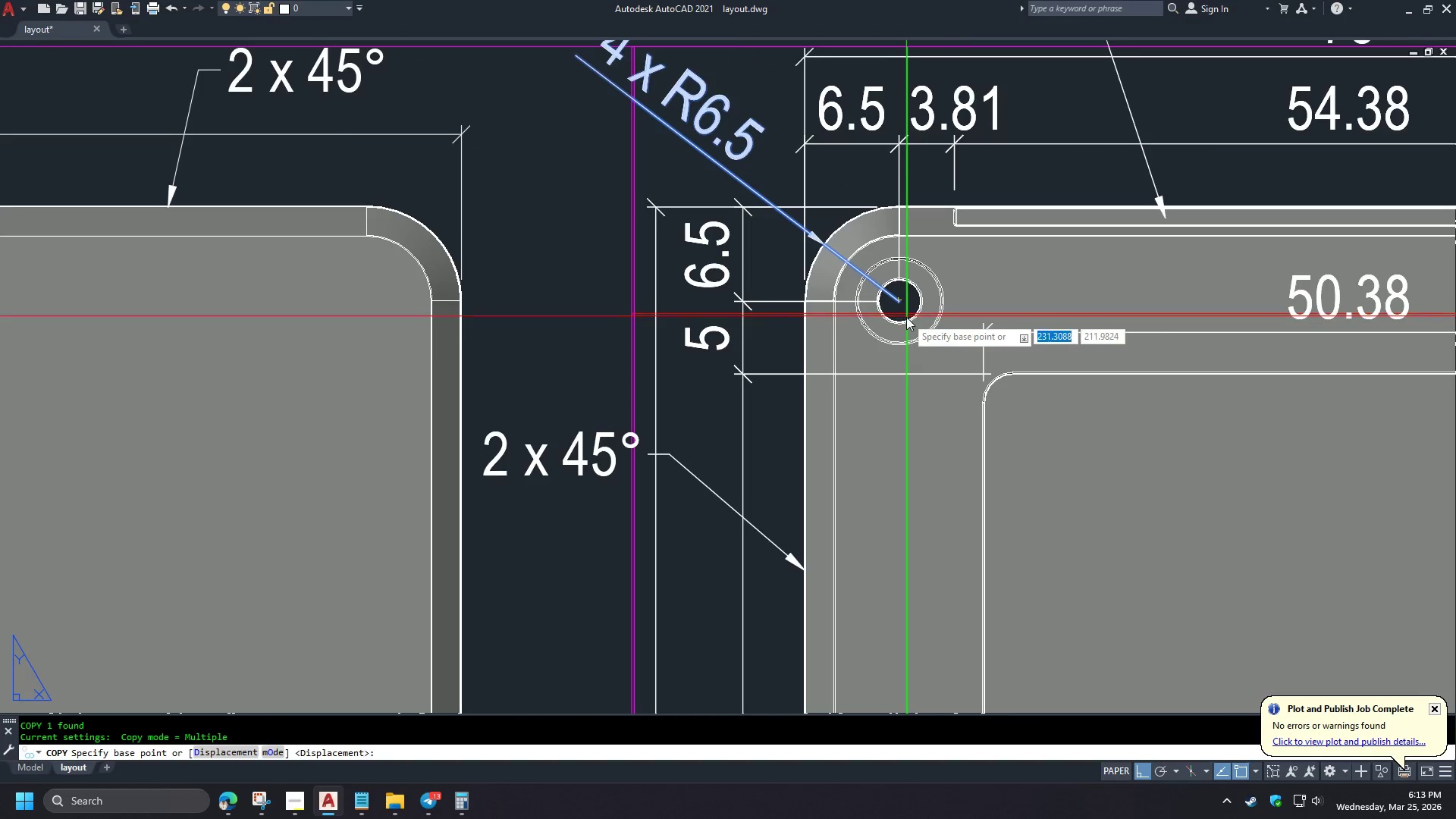 
type(ce)
 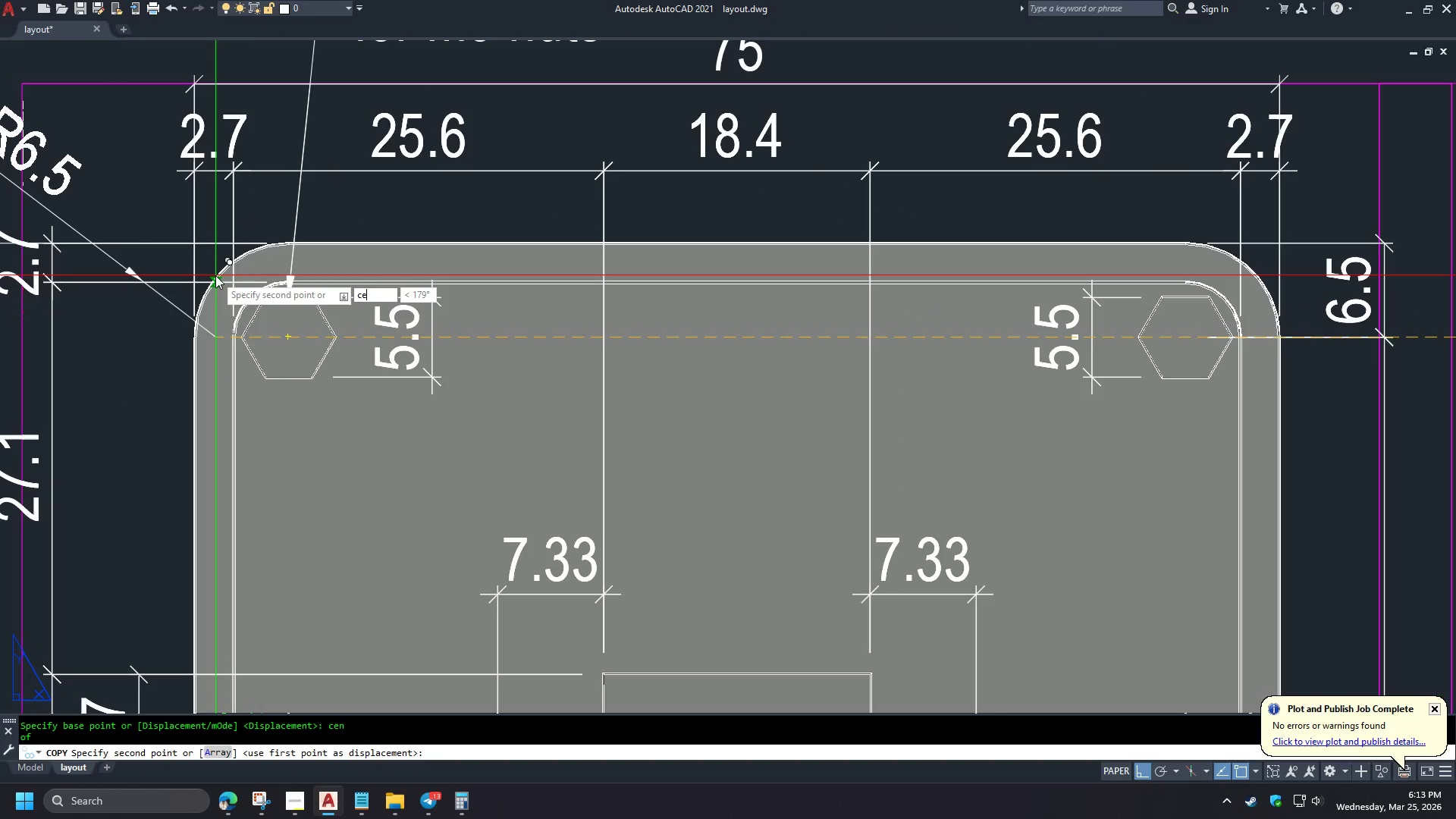 
key(N)
 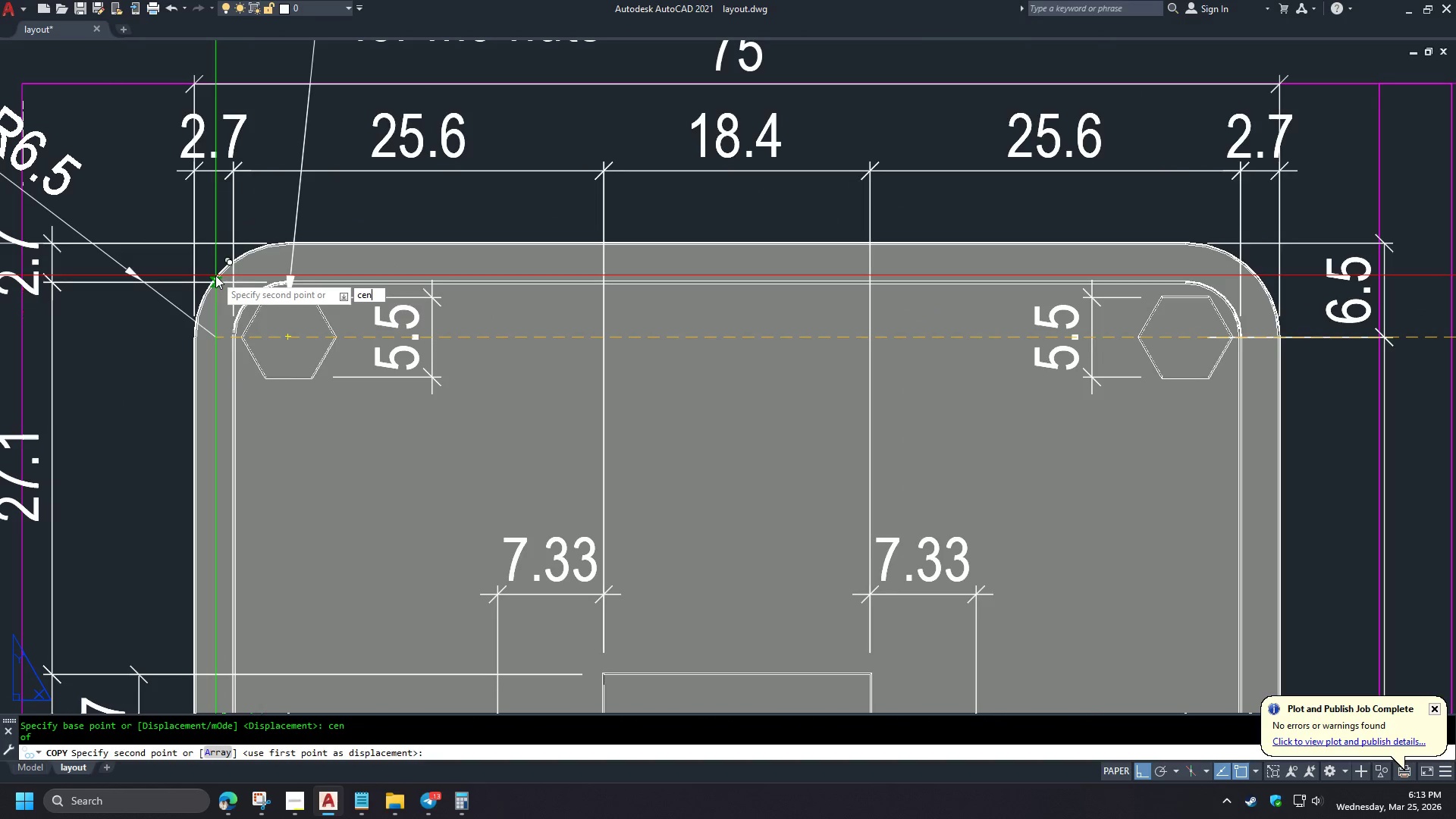 
key(Space)
 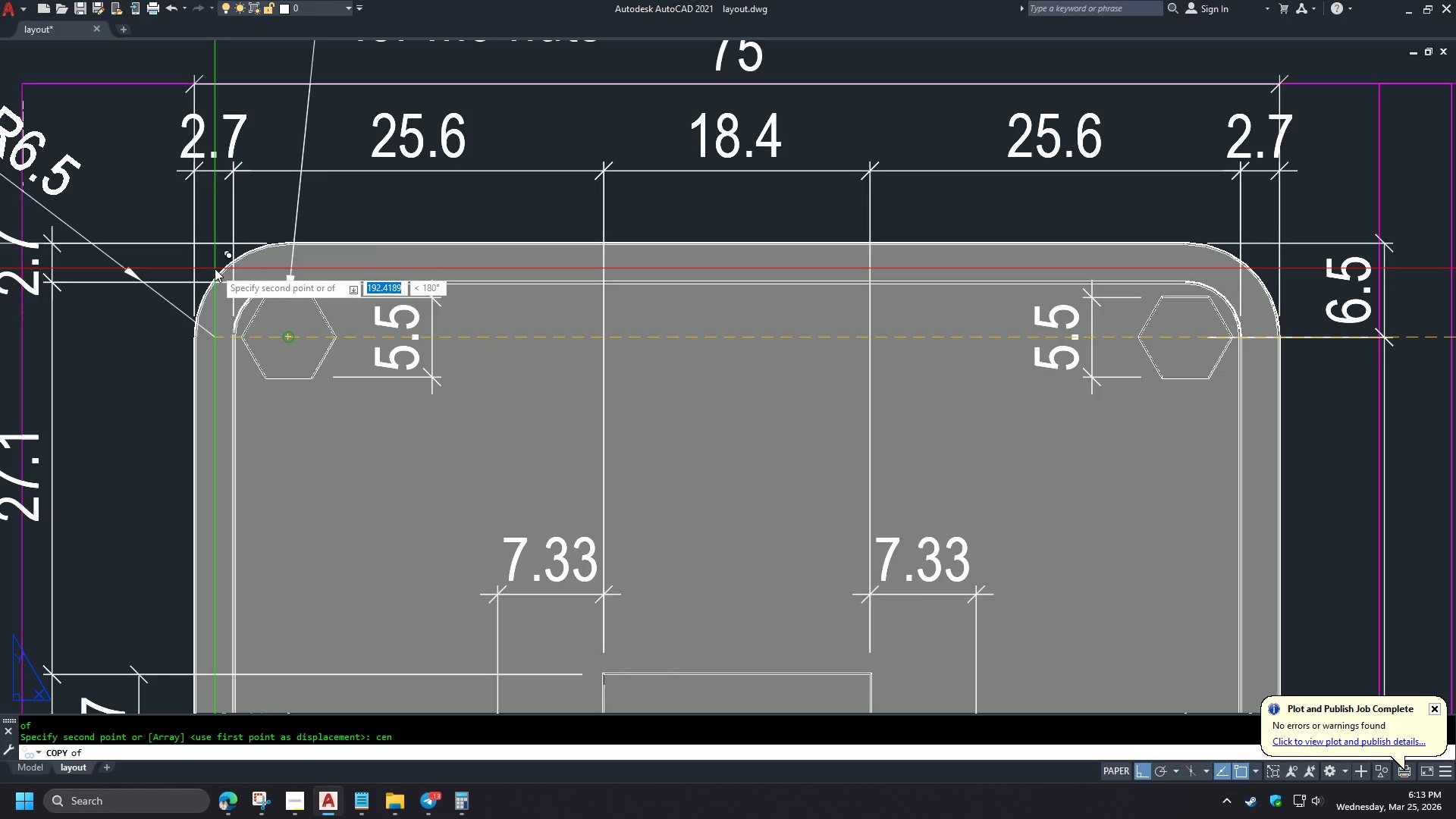 
scroll: coordinate [978, 312], scroll_direction: down, amount: 3.0
 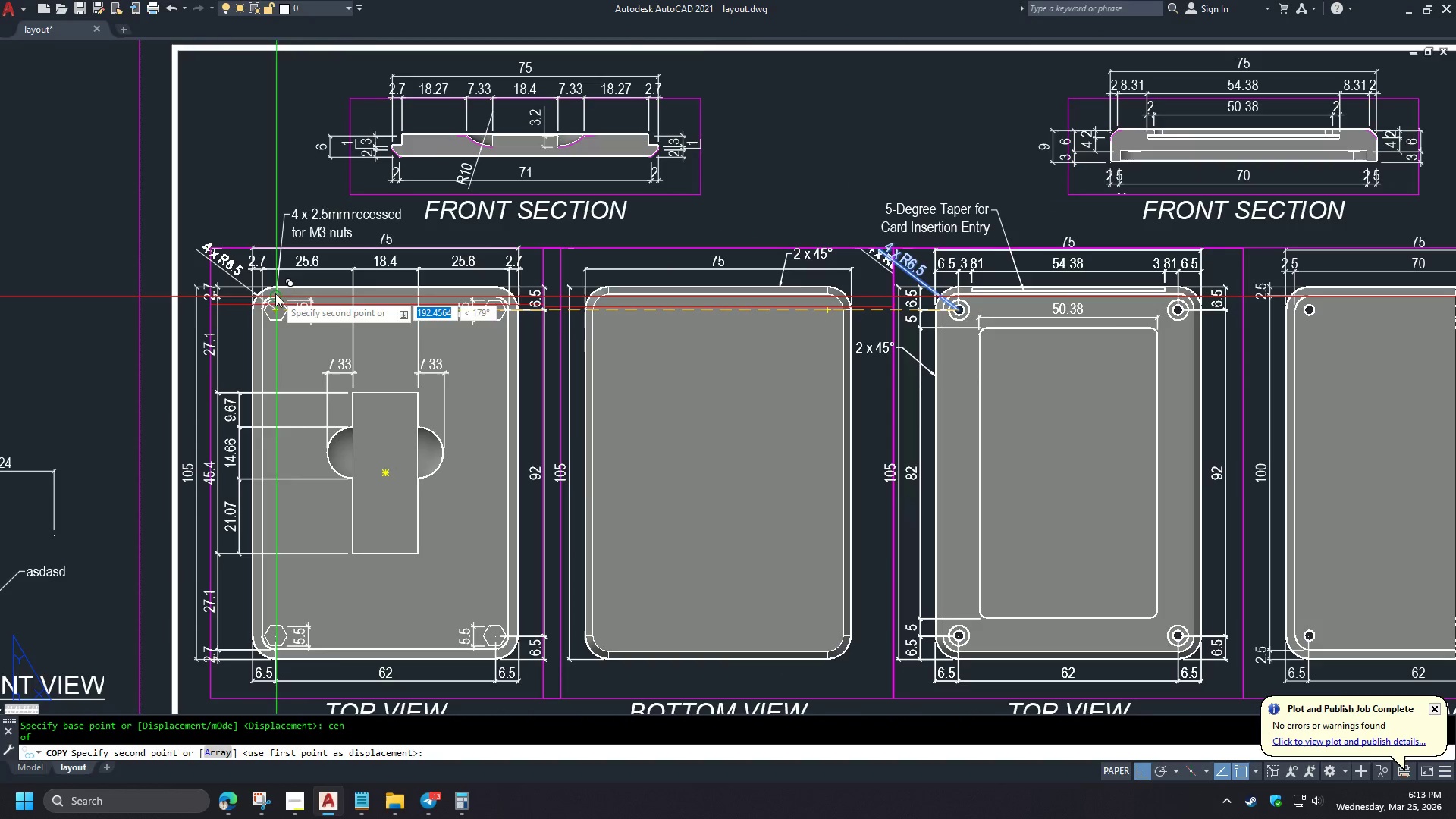 
left_click([215, 268])
 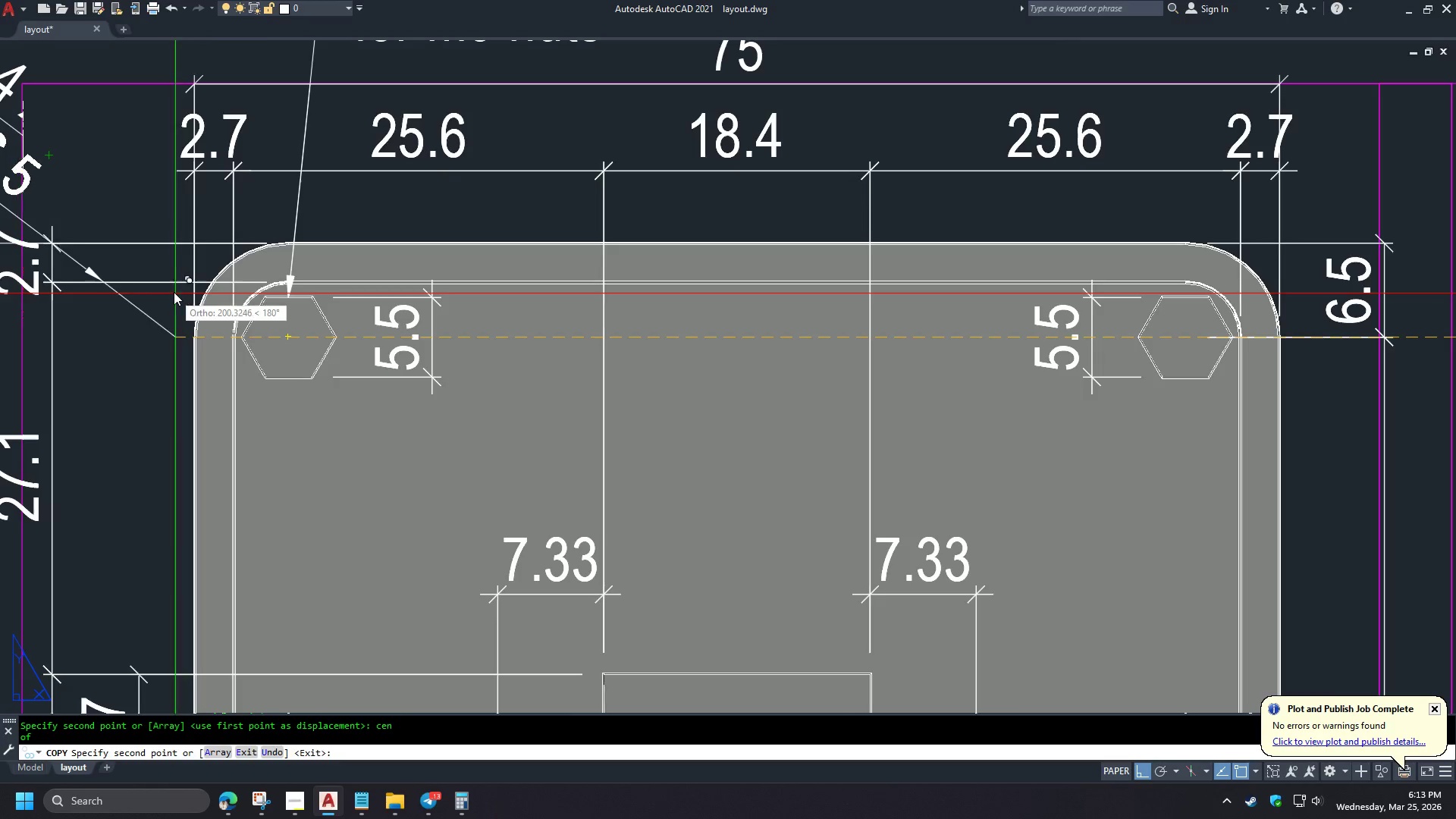 
scroll: coordinate [271, 303], scroll_direction: up, amount: 3.0
 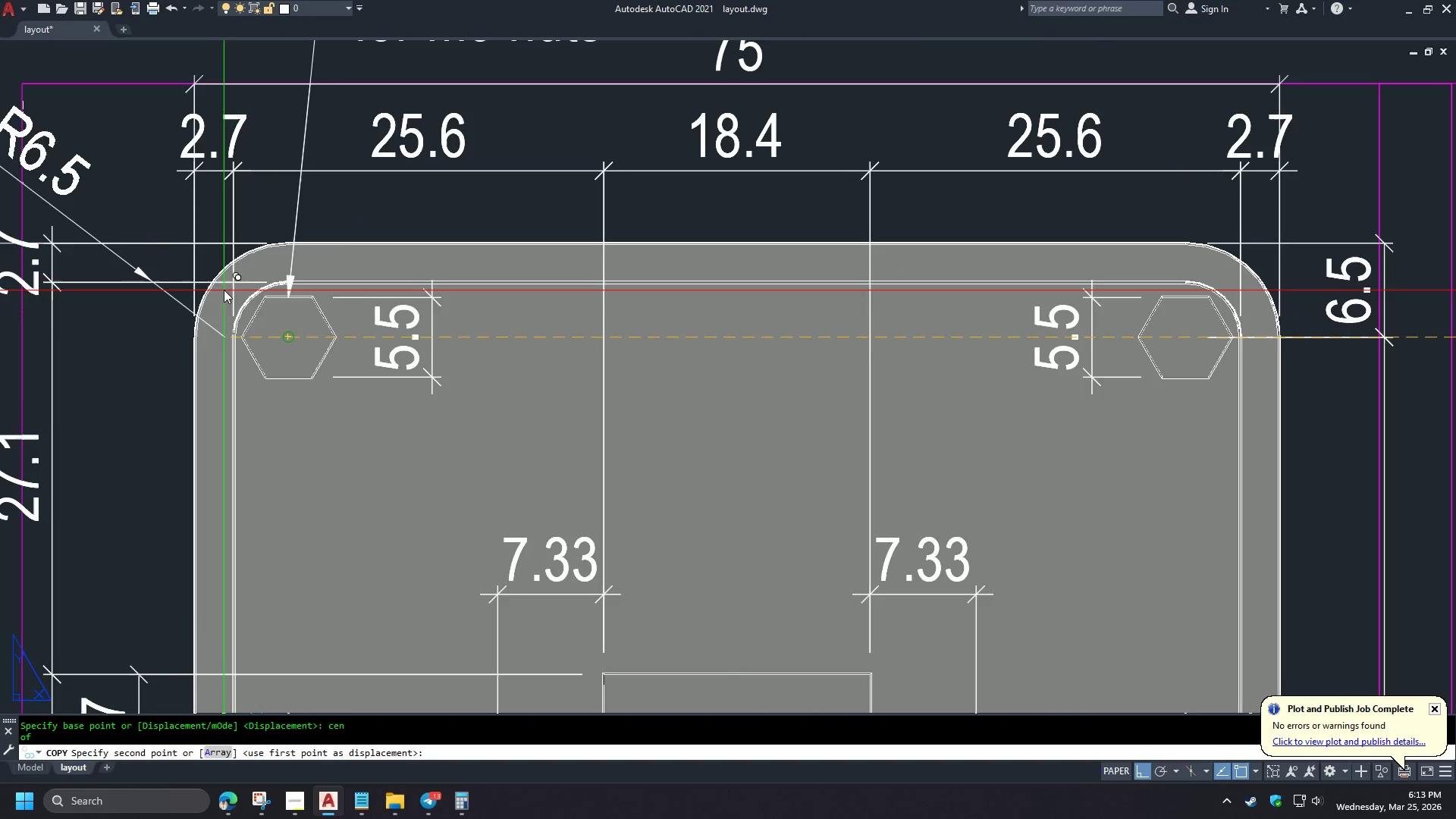 
scroll: coordinate [322, 344], scroll_direction: down, amount: 1.0
 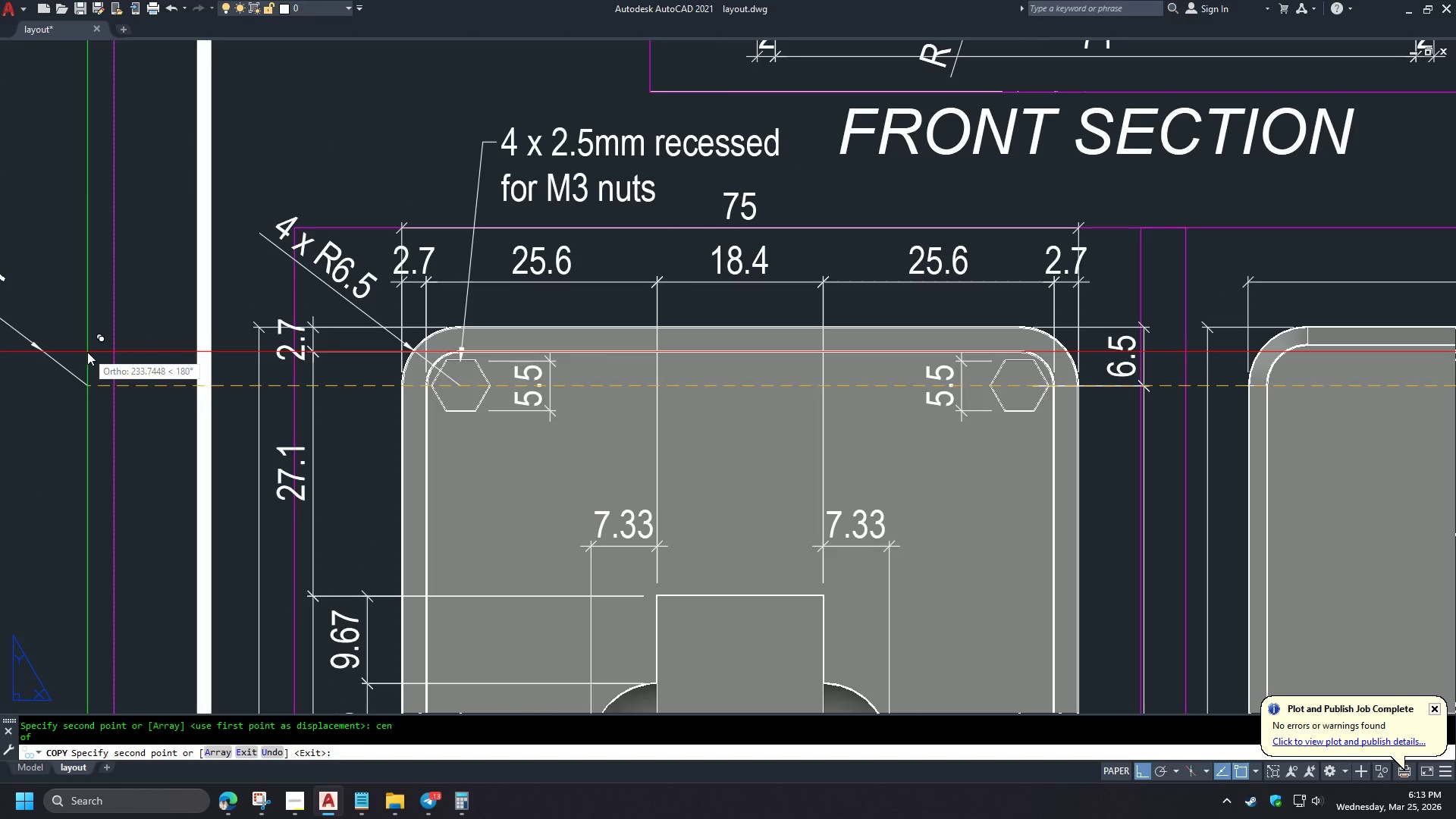 
type(ce)
 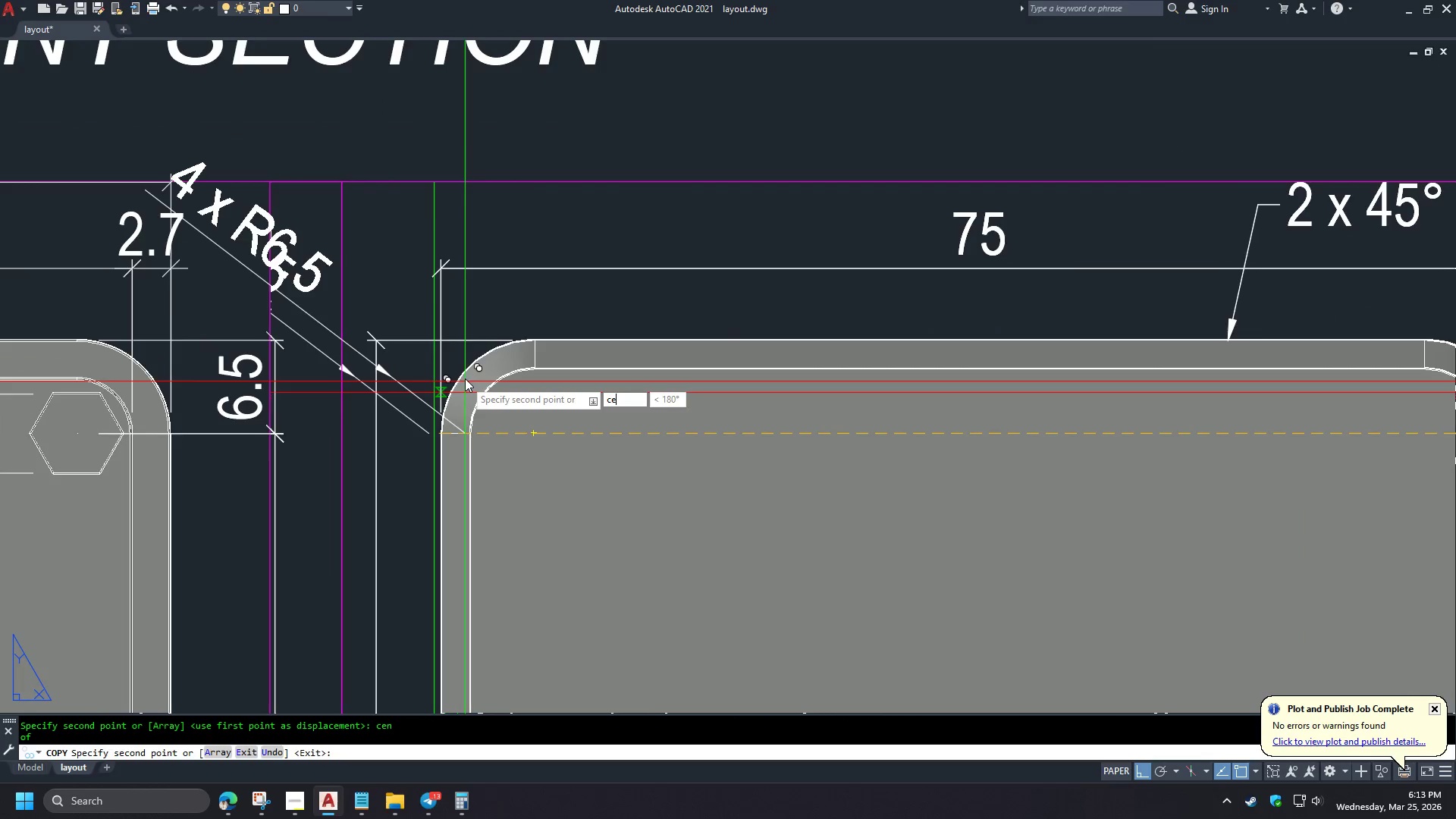 
scroll: coordinate [89, 352], scroll_direction: down, amount: 3.0
 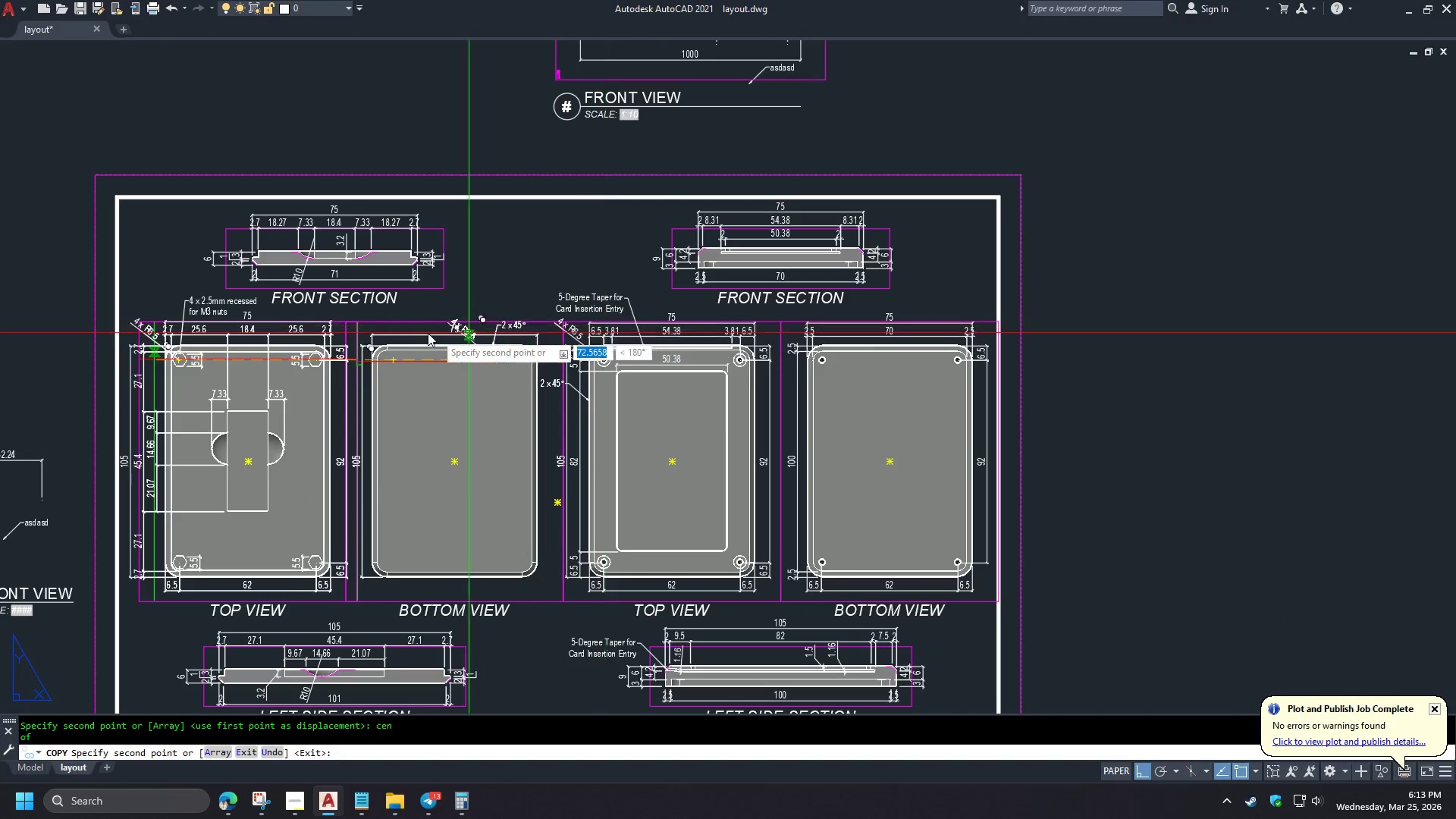 
key(N)
 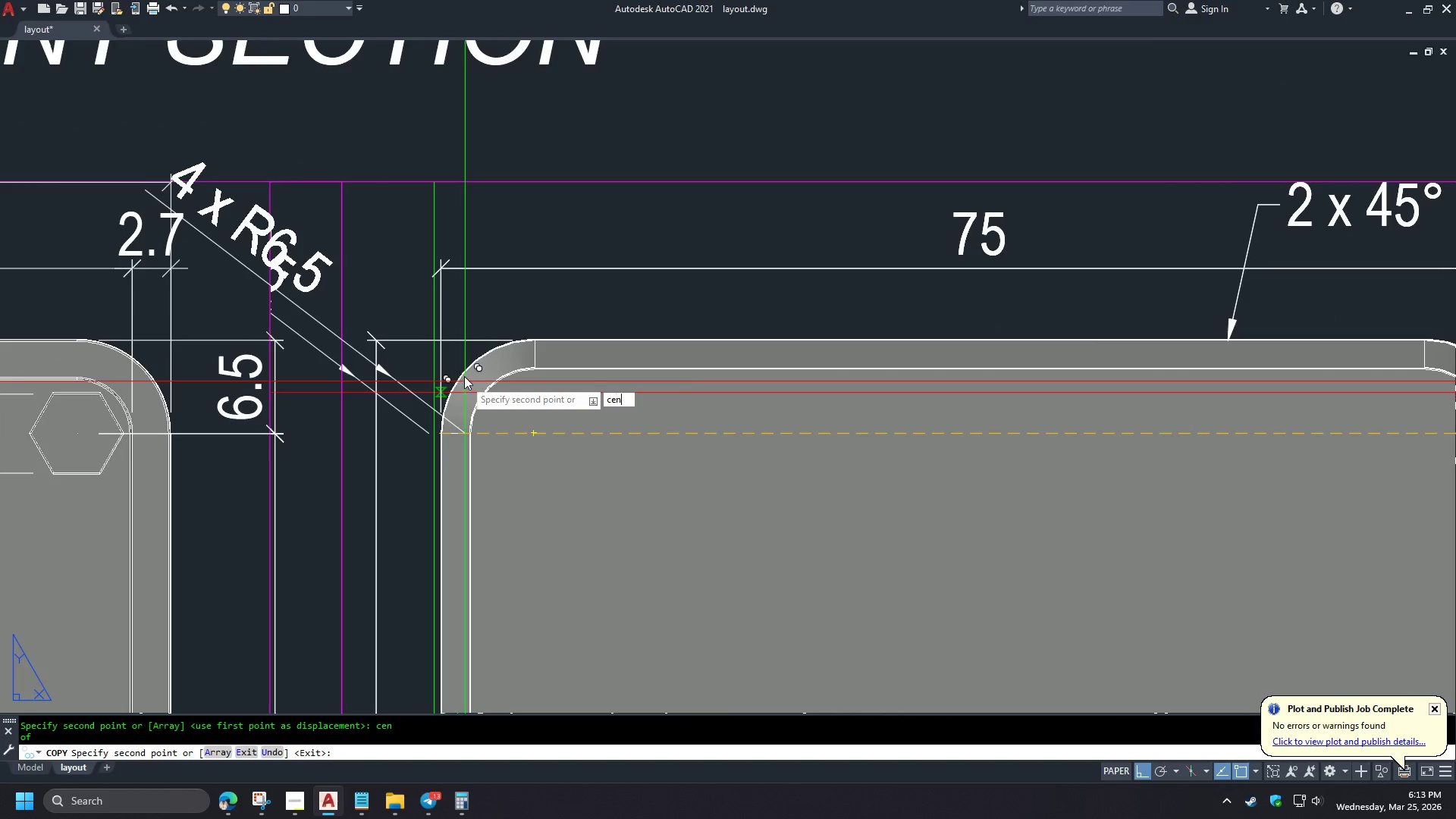 
key(Space)
 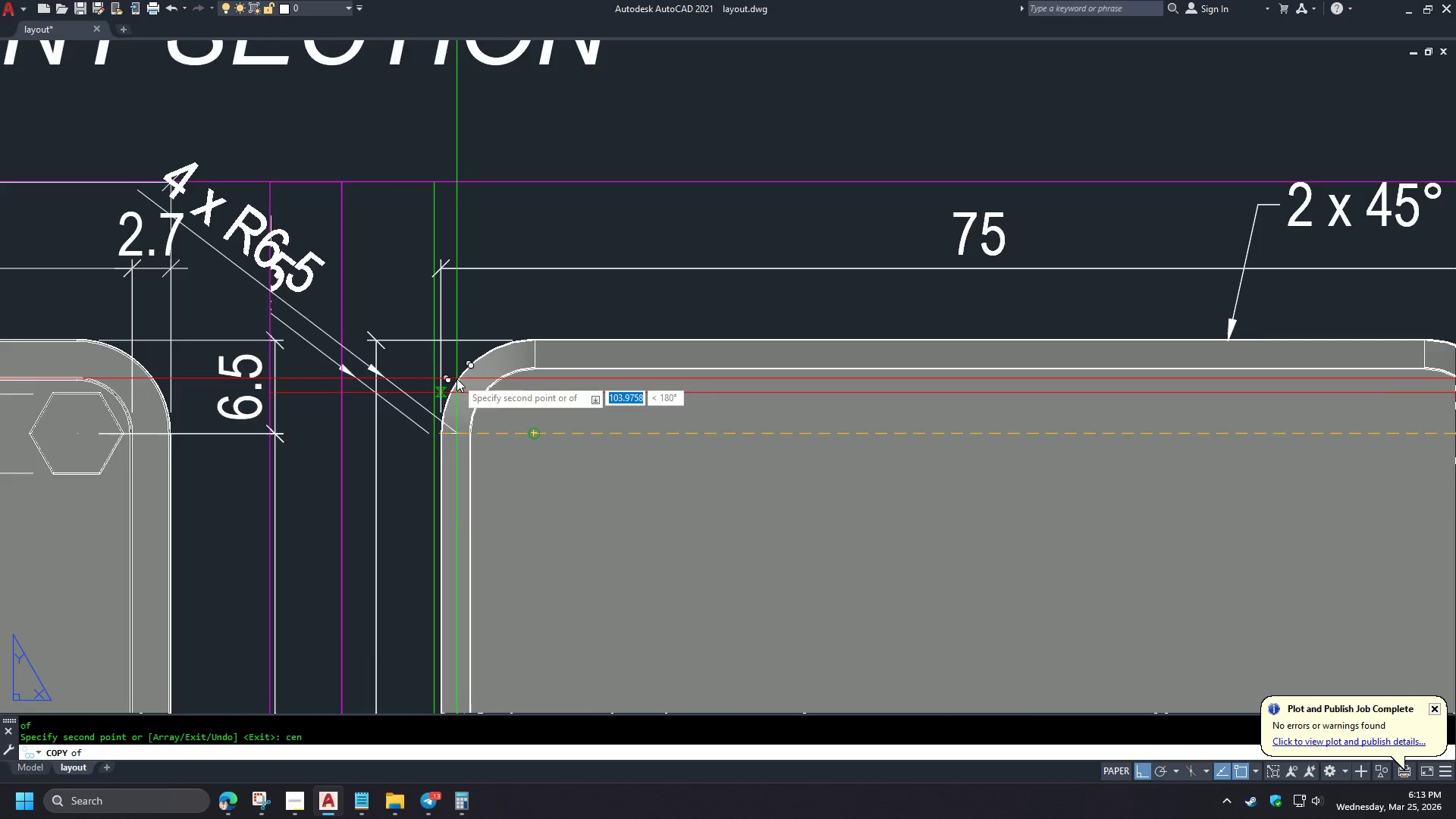 
scroll: coordinate [362, 347], scroll_direction: up, amount: 4.0
 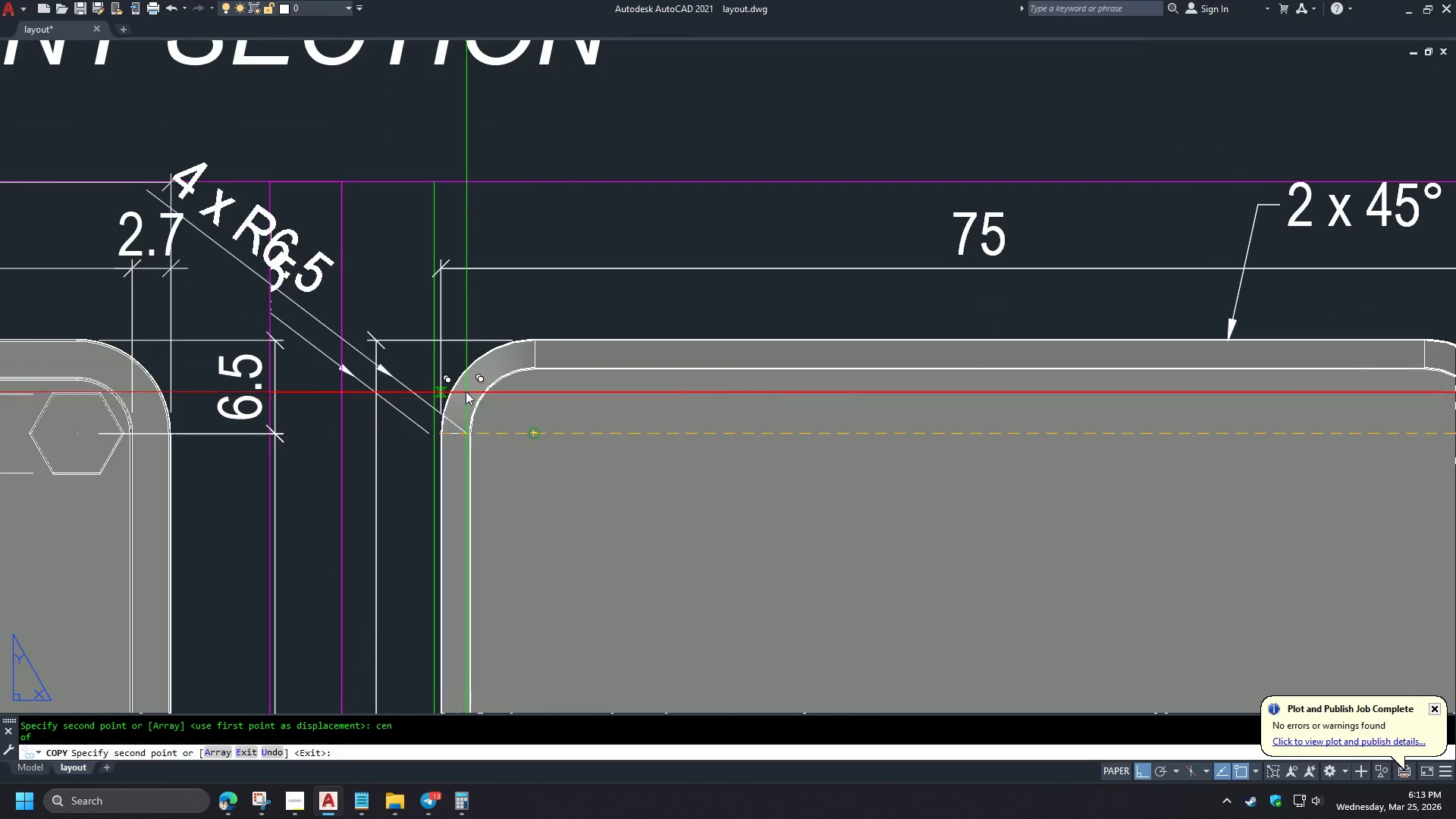 
left_click([465, 360])
 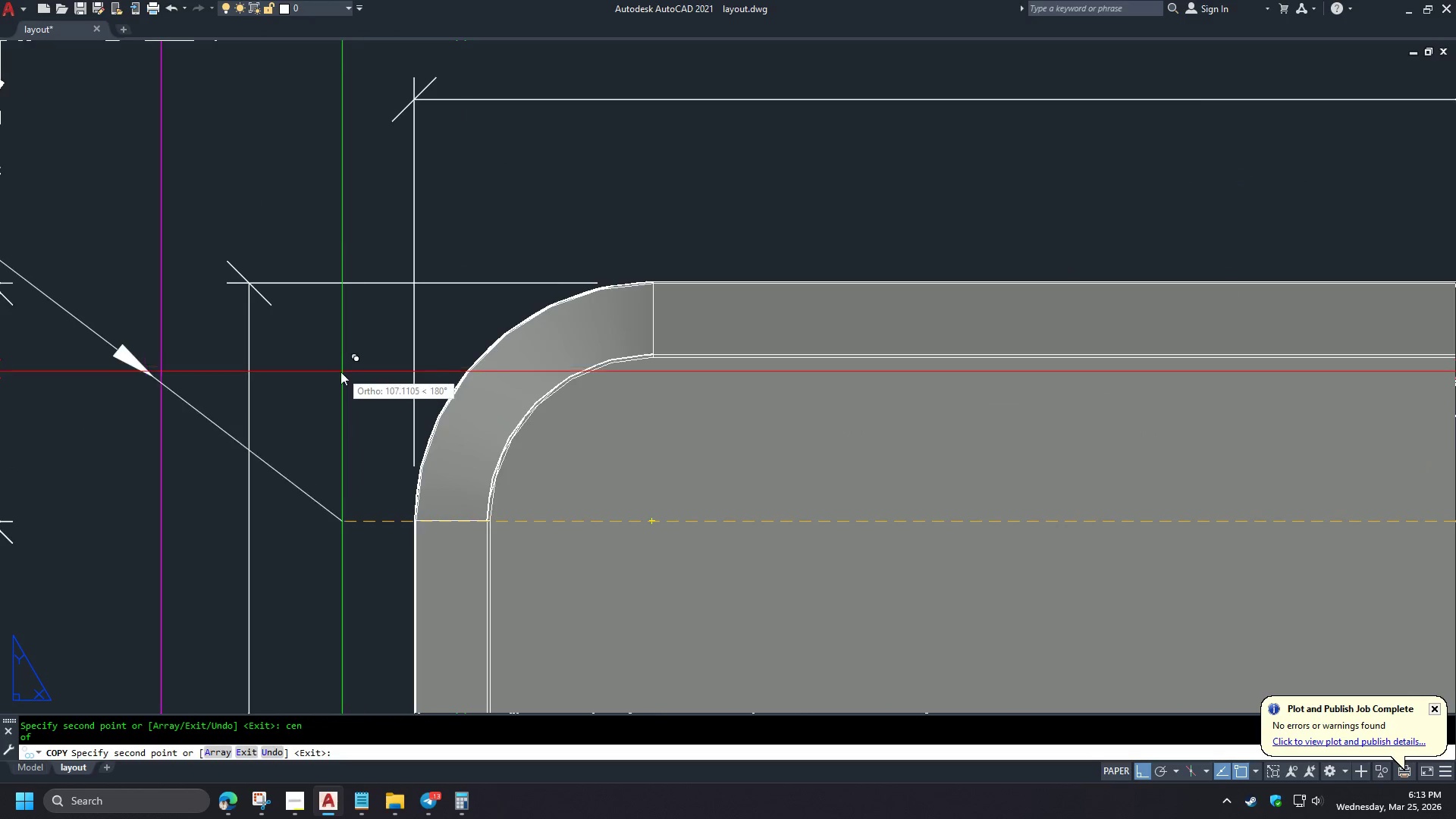 
scroll: coordinate [457, 378], scroll_direction: up, amount: 2.0
 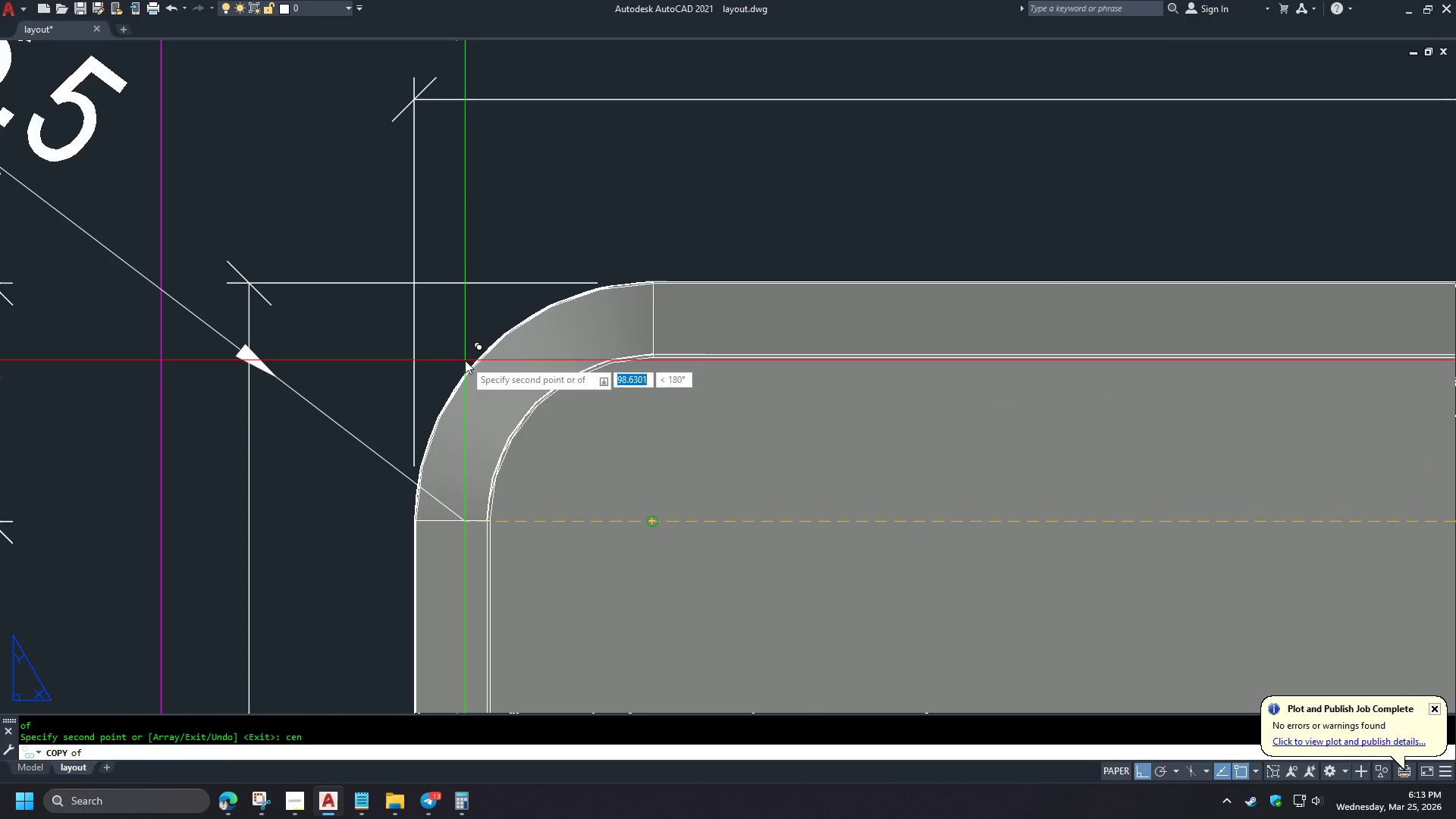 
scroll: coordinate [340, 372], scroll_direction: down, amount: 2.0
 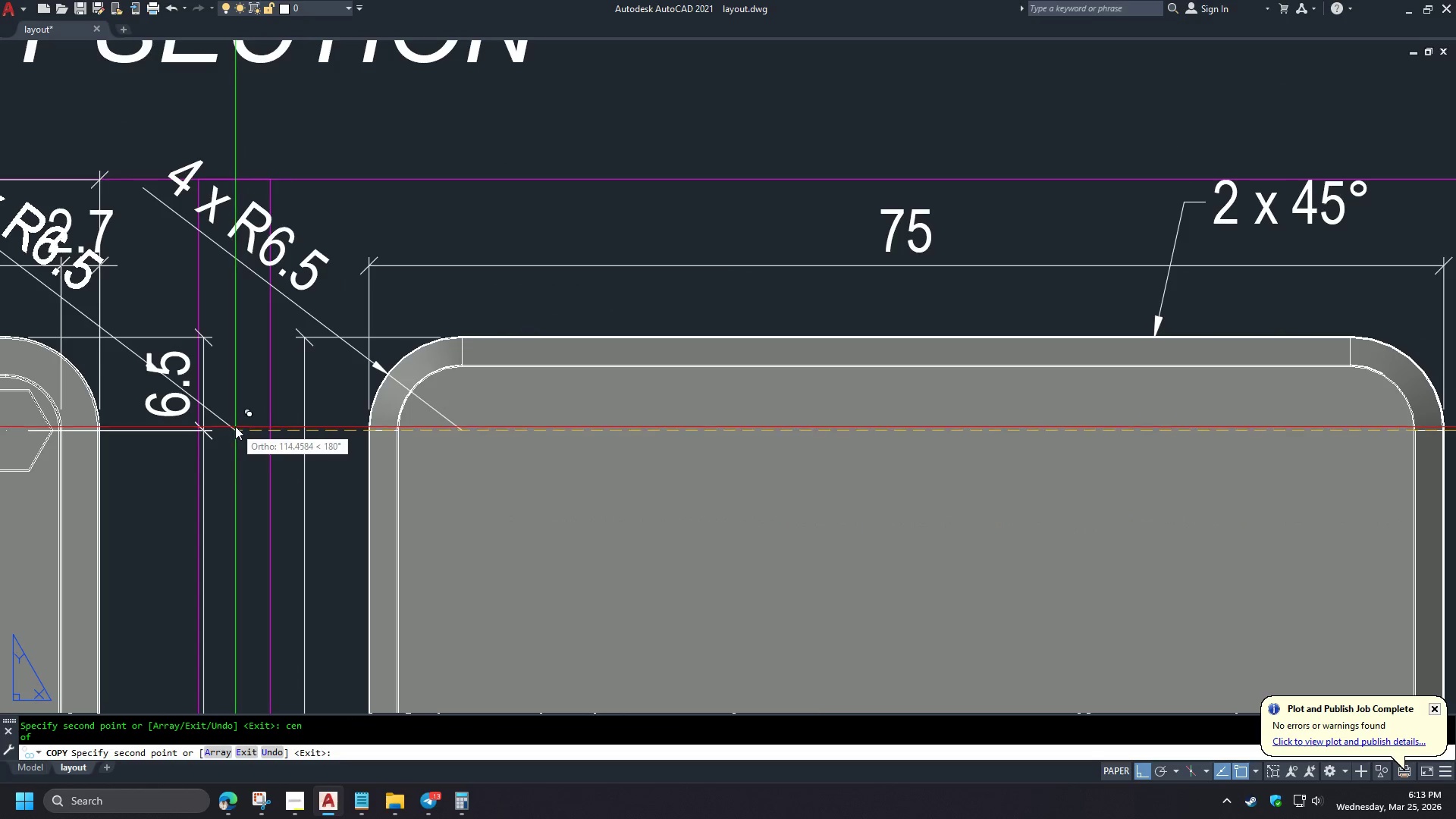 
type(cen )
 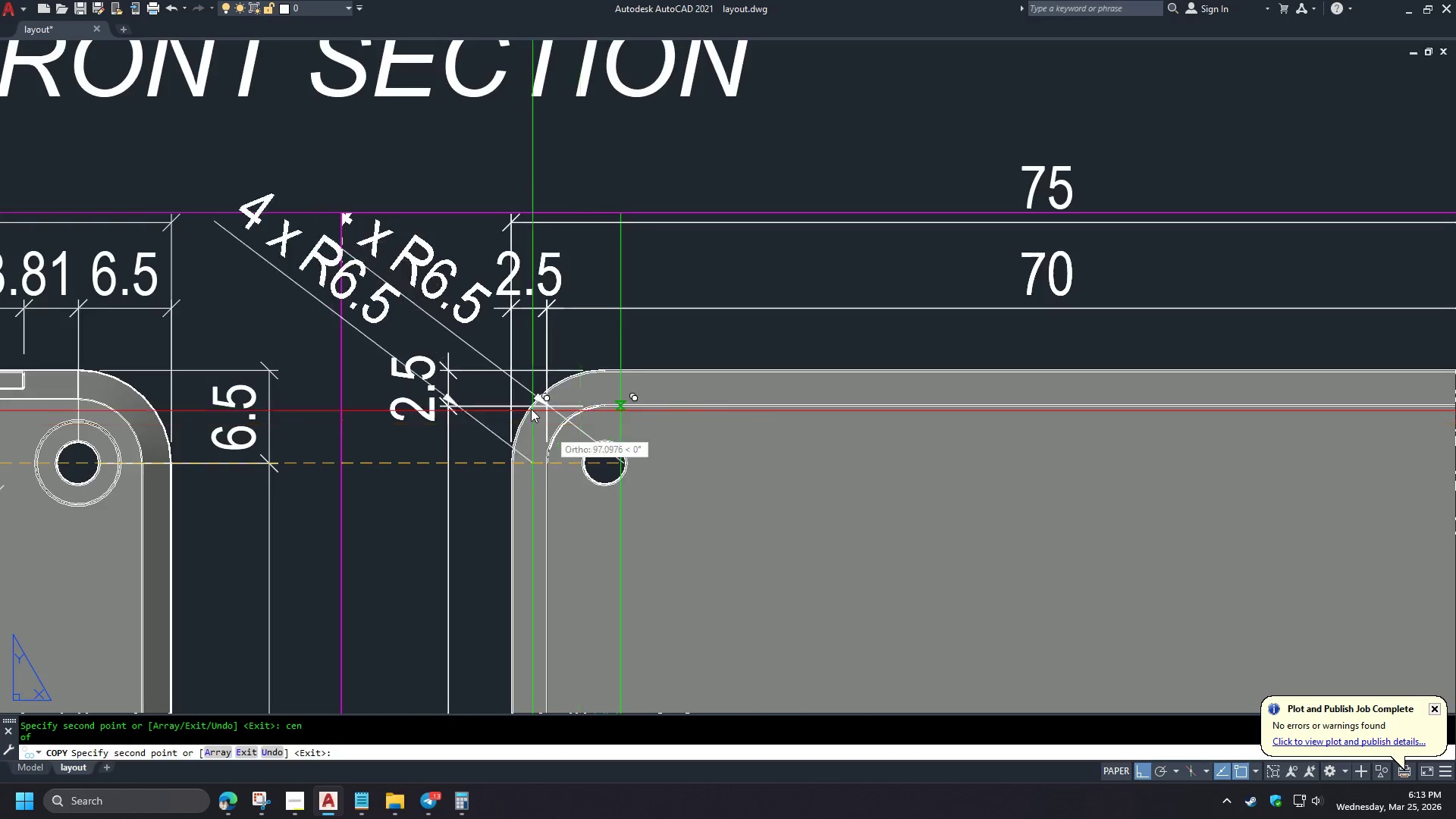 
scroll: coordinate [246, 414], scroll_direction: down, amount: 2.0
 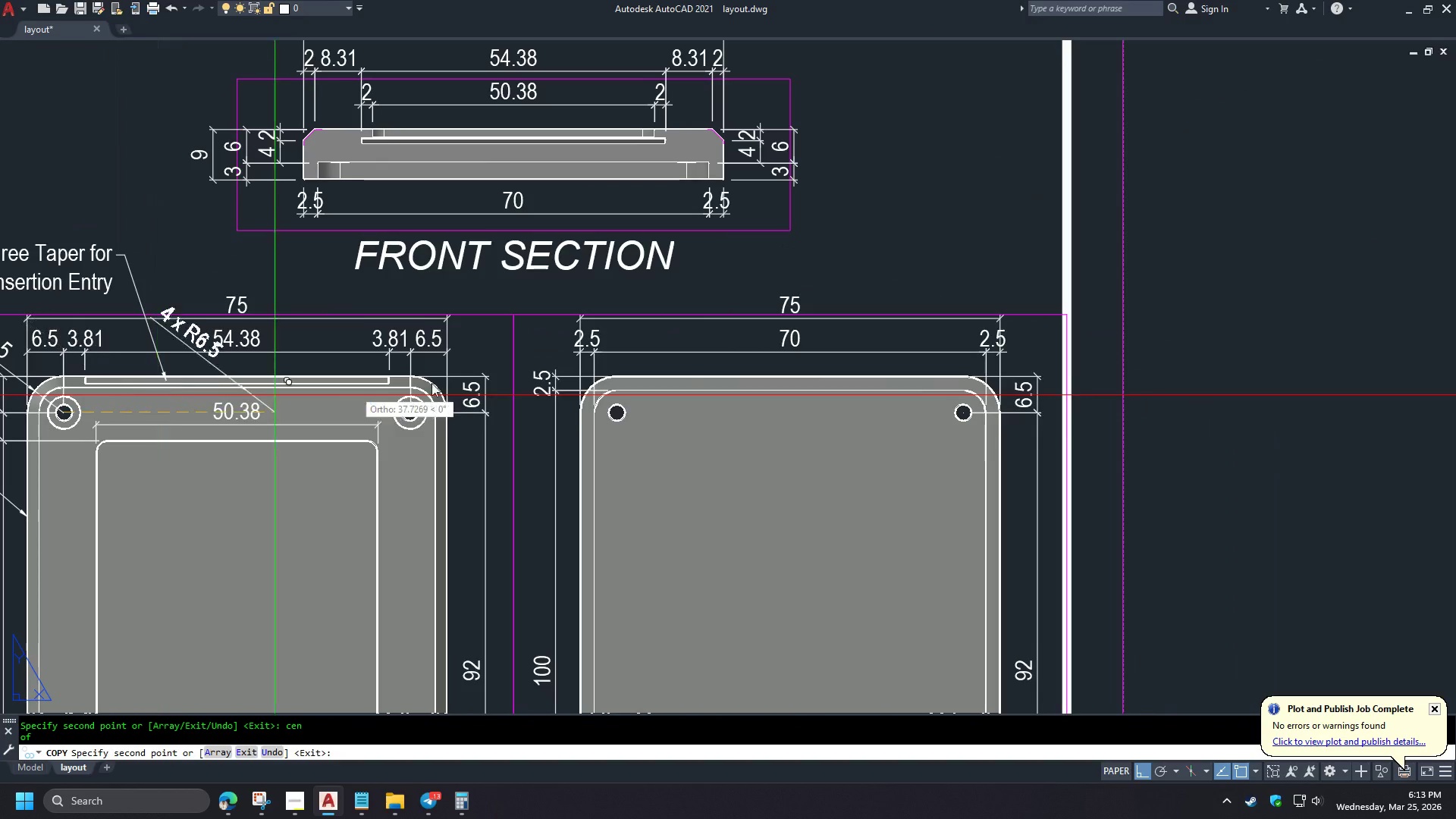 
left_click([540, 383])
 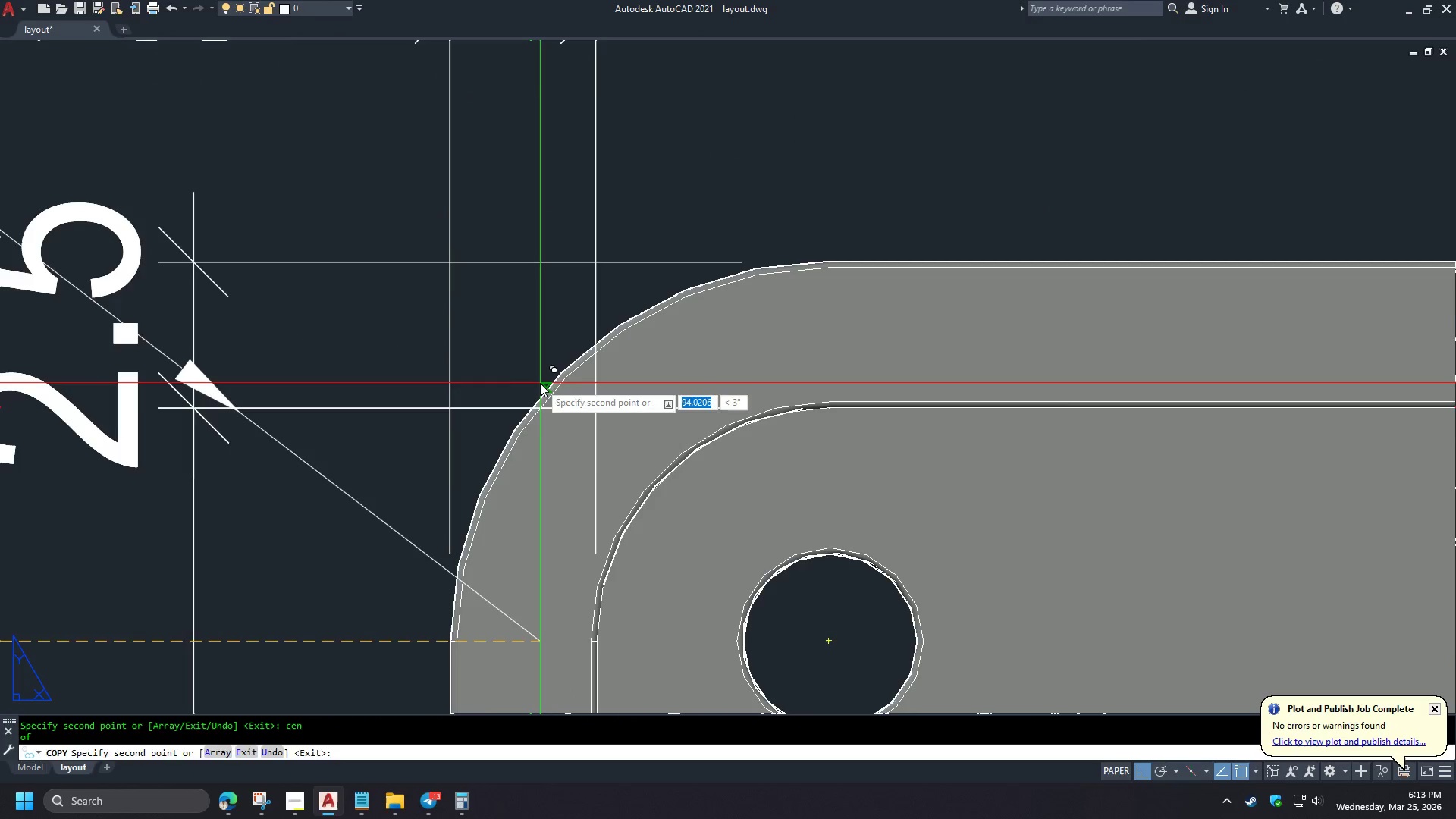 
key(Space)
 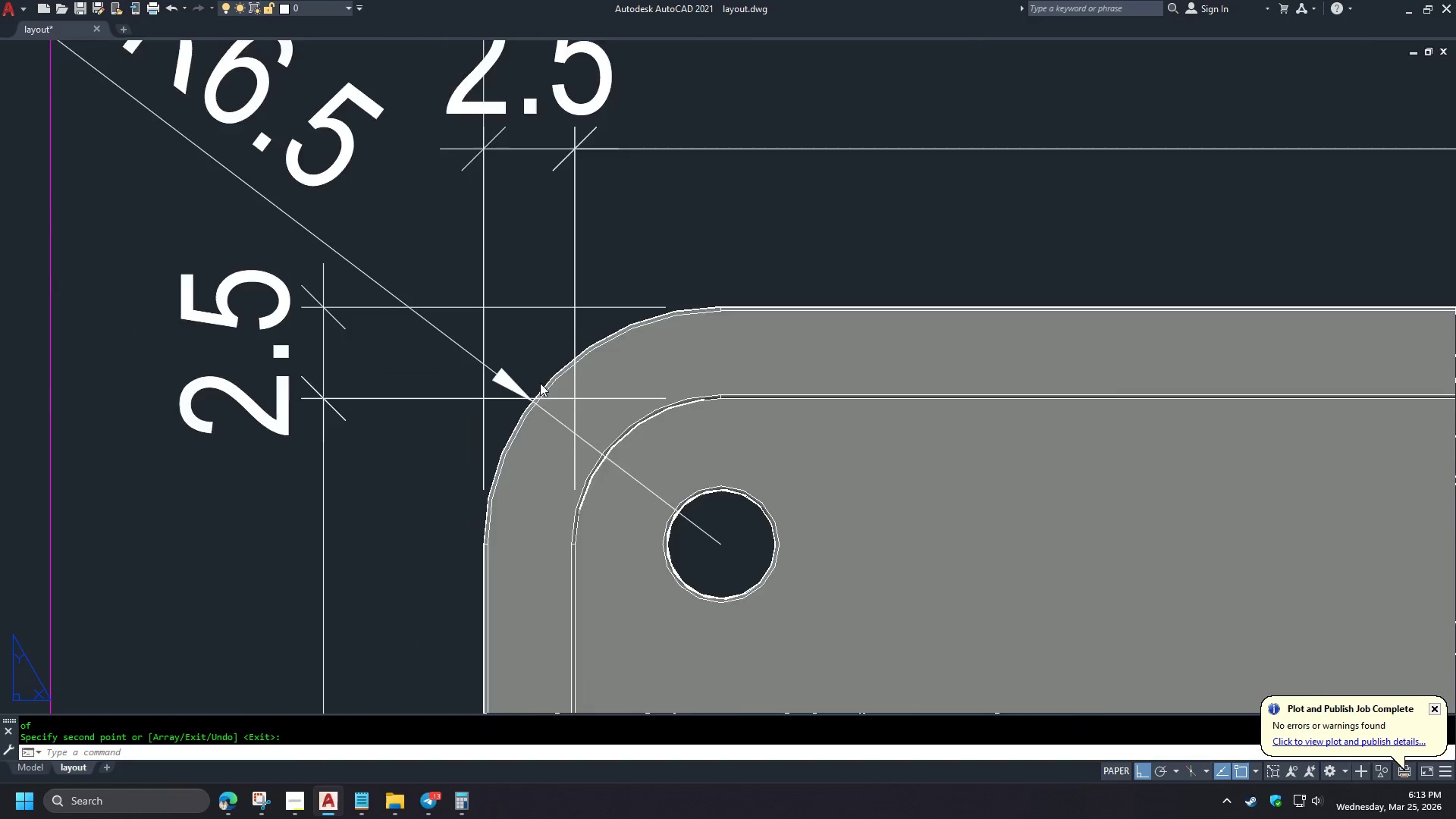 
scroll: coordinate [531, 408], scroll_direction: up, amount: 5.0
 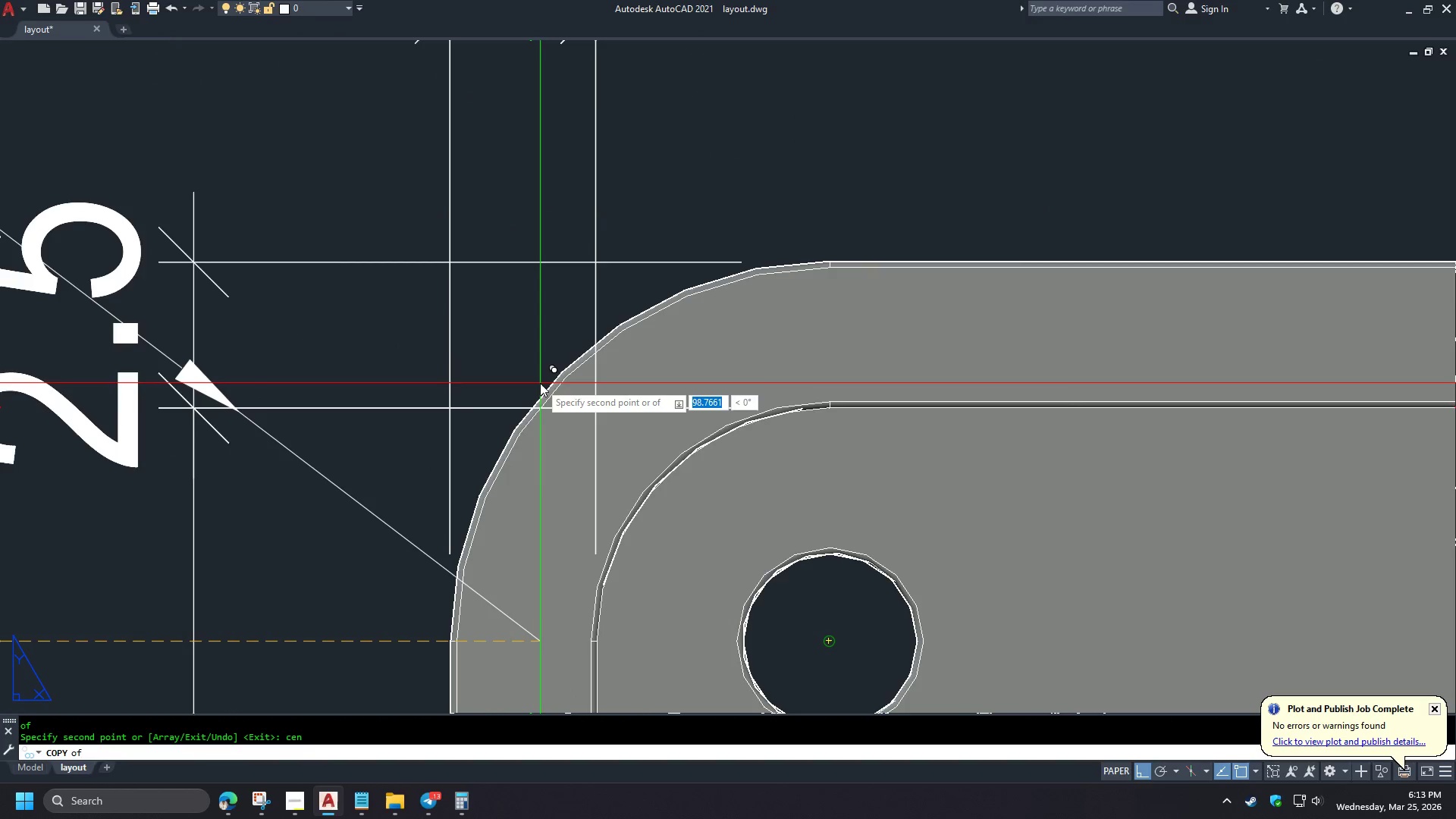 
type(re)
 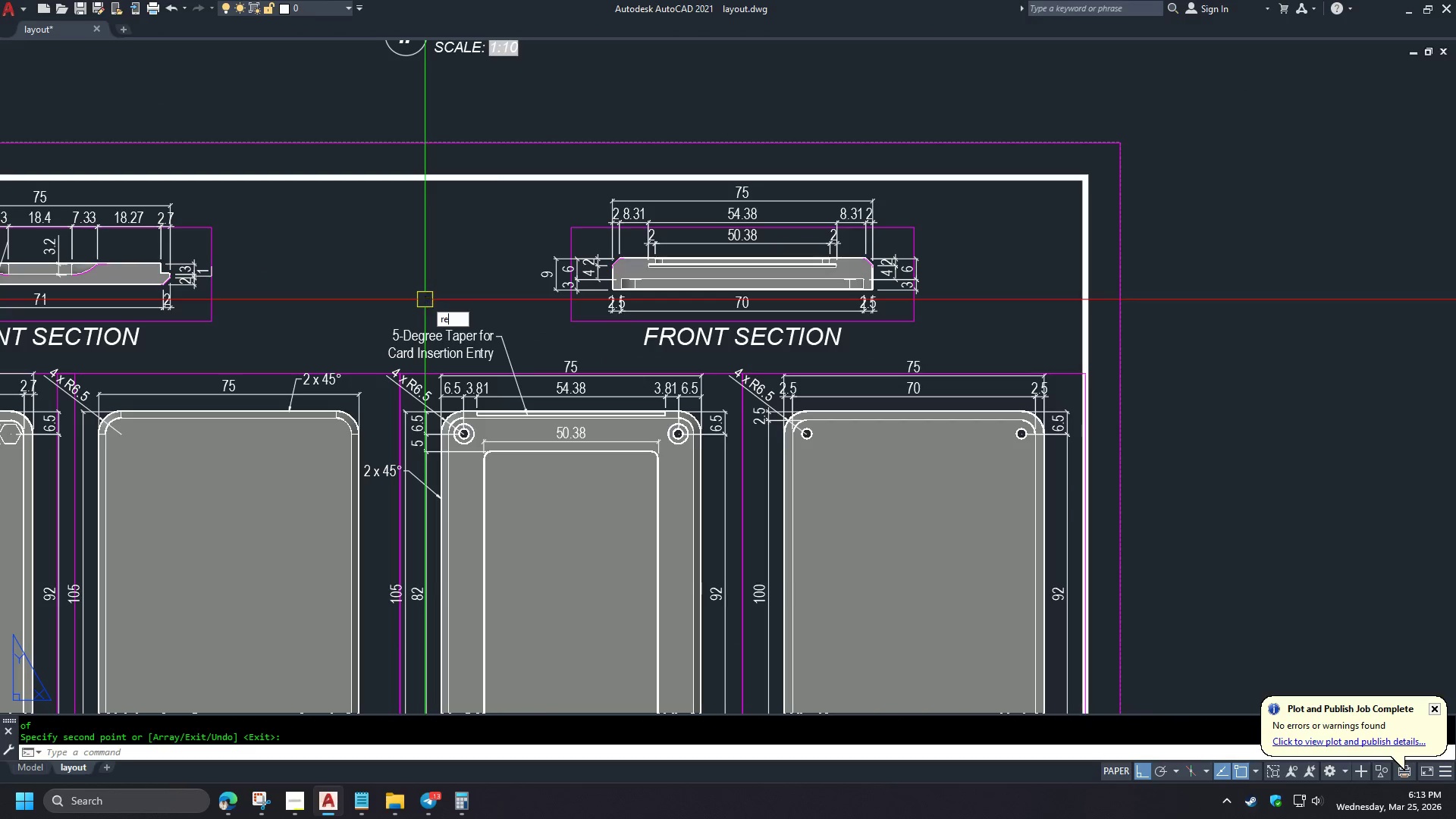 
scroll: coordinate [584, 394], scroll_direction: down, amount: 4.0
 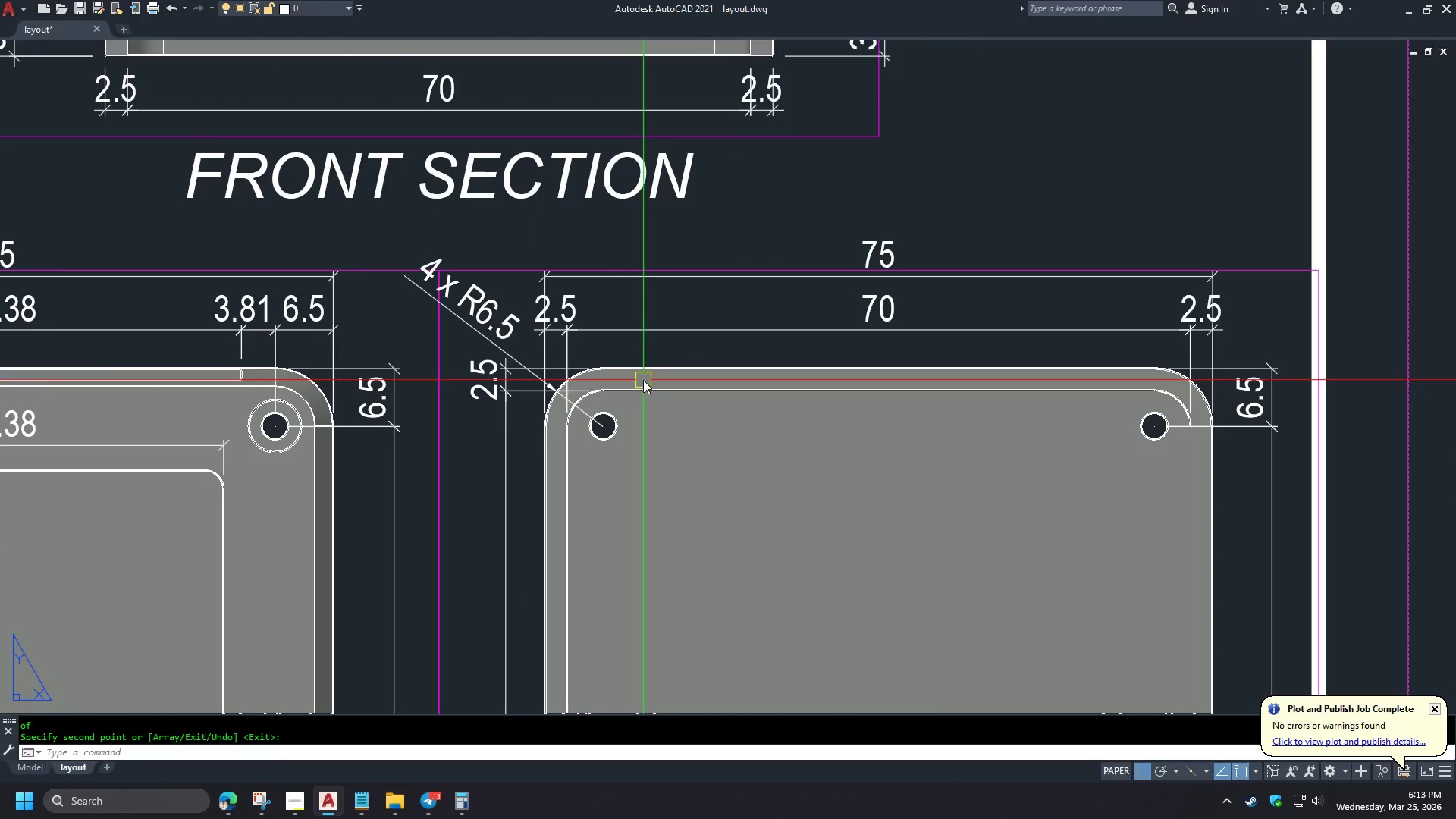 
key(Space)
 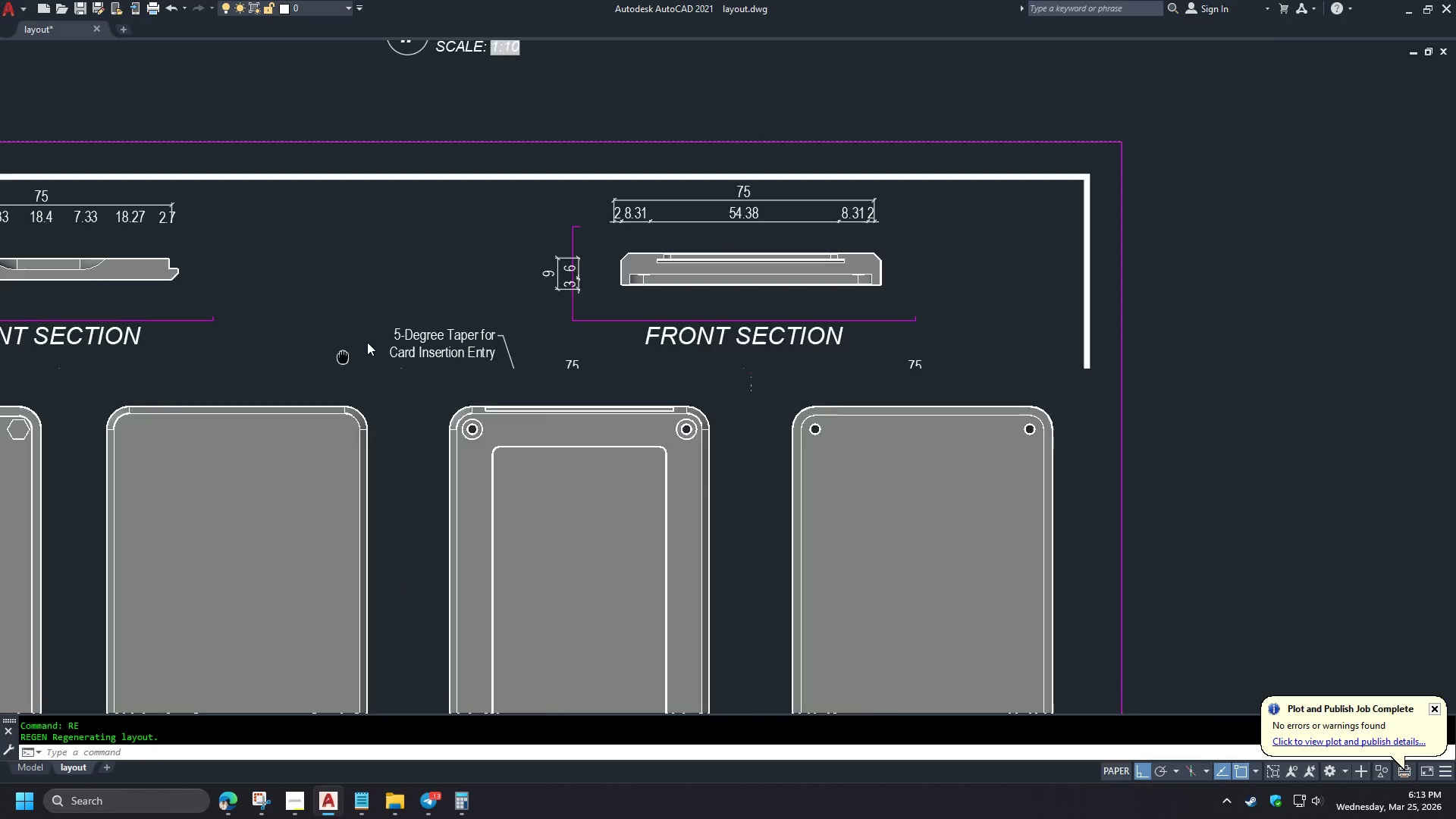 
scroll: coordinate [658, 356], scroll_direction: down, amount: 4.0
 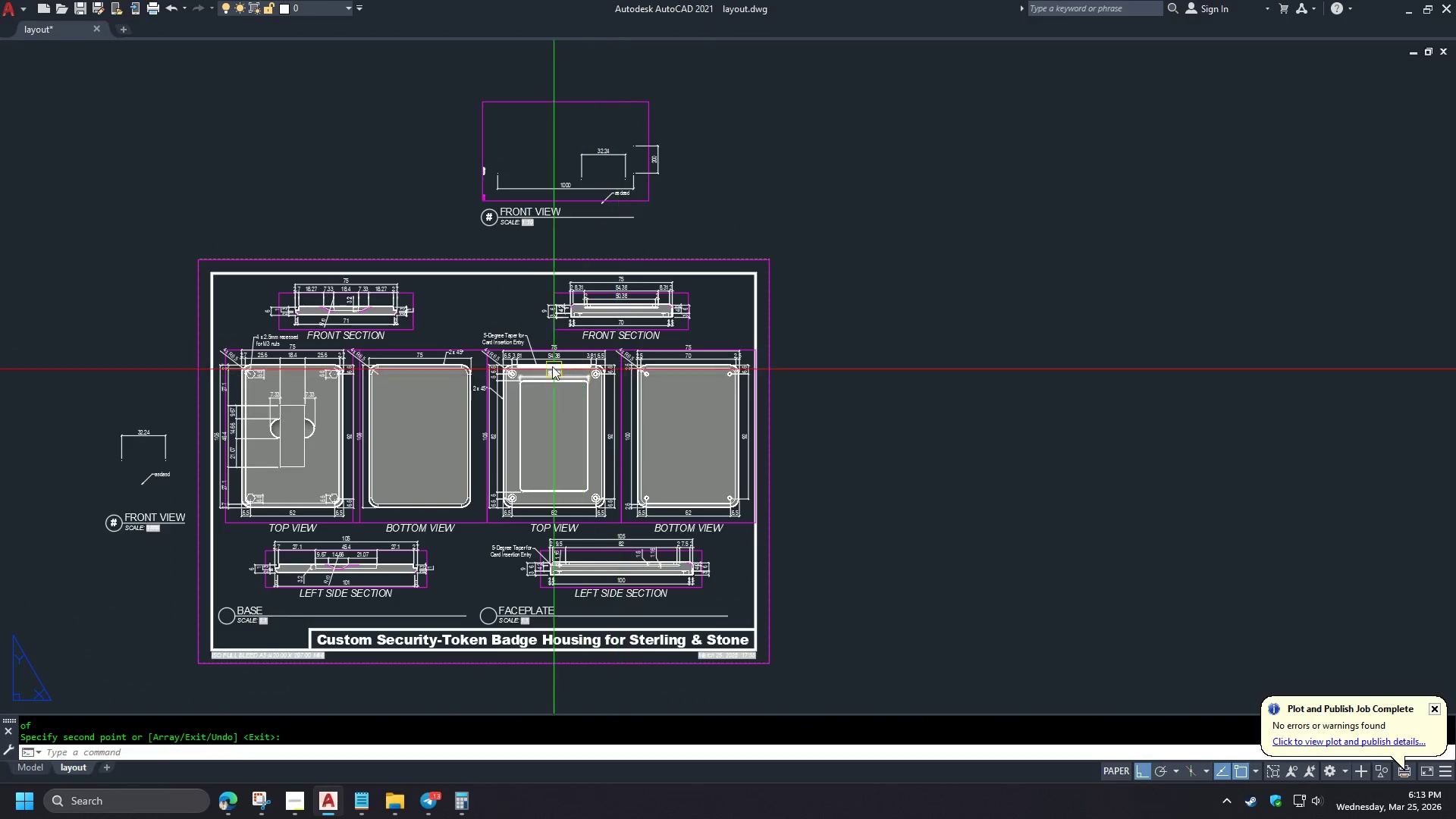 
scroll: coordinate [543, 332], scroll_direction: up, amount: 2.0
 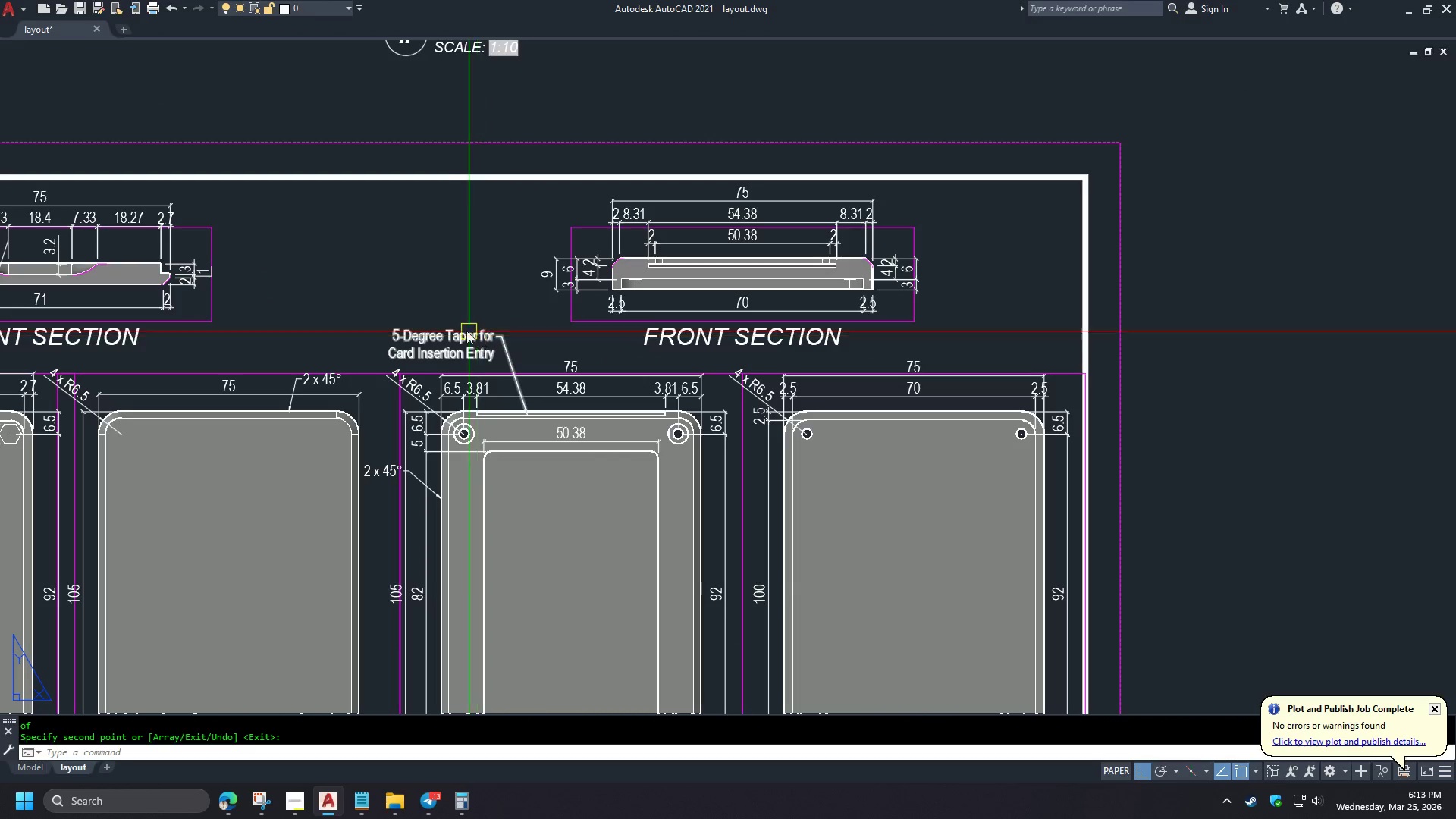 
wait(6.2)
 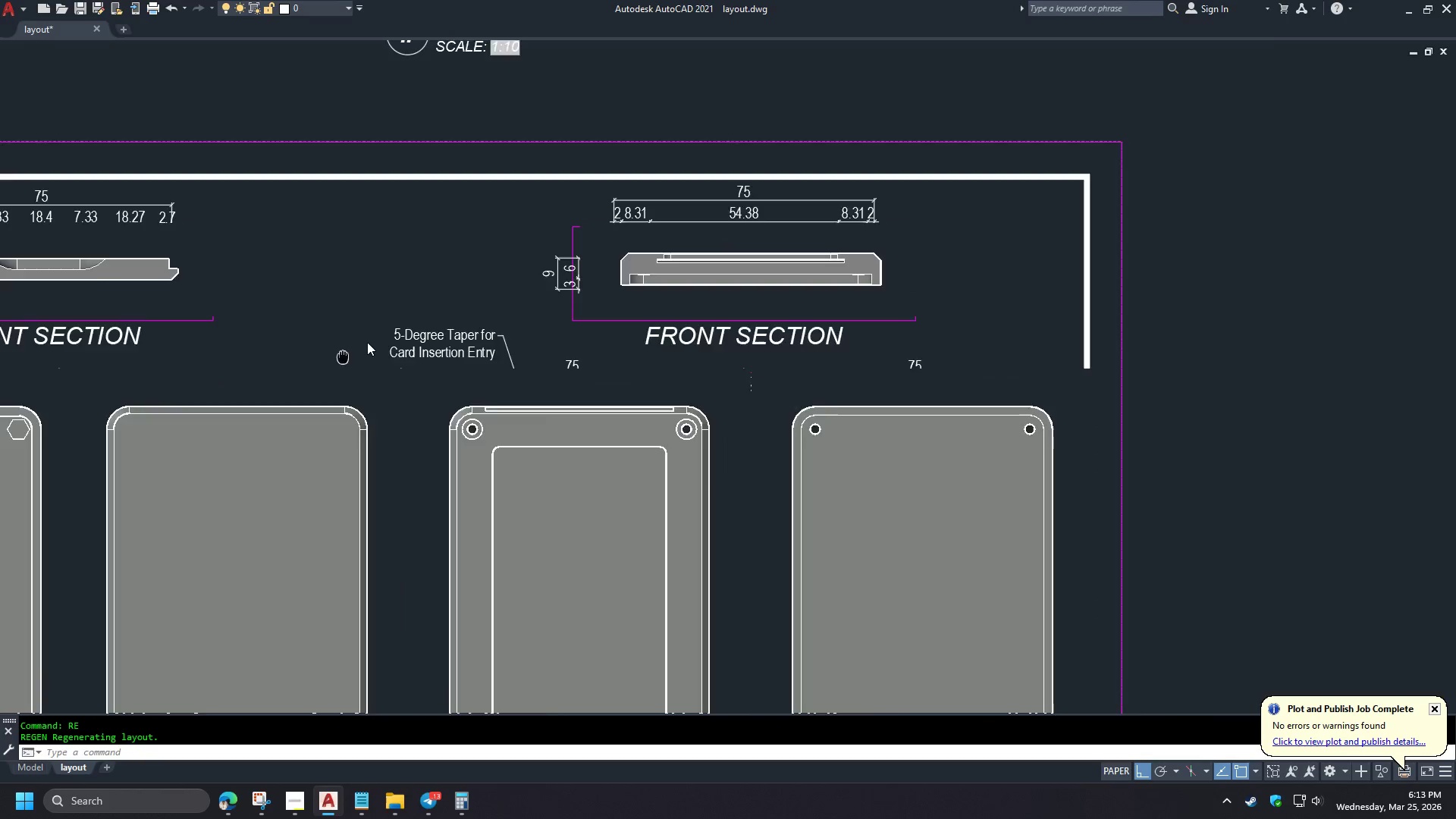 
scroll: coordinate [506, 228], scroll_direction: down, amount: 1.0
 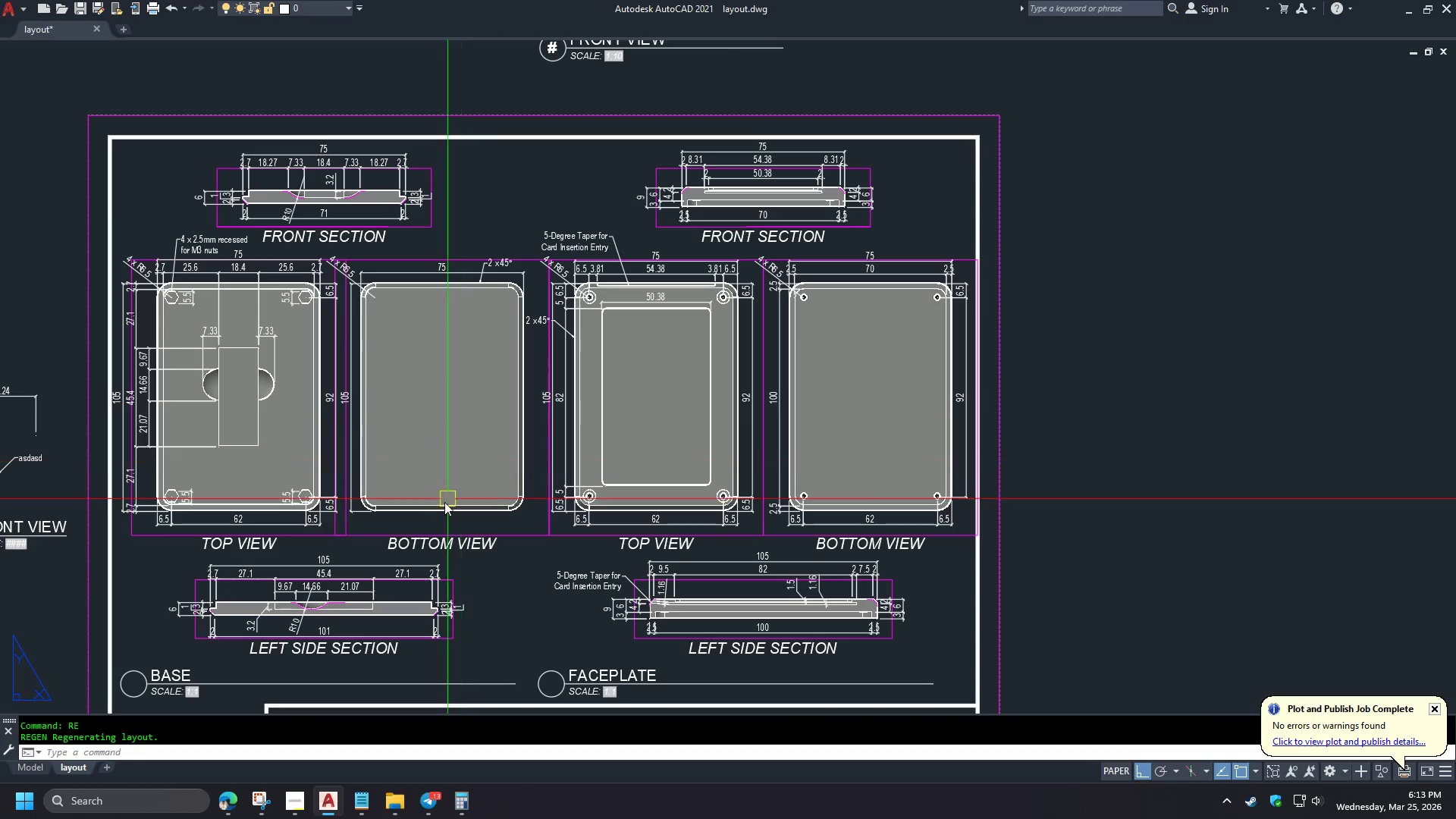 
scroll: coordinate [419, 516], scroll_direction: up, amount: 1.0
 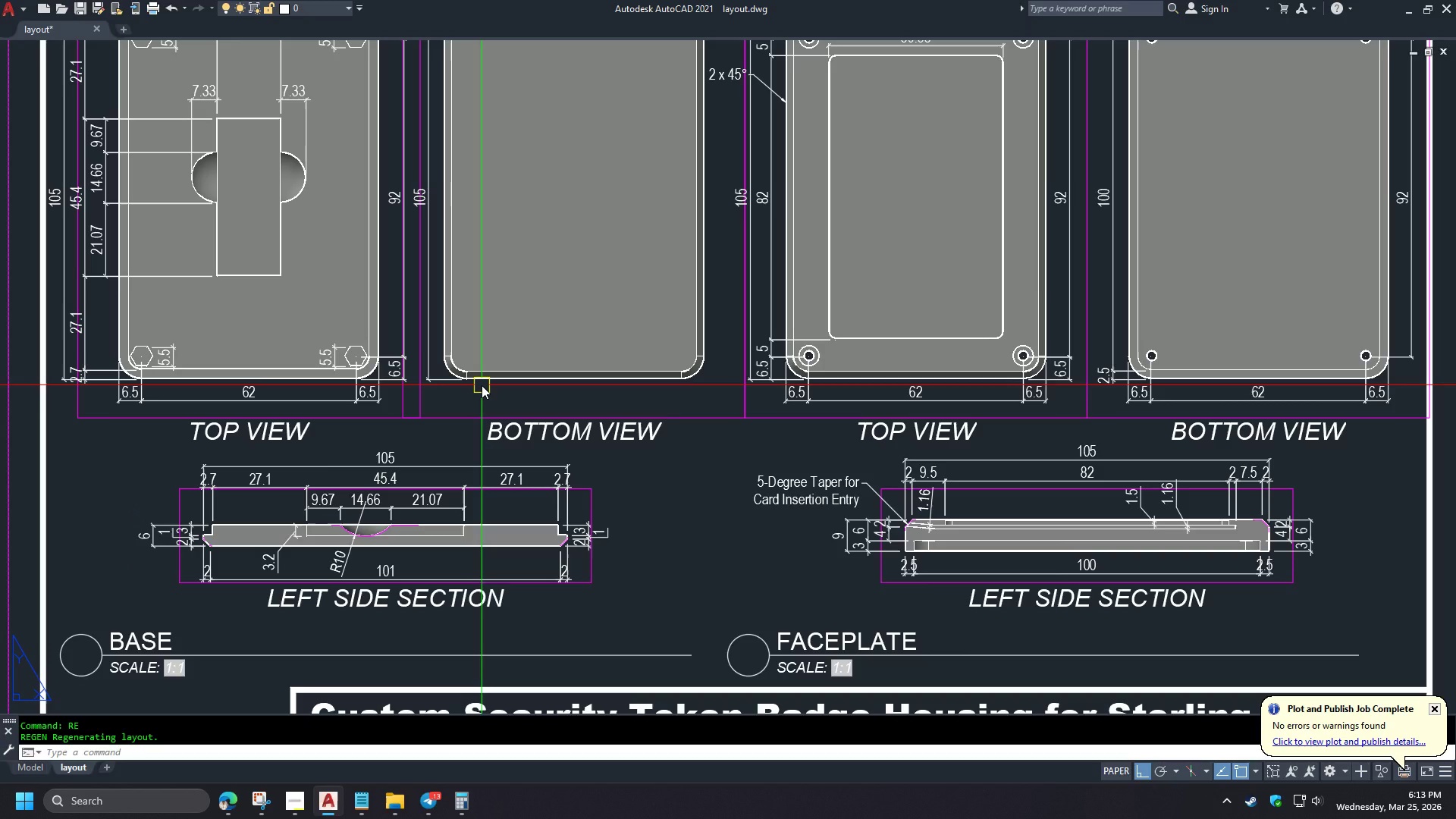 
wait(11.45)
 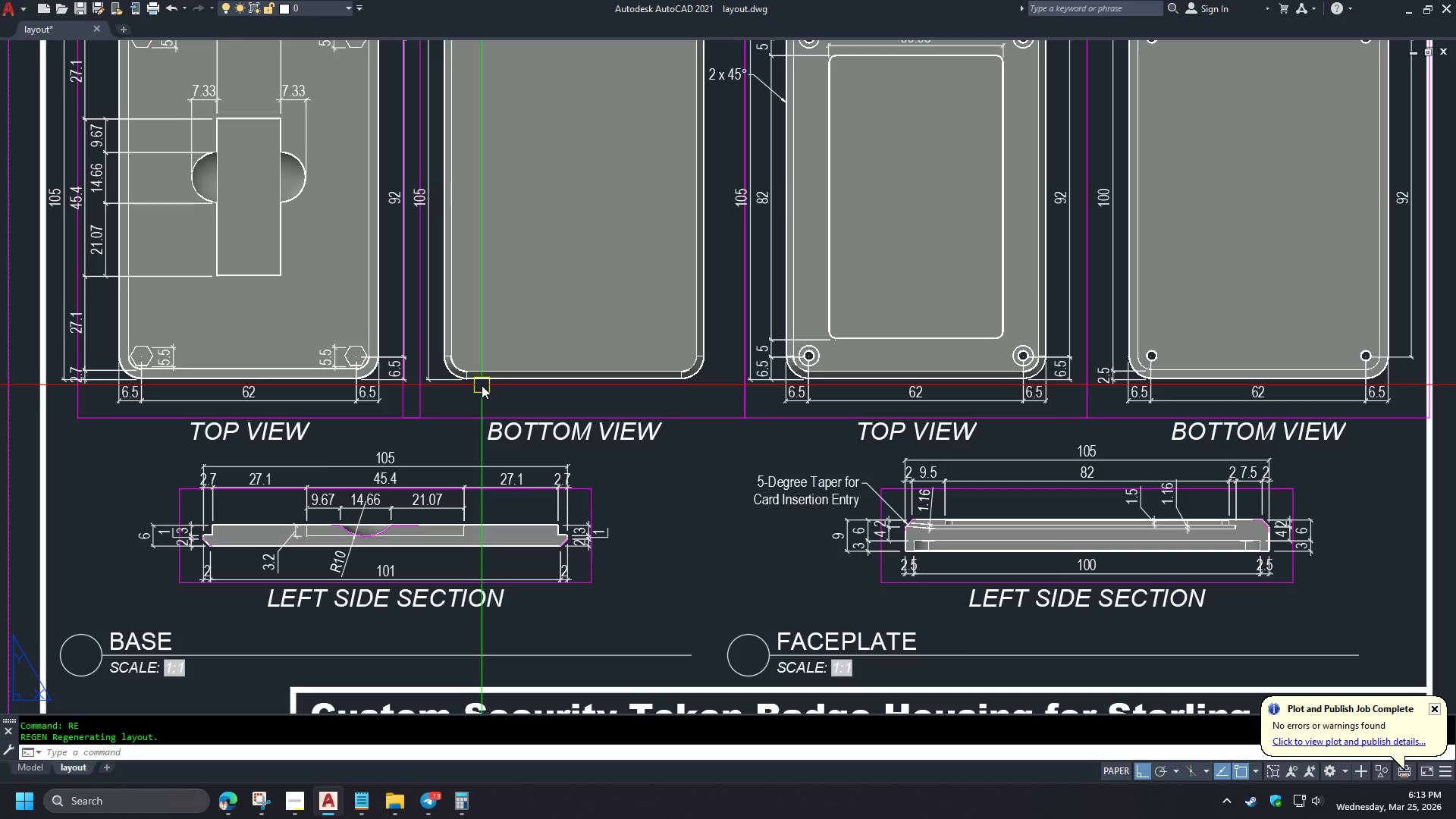 
key(Control+S)
 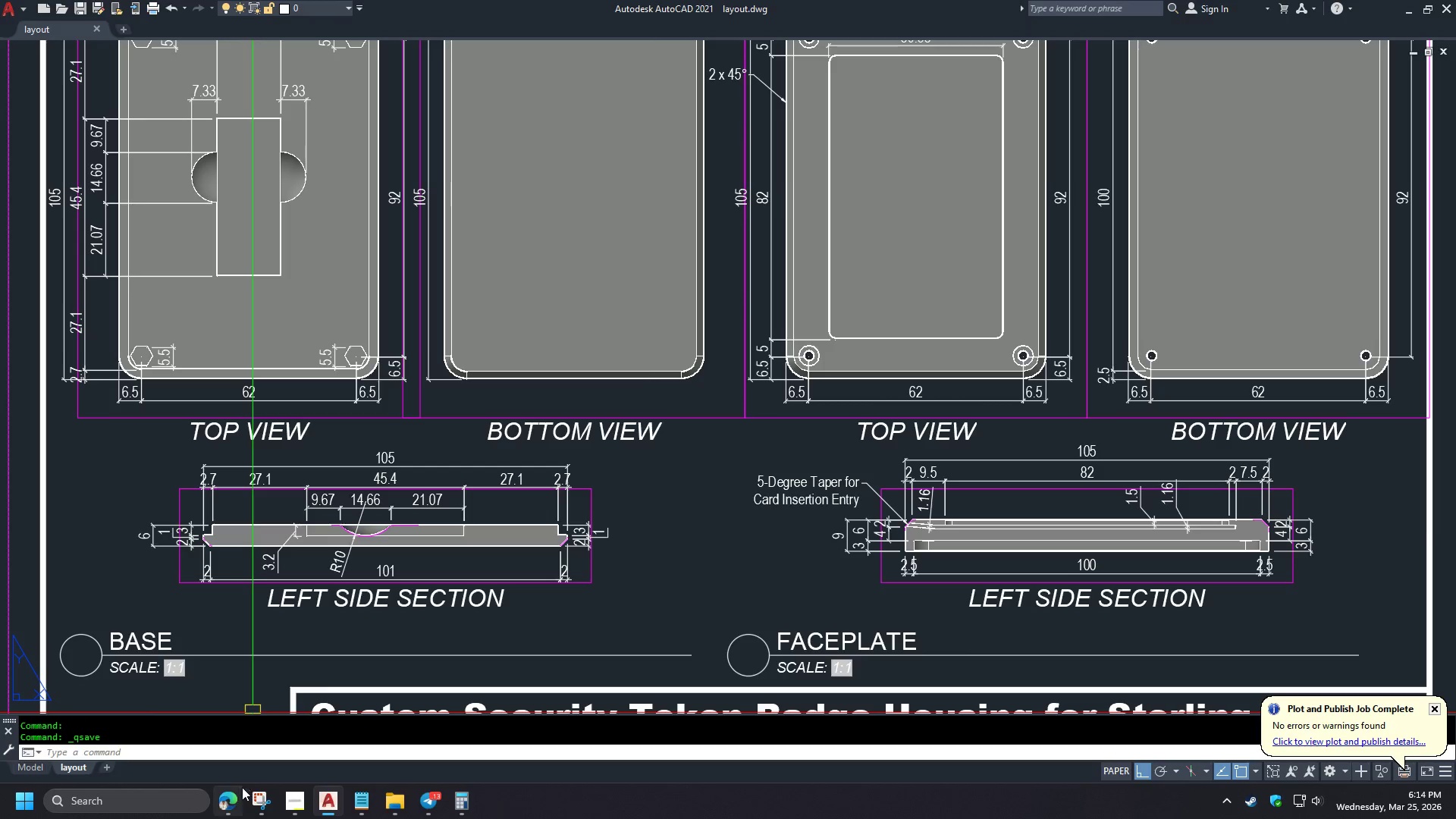 
wait(7.41)
 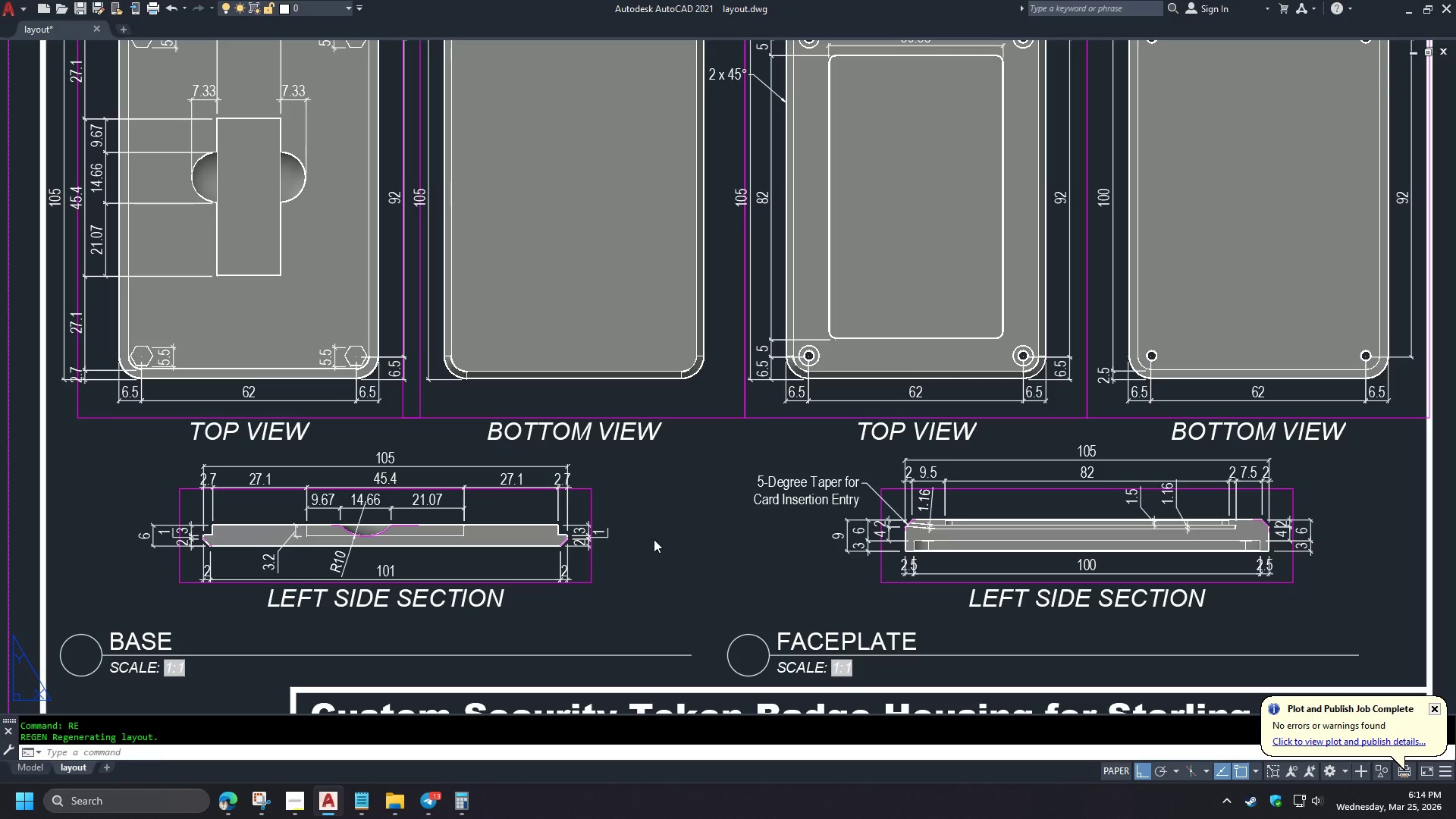 
left_click([592, 10])
 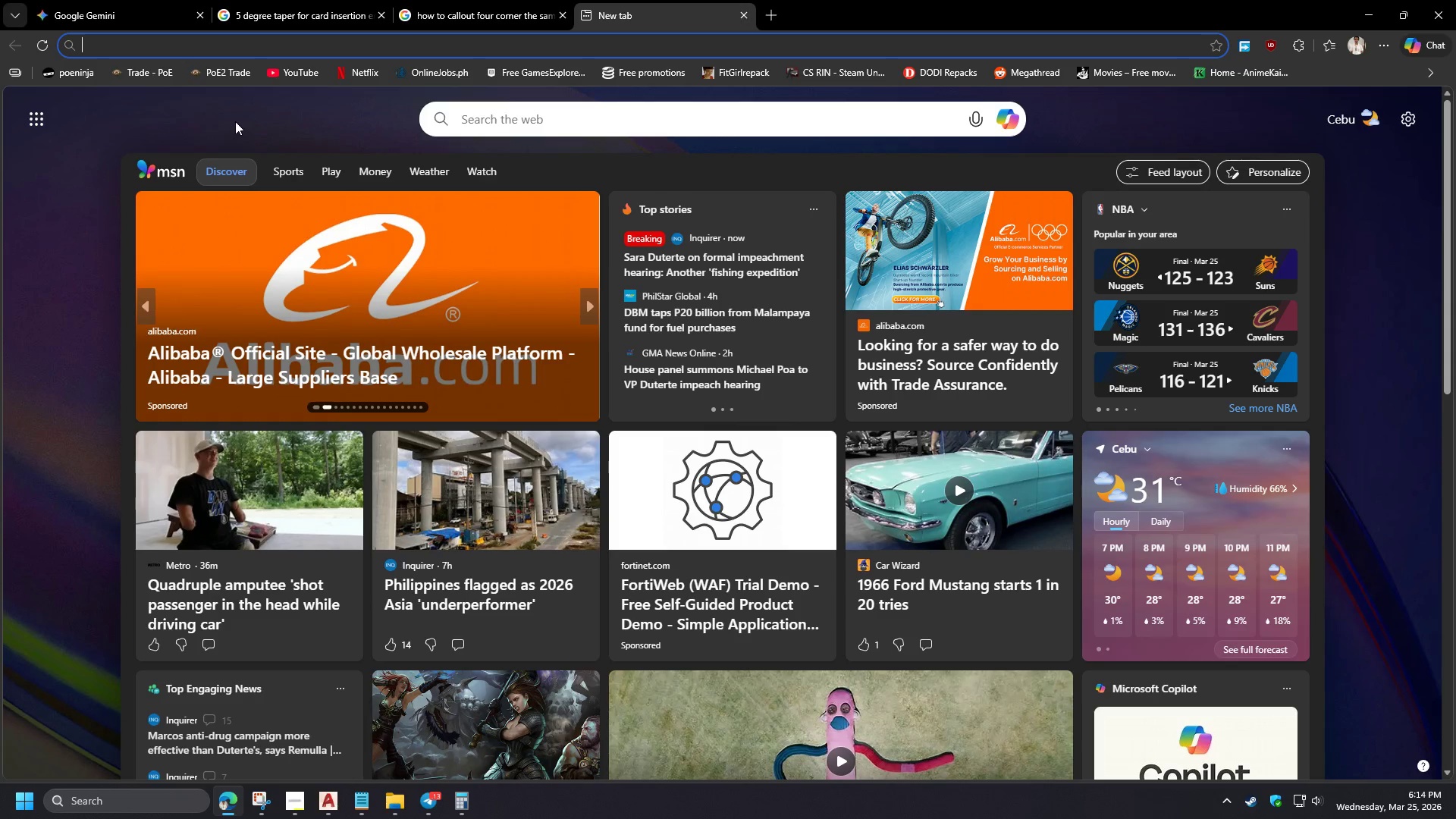 
type(fin)
 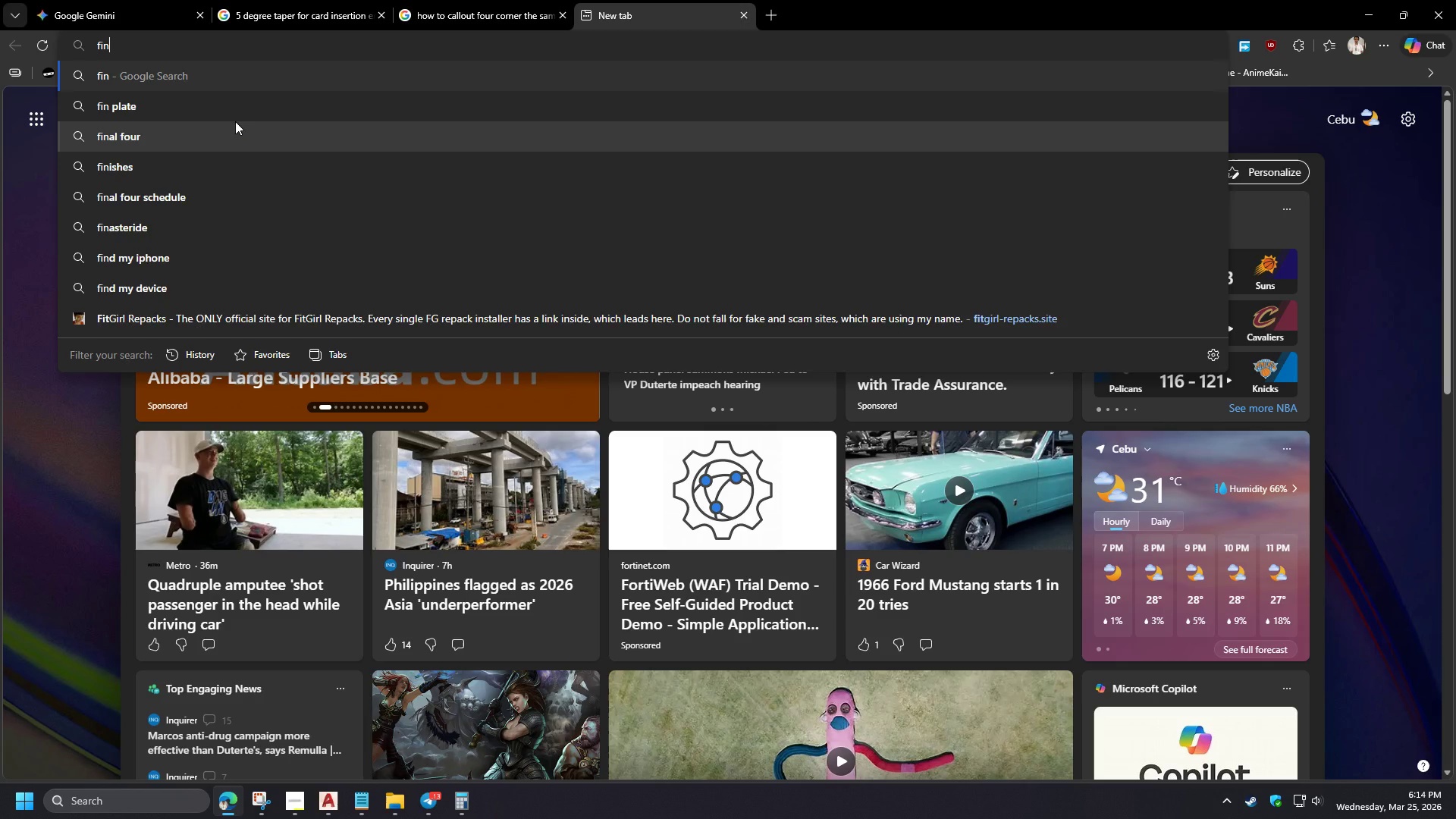 
key(Control+ControlLeft)
 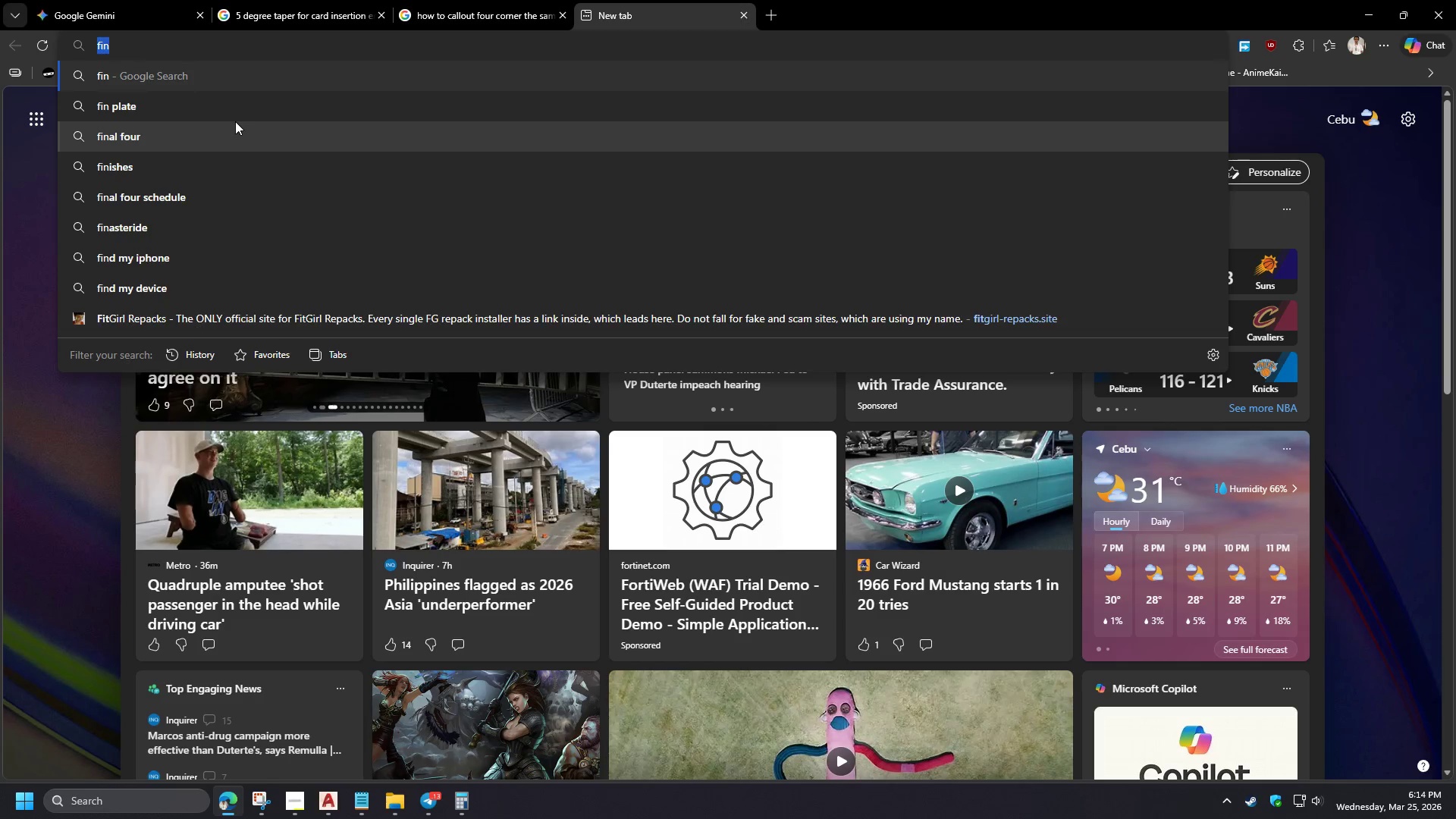 
key(Control+A)
 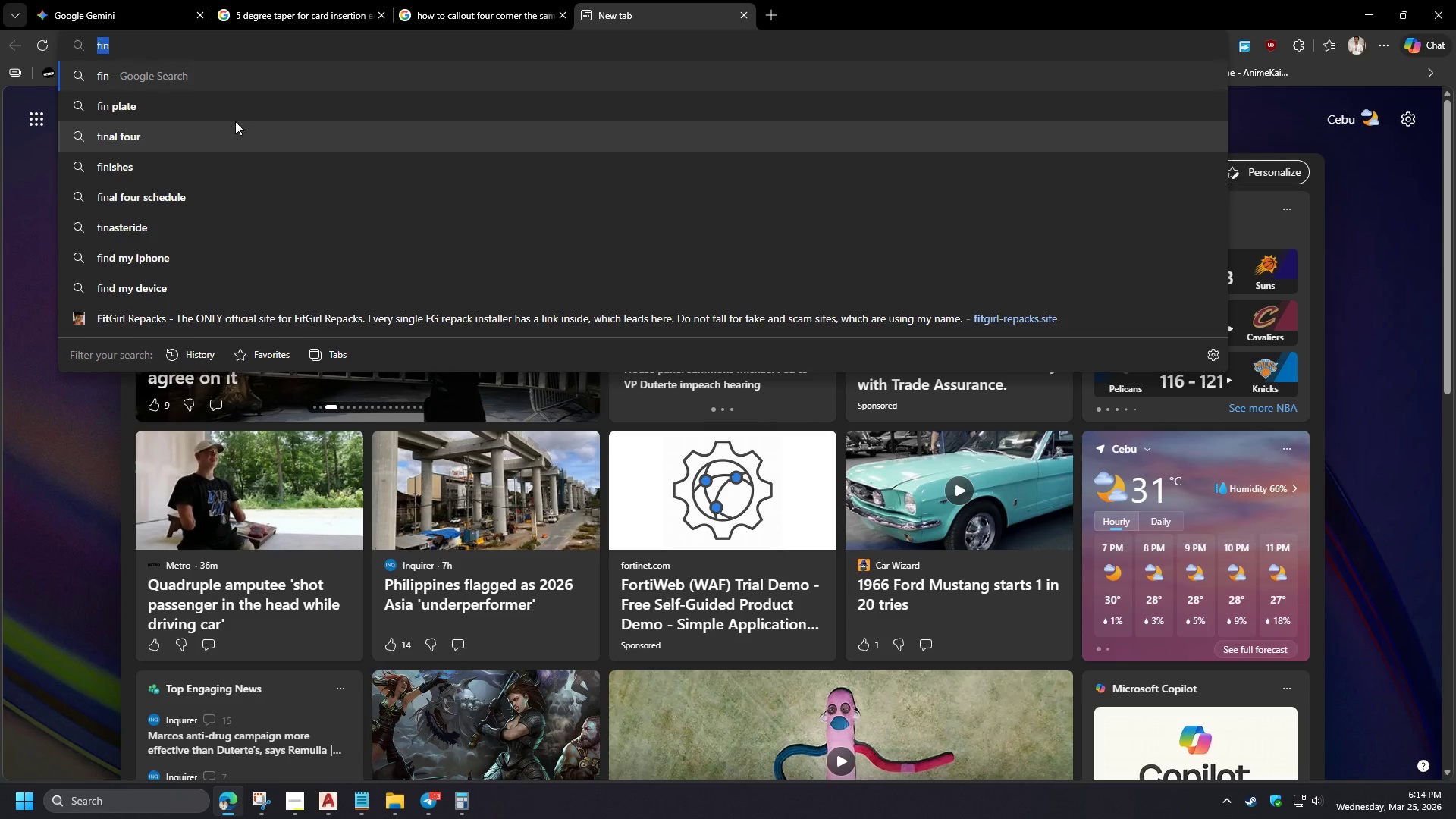 
type(what do ou call on )
 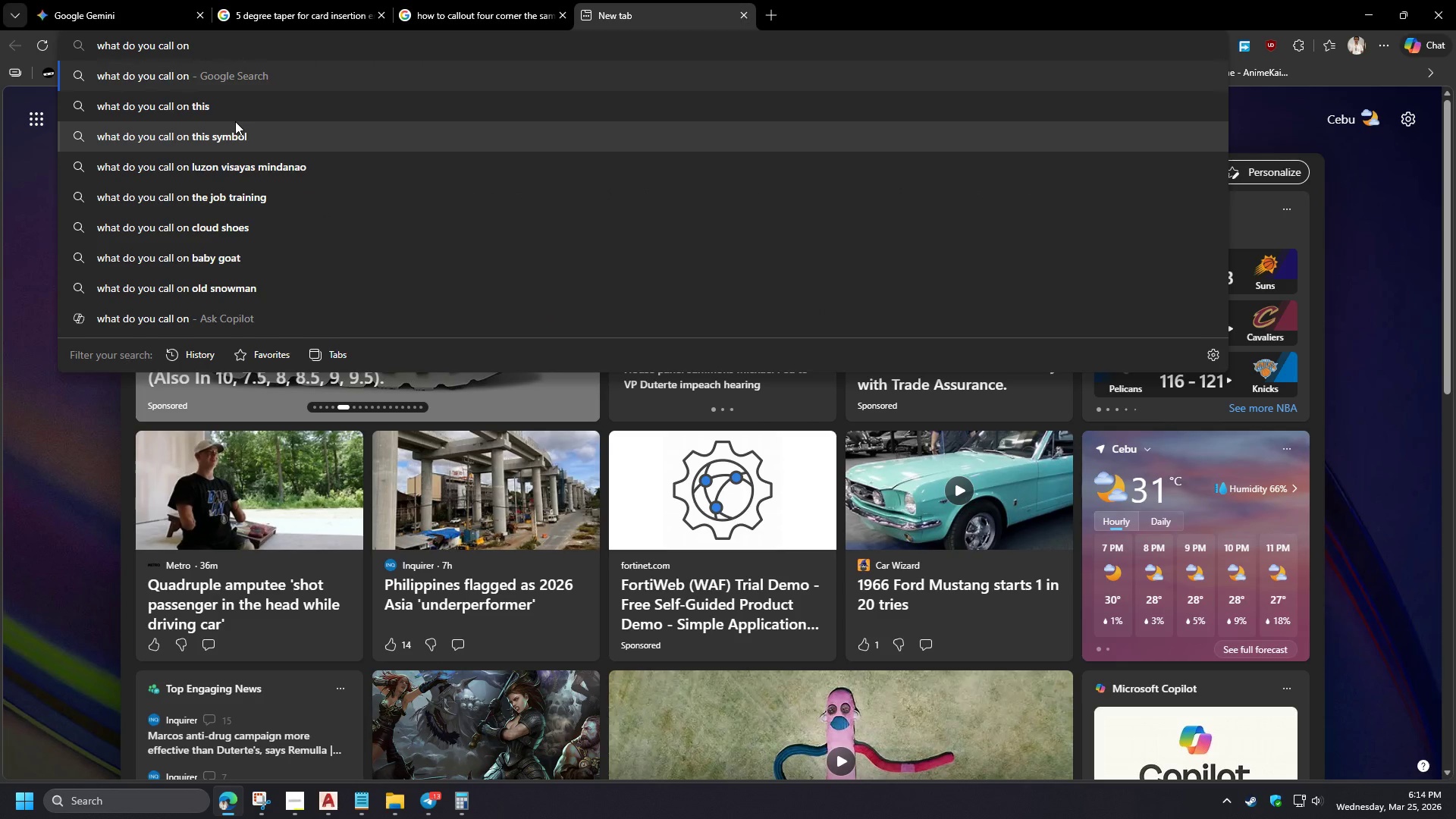 
type(fingertips)
 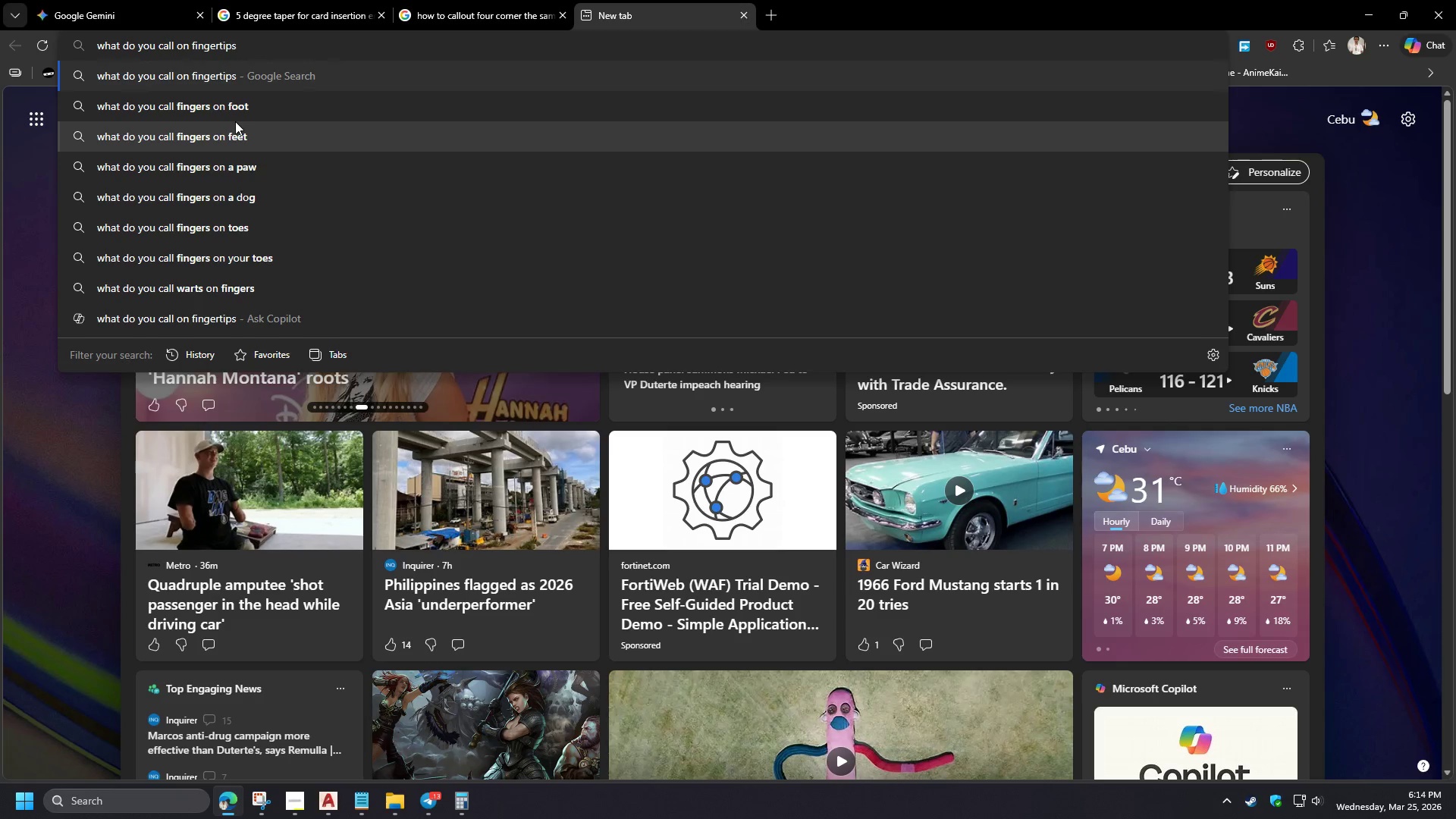 
hold_key(key=Backspace, duration=0.66)
 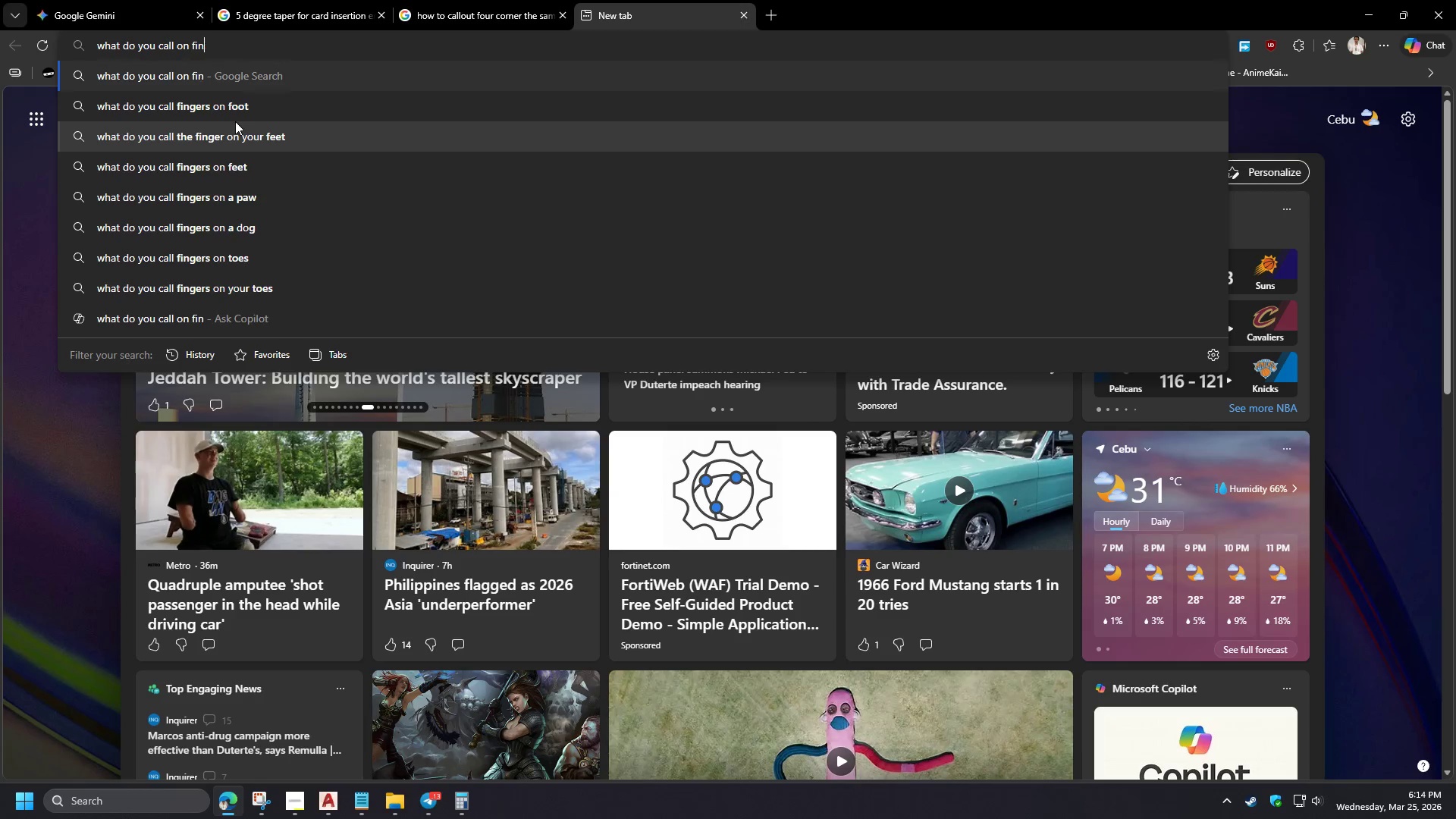 
key(Backspace)
key(Backspace)
key(Backspace)
key(Backspace)
type(recessed area of an object which for fingertips)
 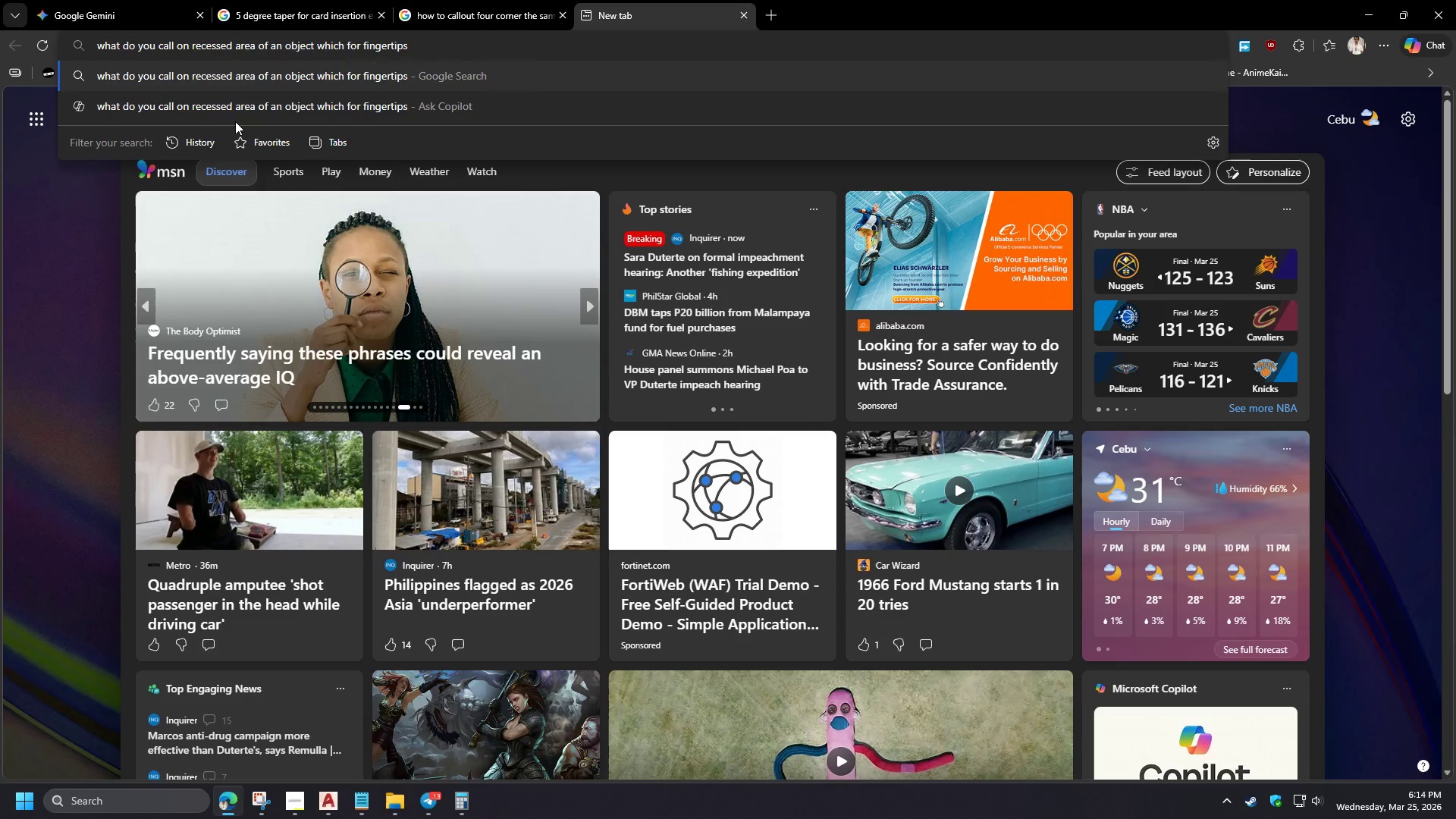 
type( way to pick up t)
key(Backspace)
key(Backspace)
type( an object in res)
key(Backspace)
type(cessed area)
 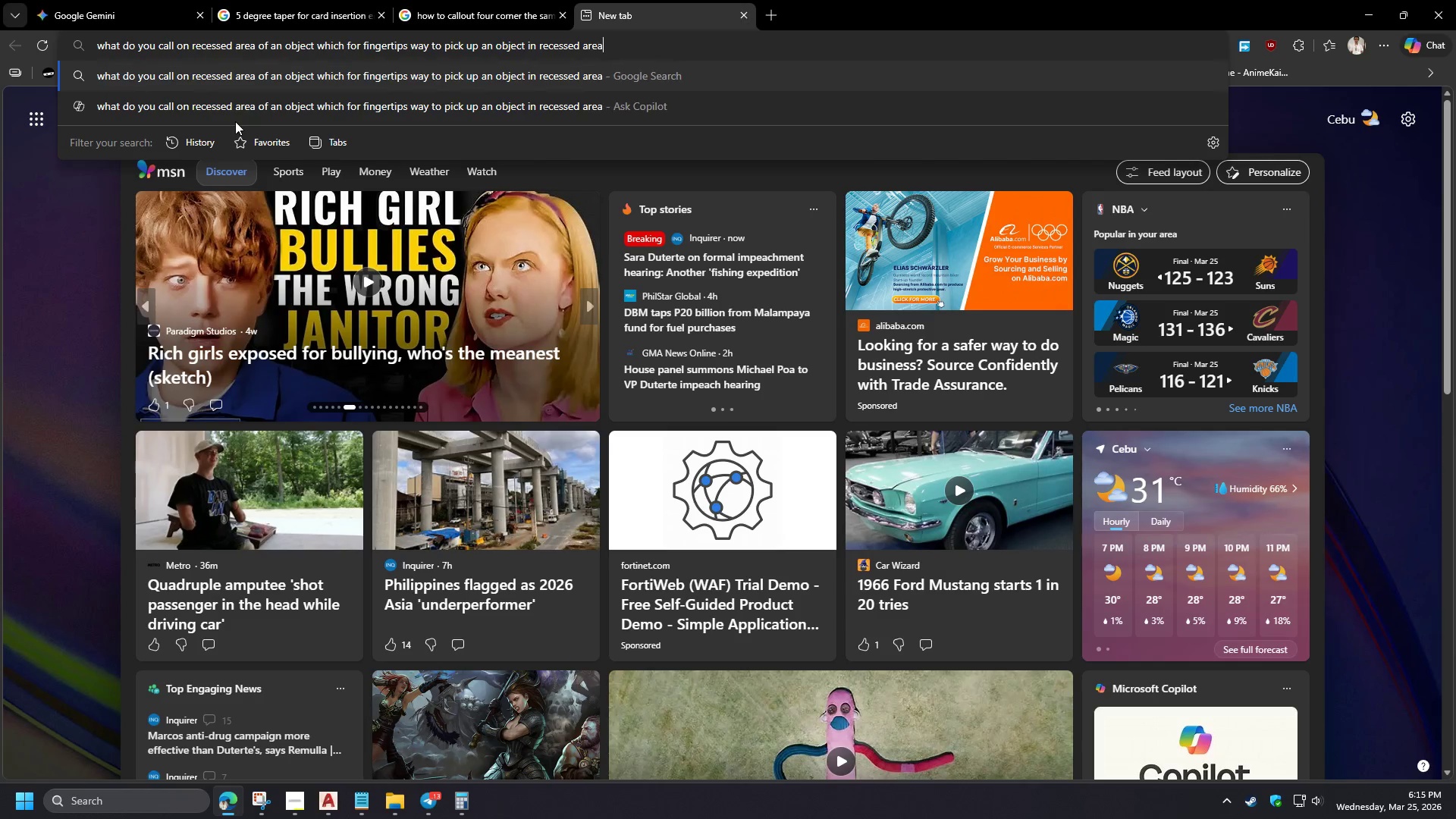 
key(Enter)
 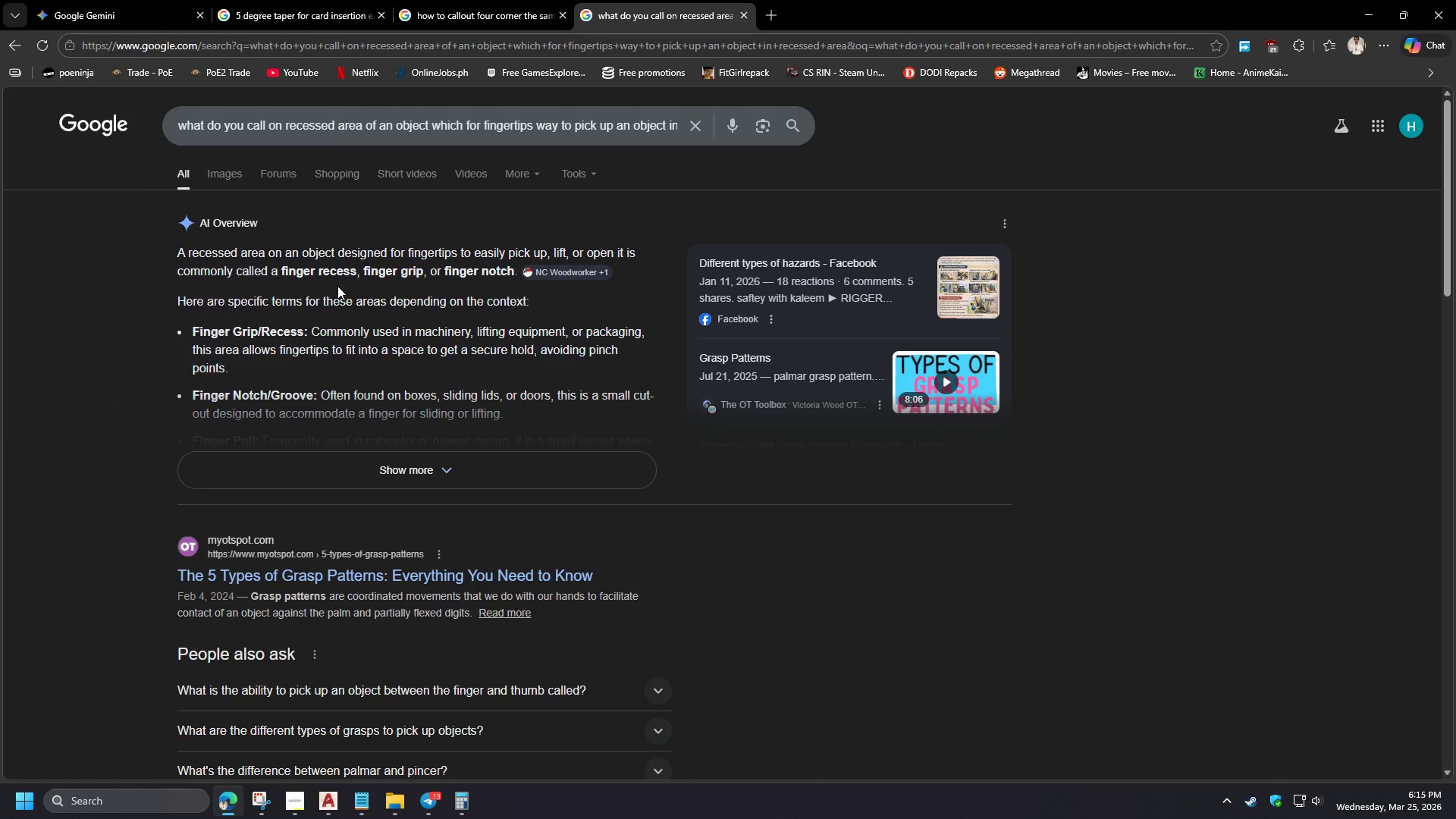 
wait(12.61)
 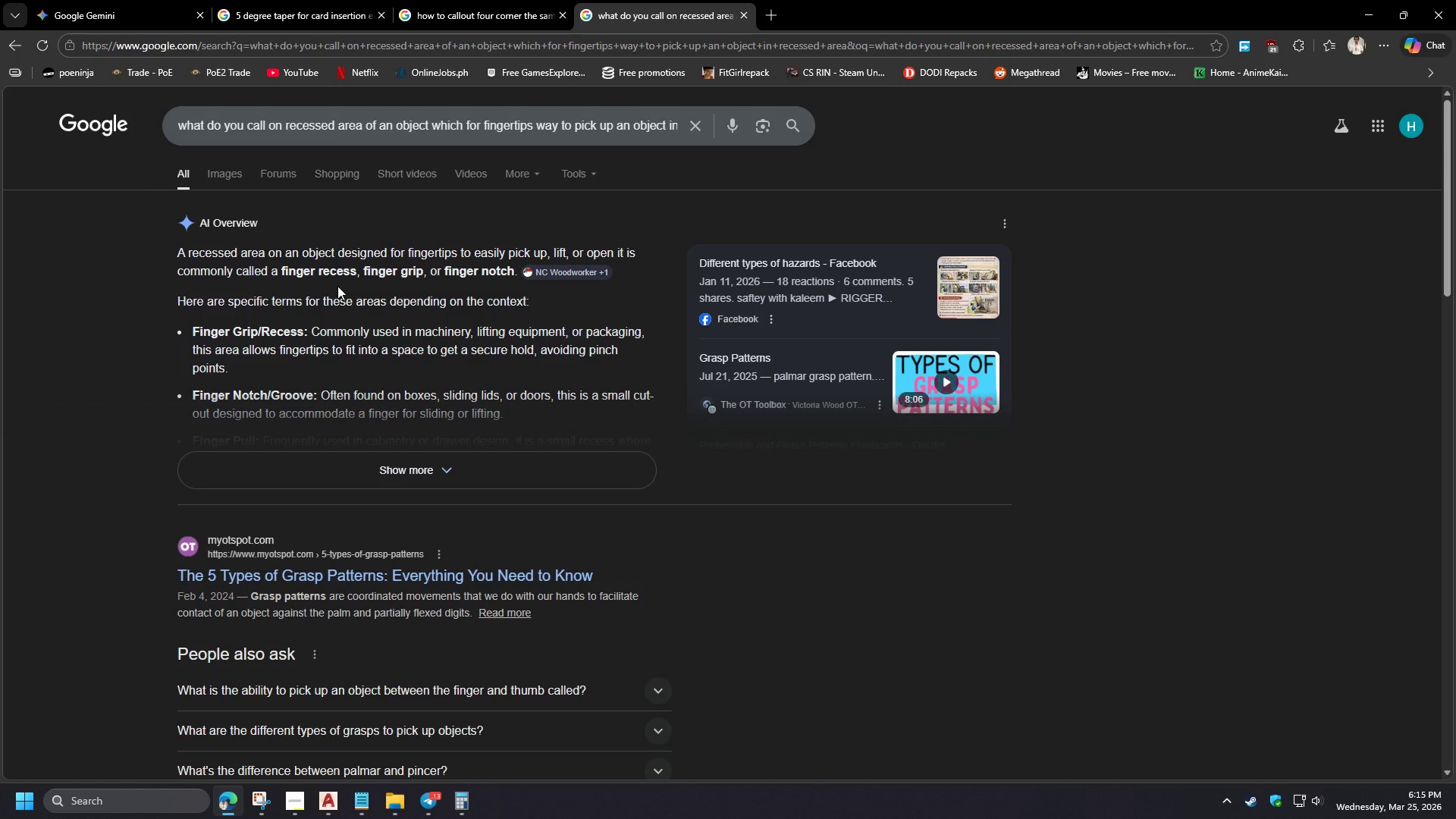 
left_click([359, 469])
 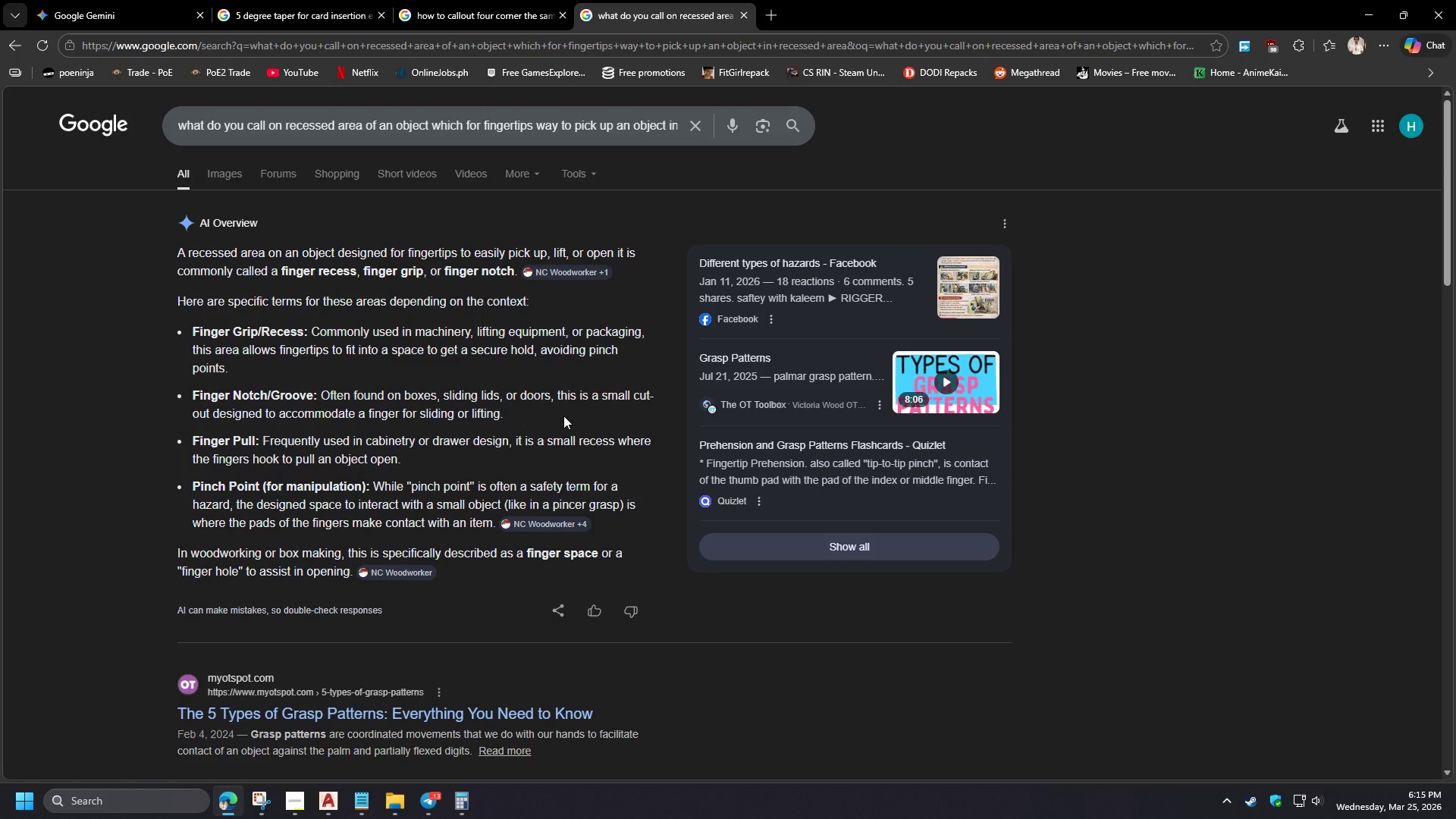 
wait(13.45)
 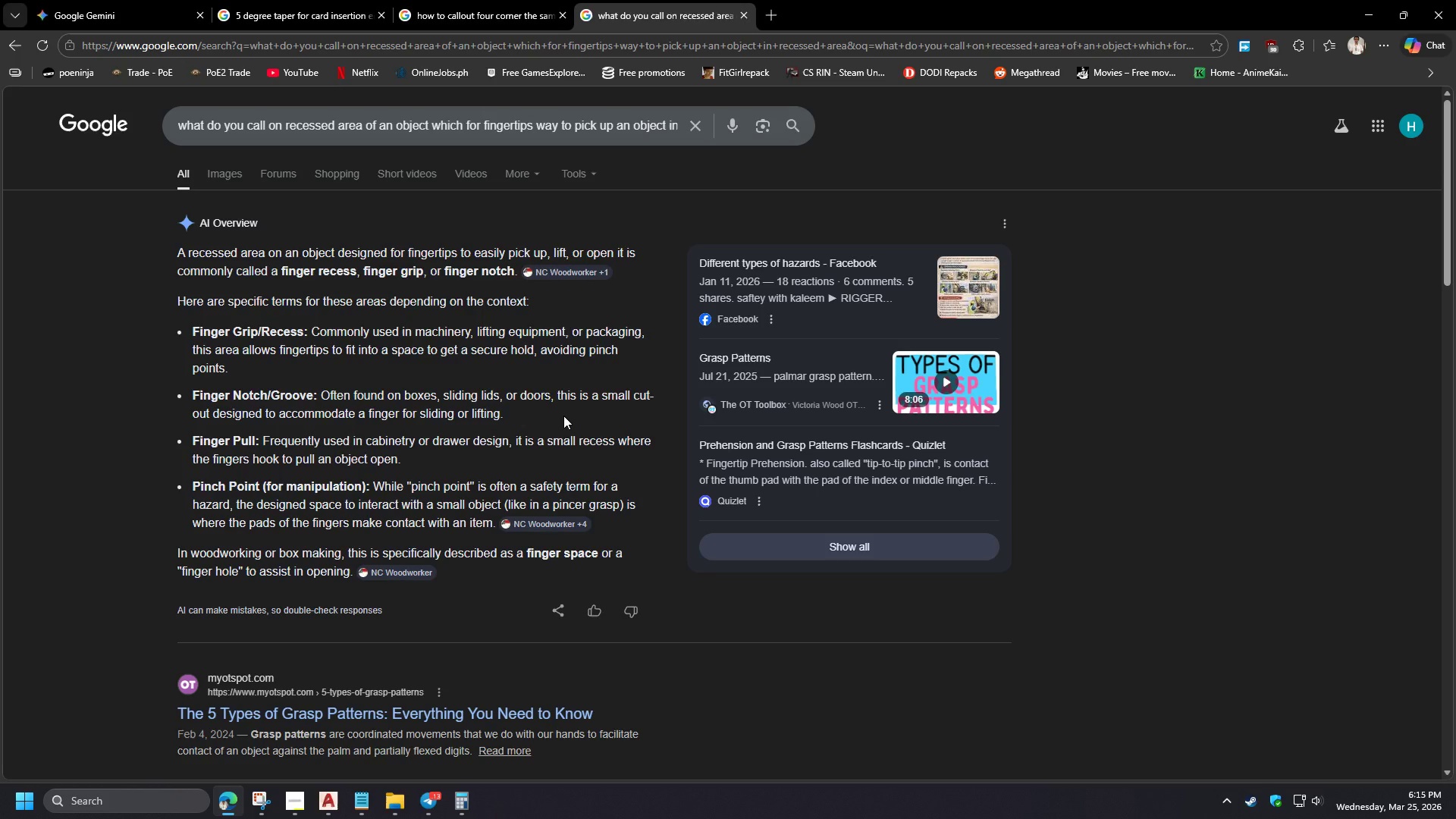 
left_click([1363, 8])
 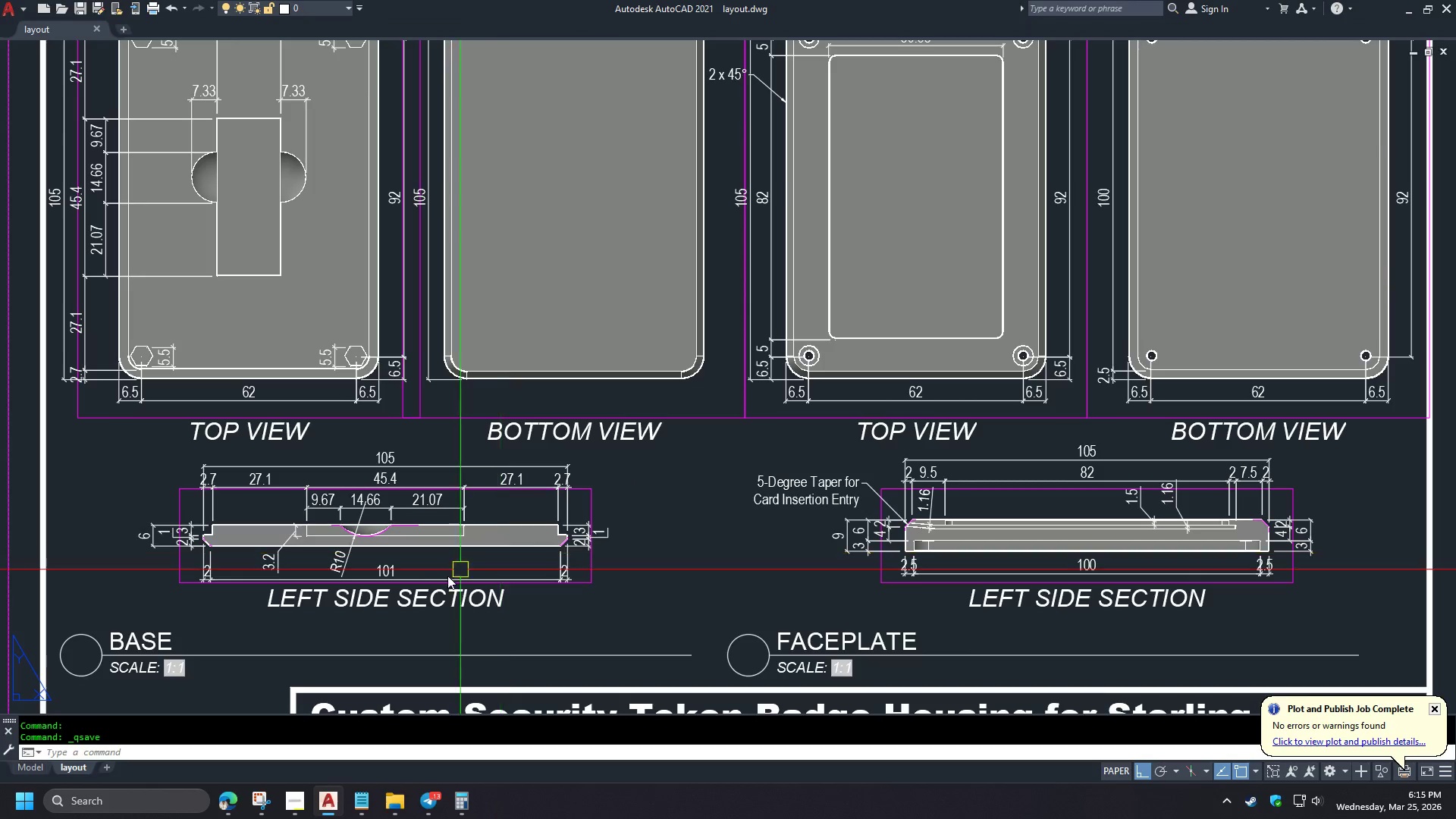 
scroll: coordinate [384, 572], scroll_direction: up, amount: 1.0
 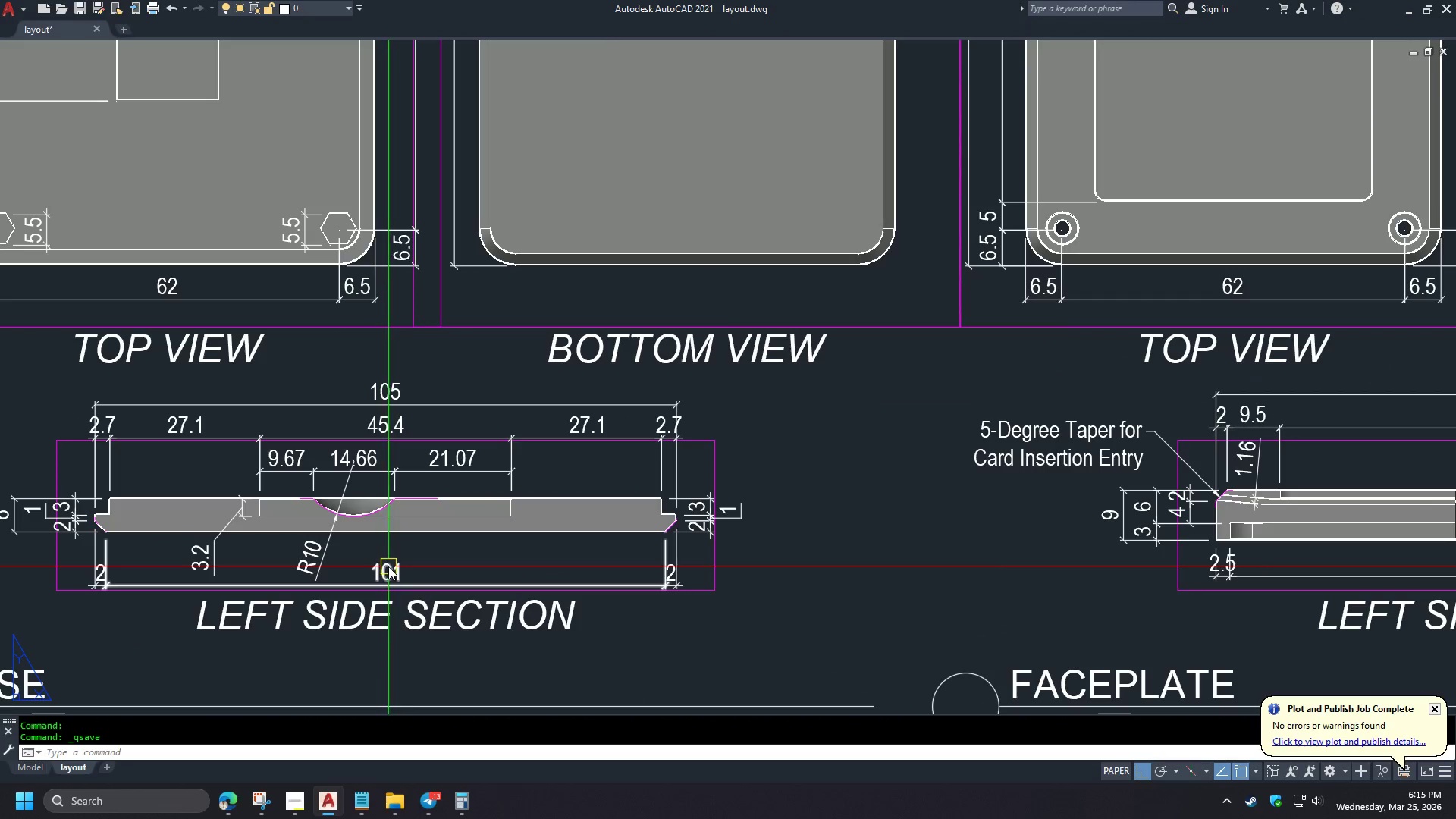 
left_click([1134, 472])
 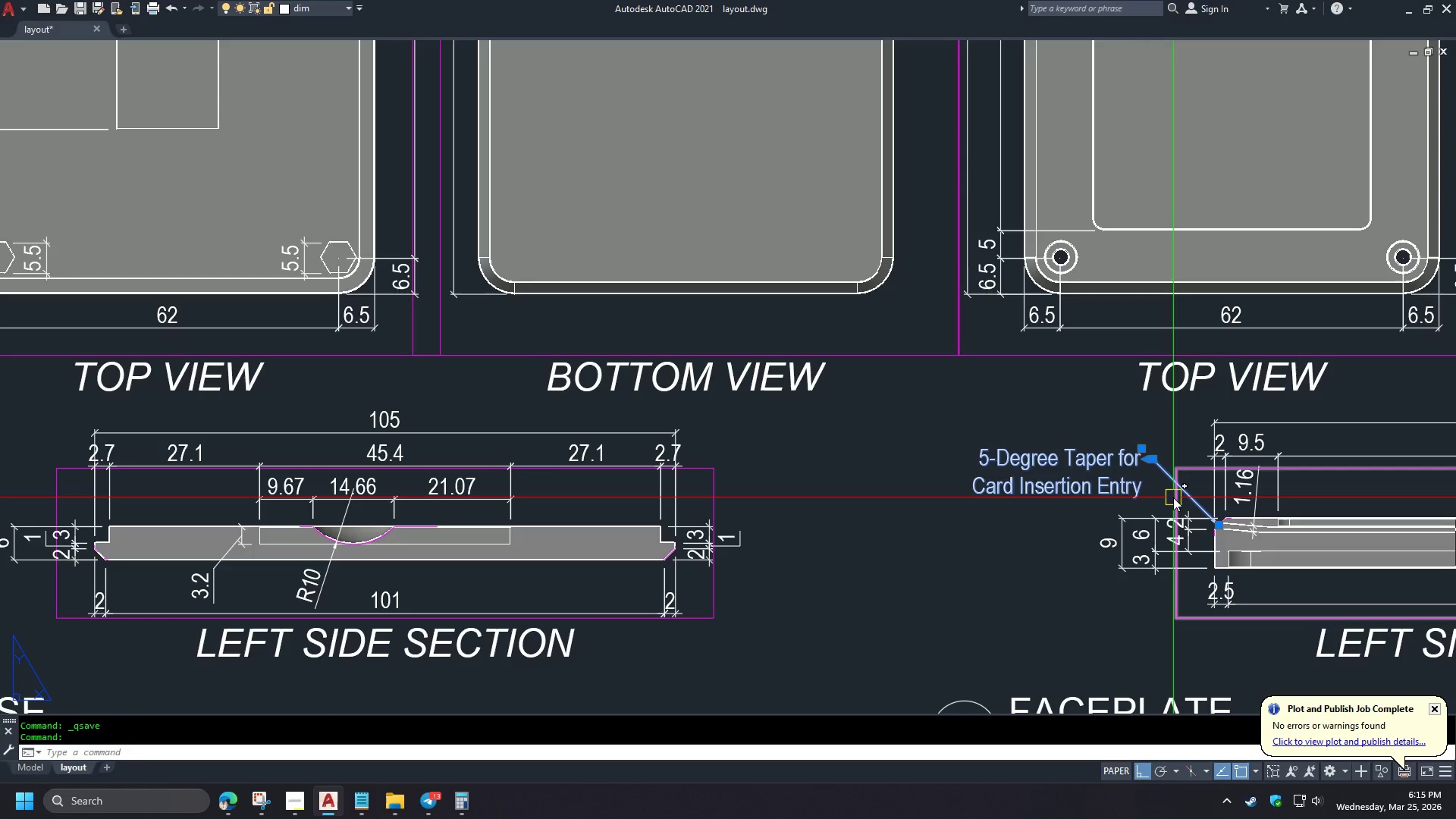 
scroll: coordinate [388, 566], scroll_direction: down, amount: 1.0
 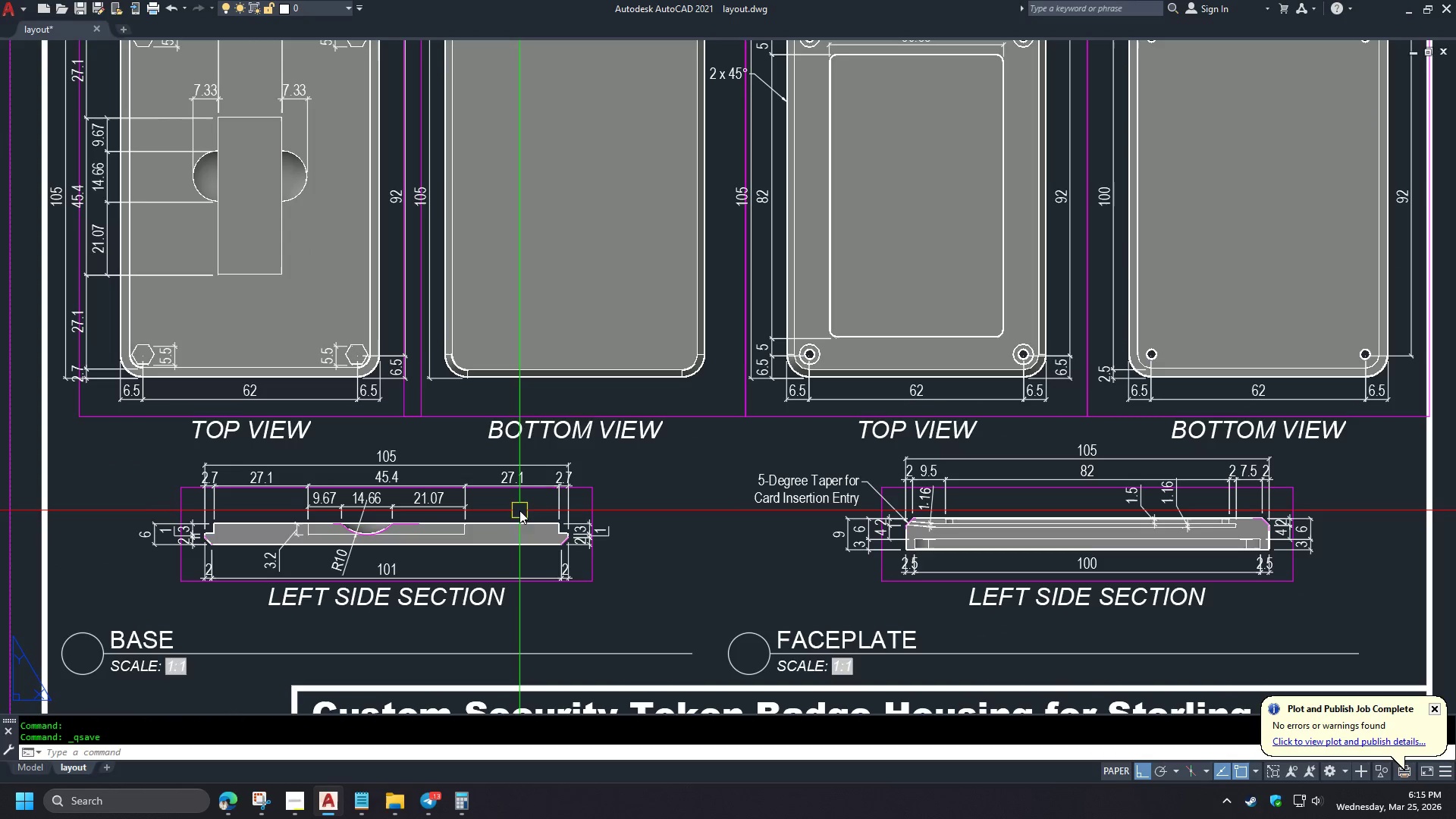 
type(co )
 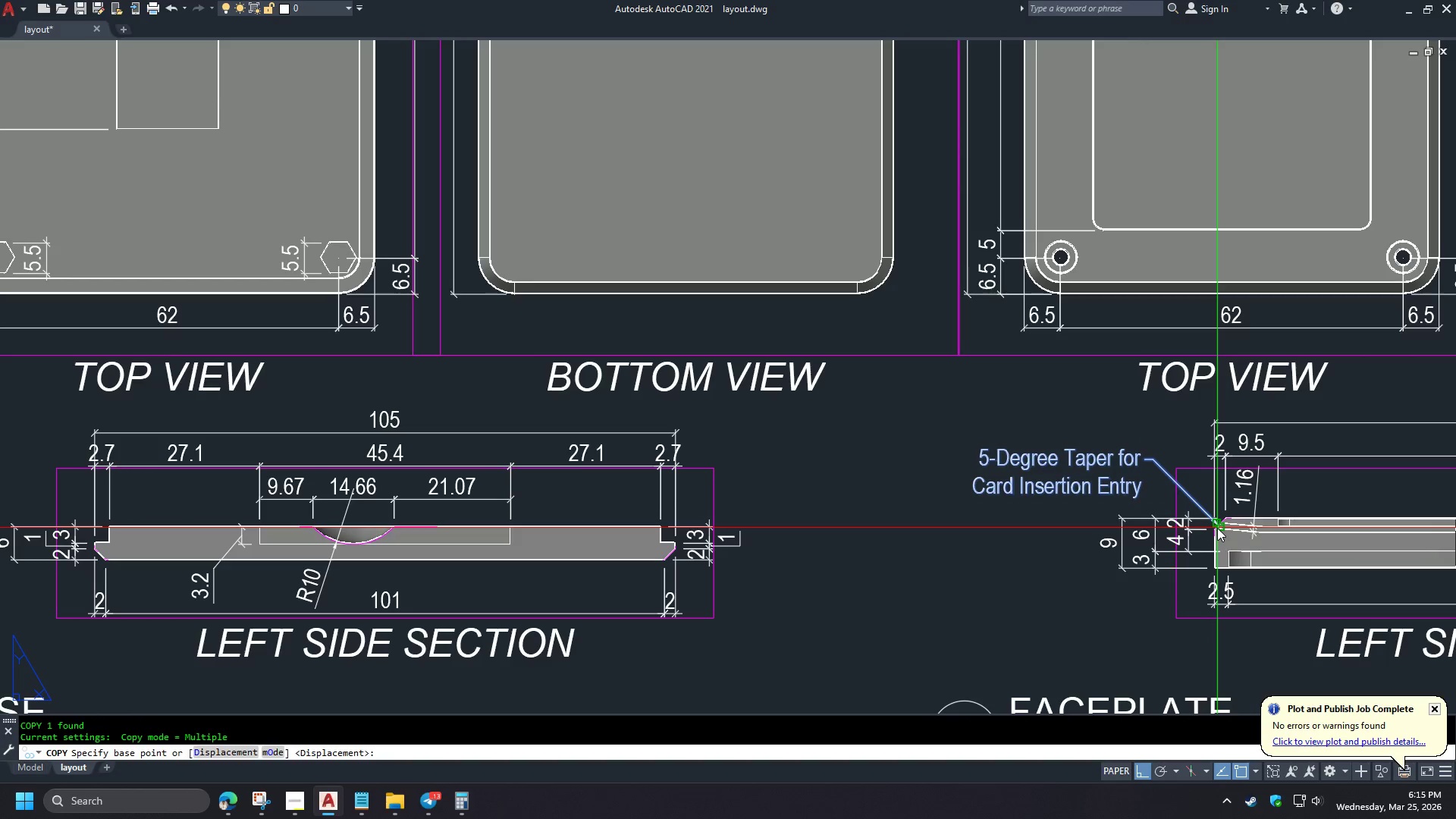 
scroll: coordinate [388, 519], scroll_direction: up, amount: 1.0
 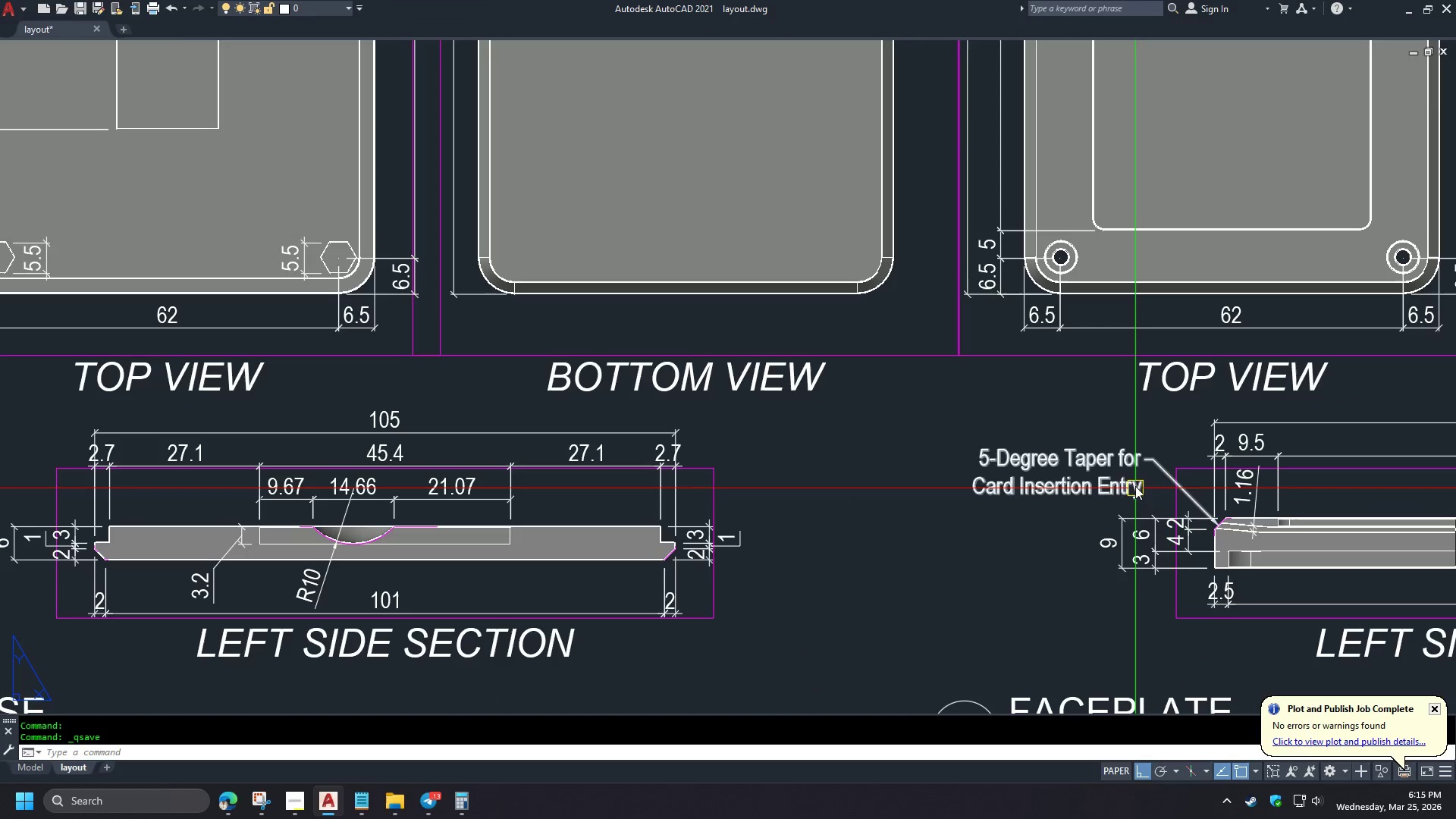 
left_click([1217, 528])
 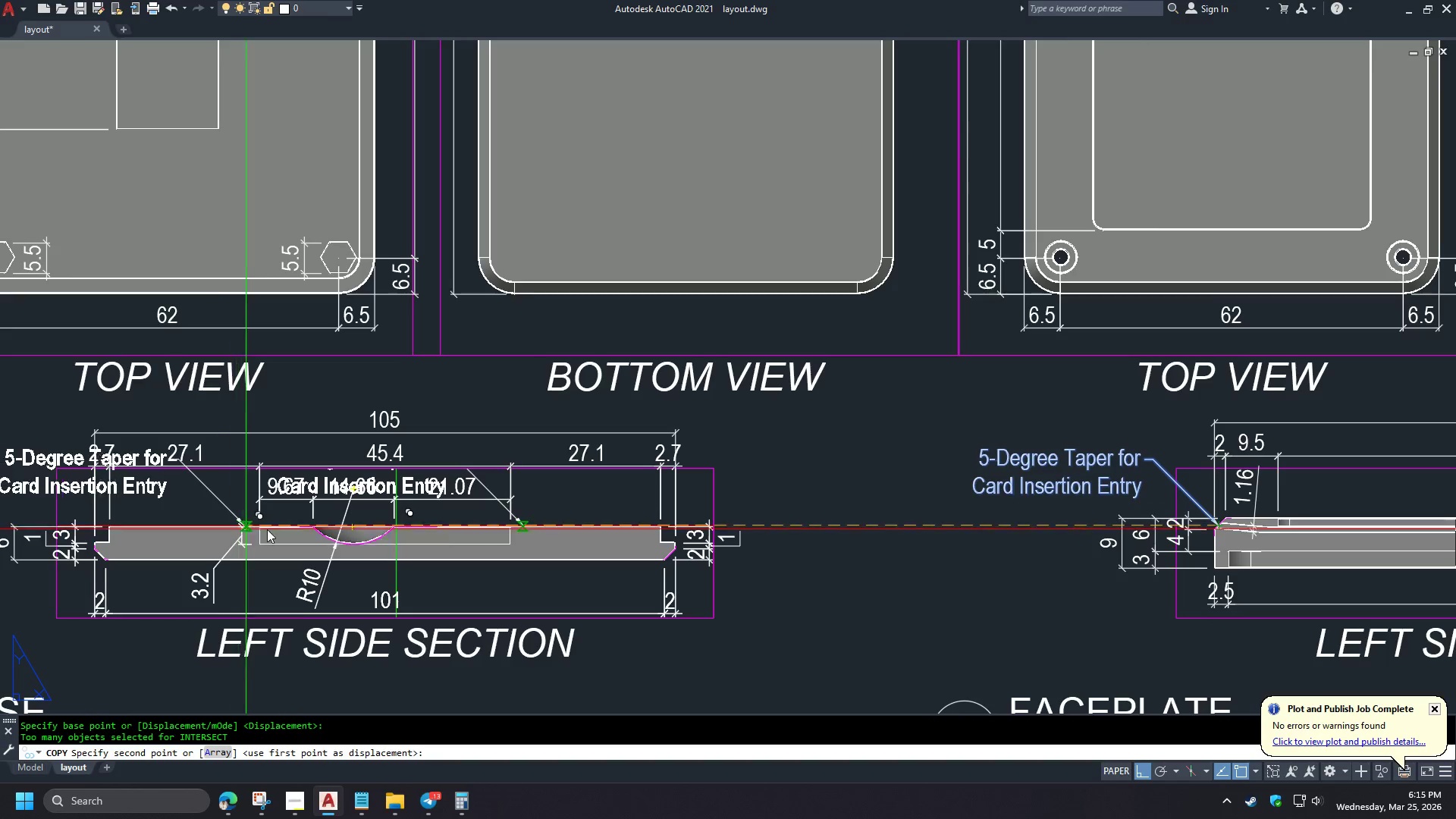 
scroll: coordinate [309, 516], scroll_direction: up, amount: 2.0
 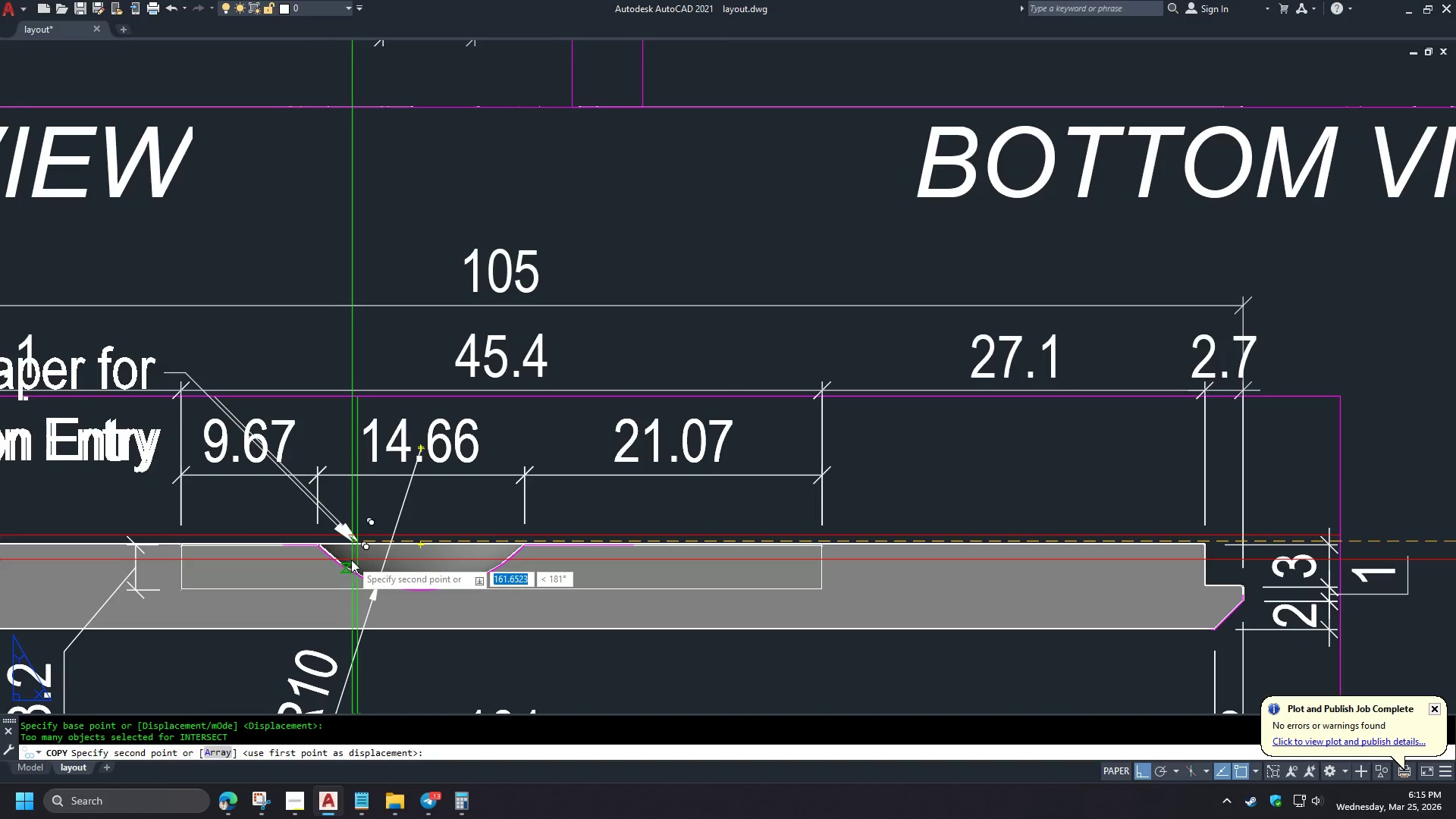 
scroll: coordinate [400, 446], scroll_direction: down, amount: 2.0
 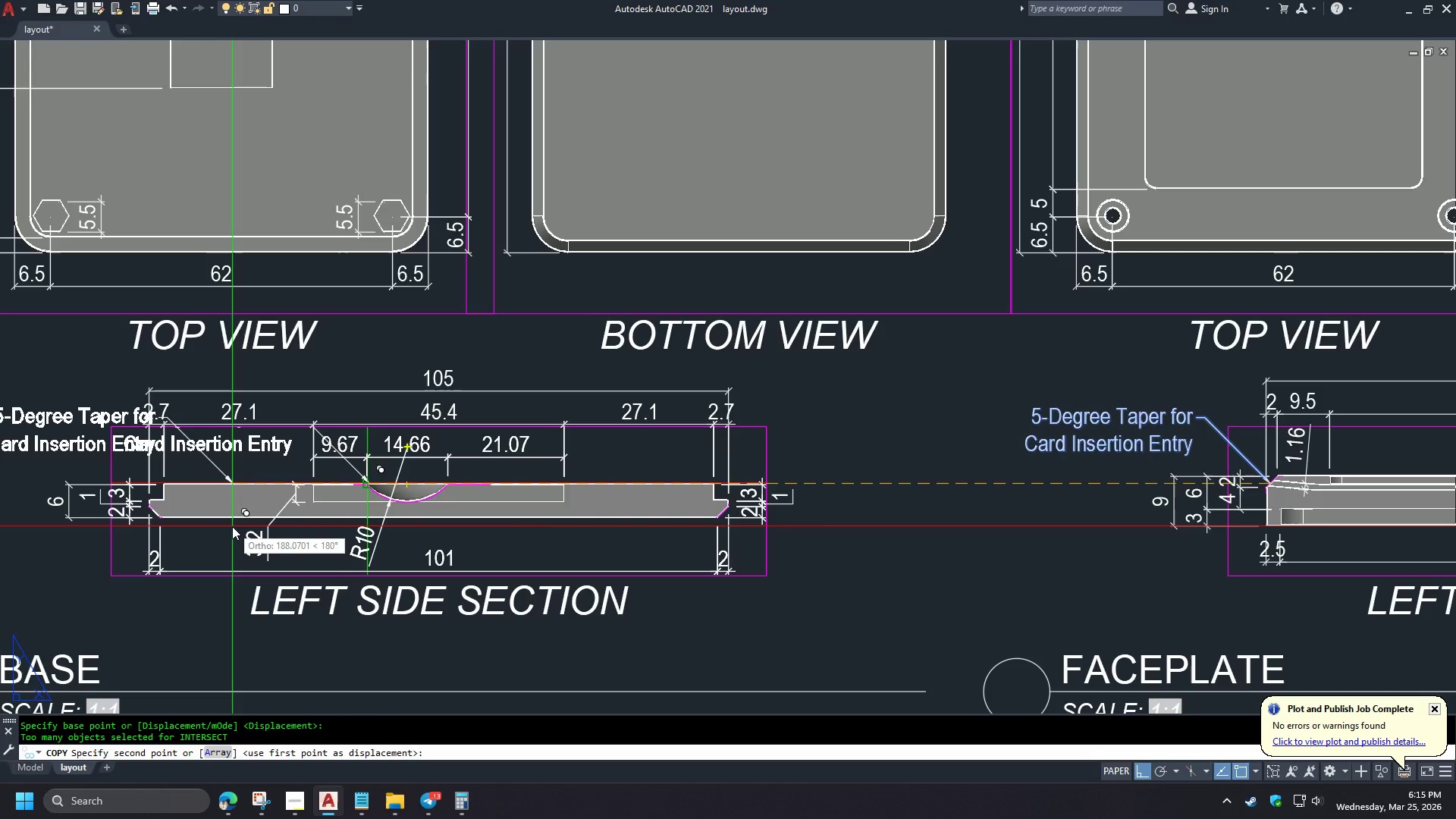 
left_click([363, 523])
 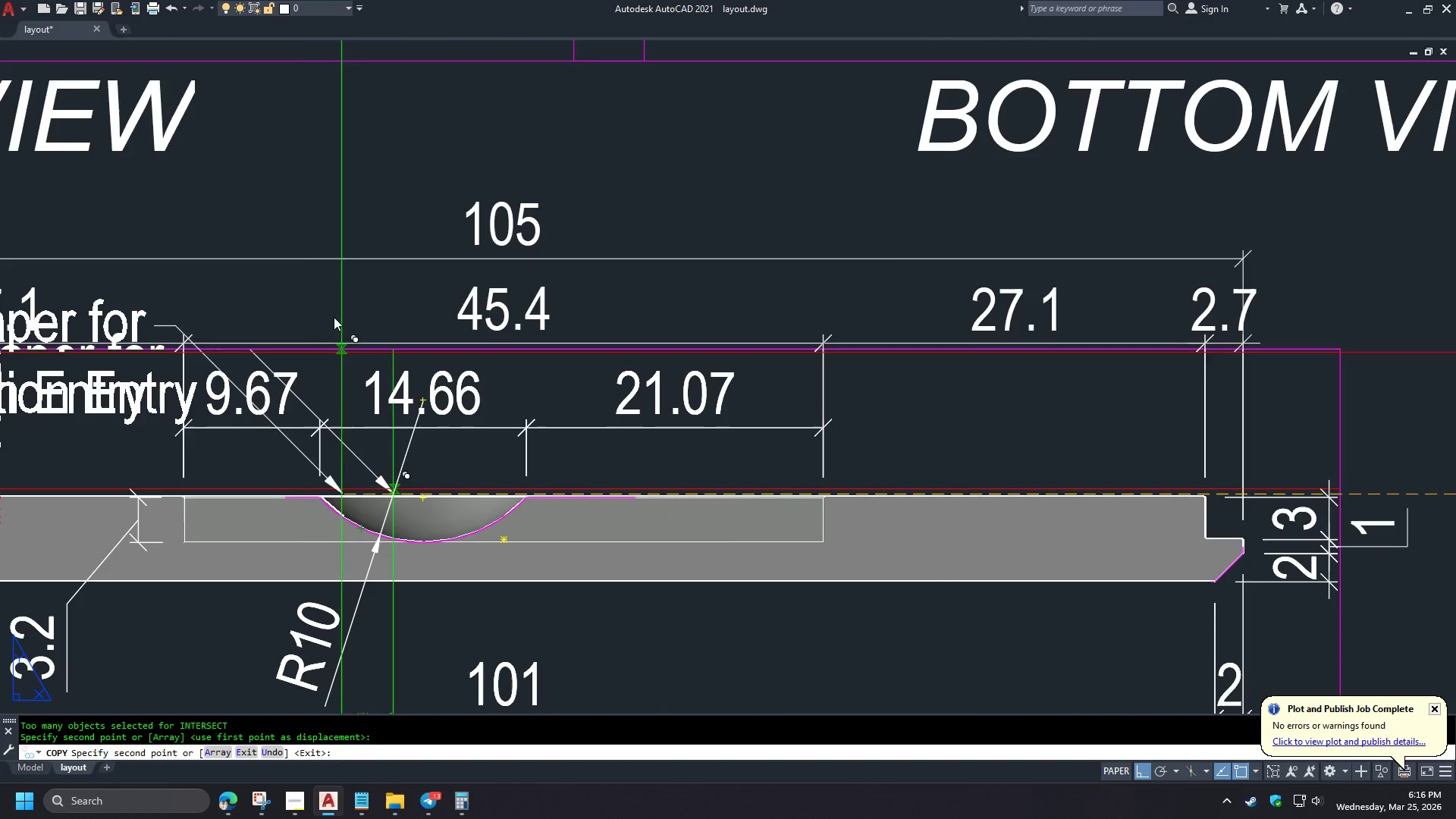 
key(Space)
 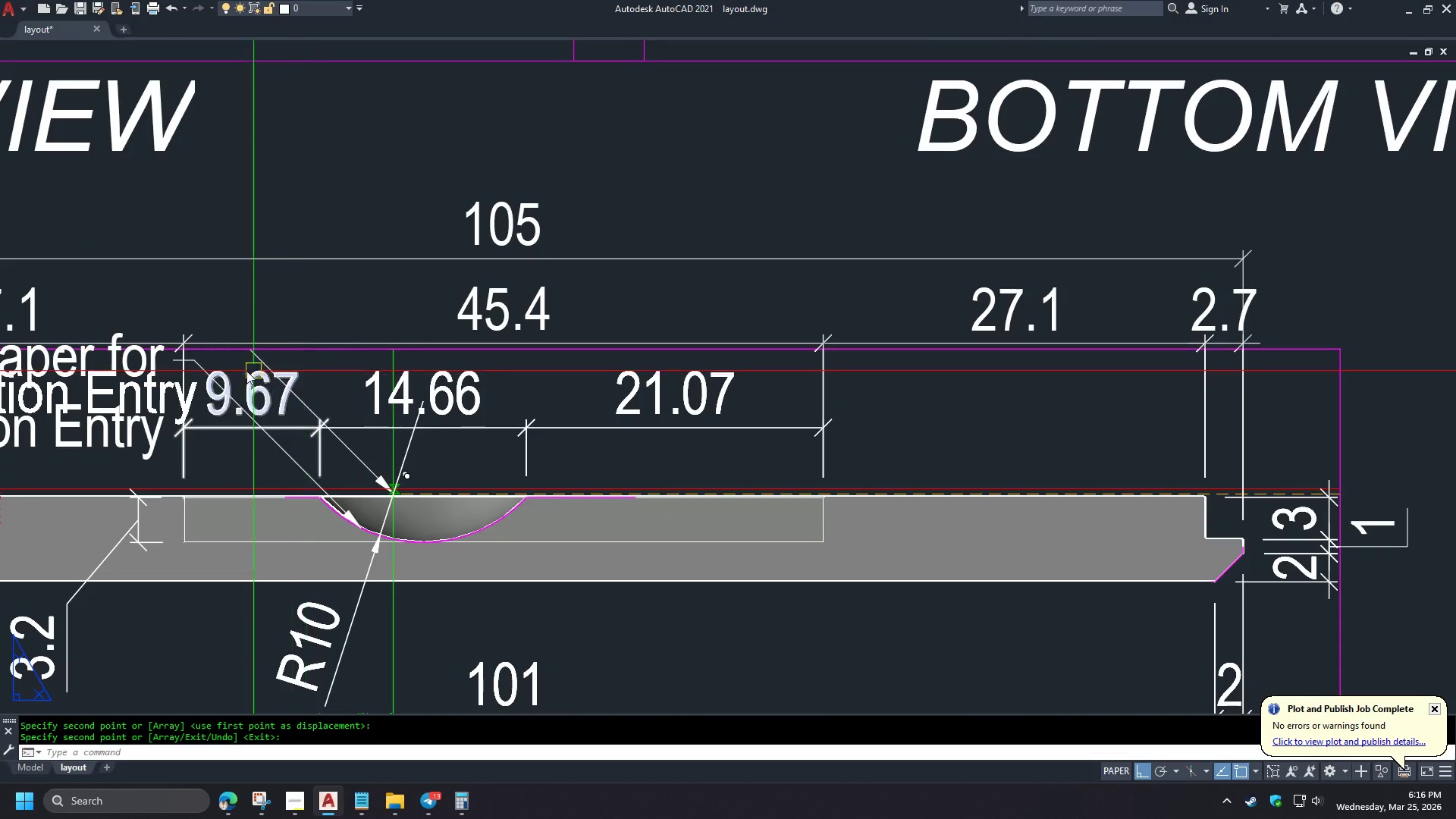 
scroll: coordinate [397, 477], scroll_direction: up, amount: 2.0
 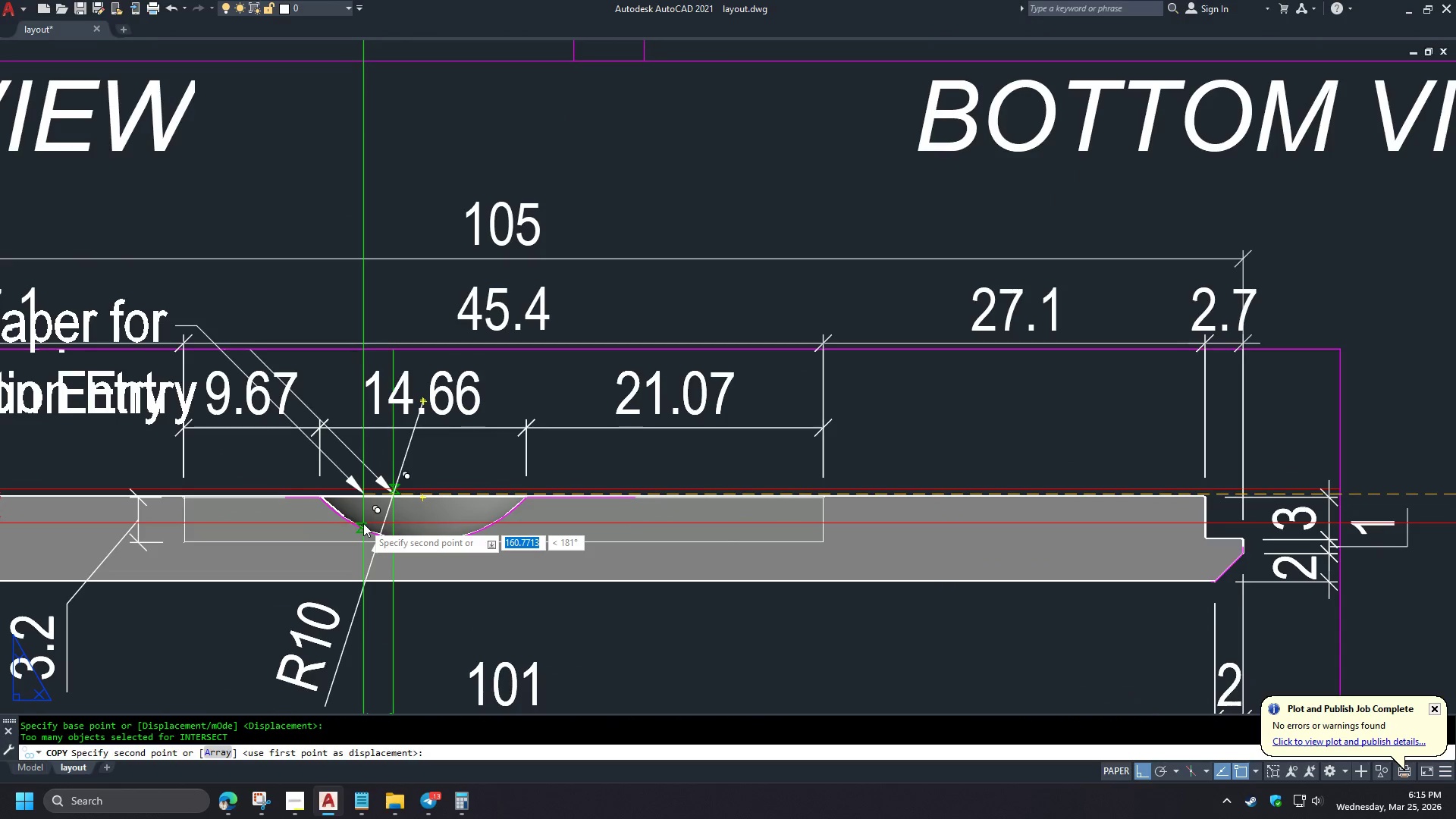 
left_click([310, 397])
 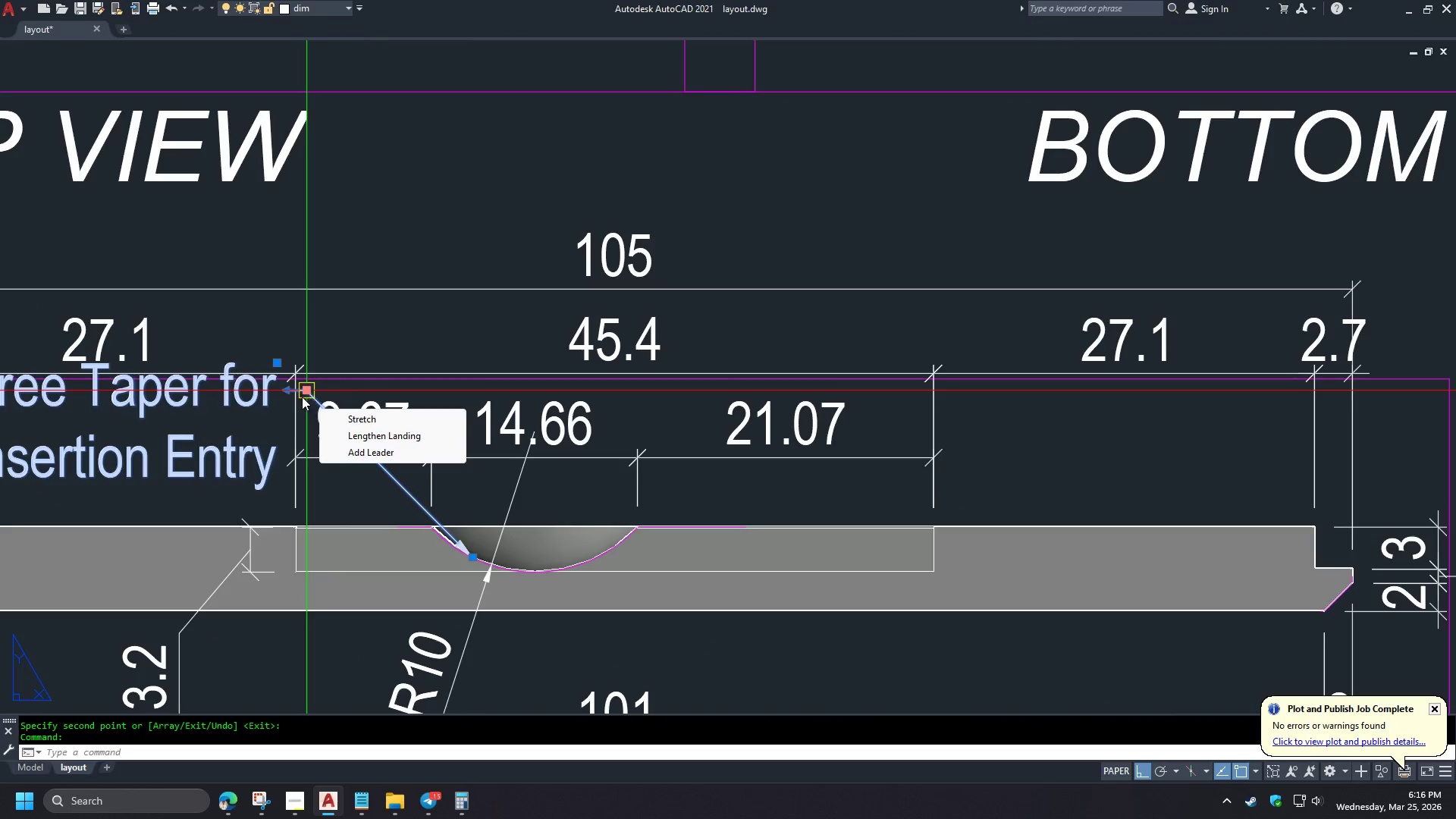 
scroll: coordinate [300, 385], scroll_direction: none, amount: 0.0
 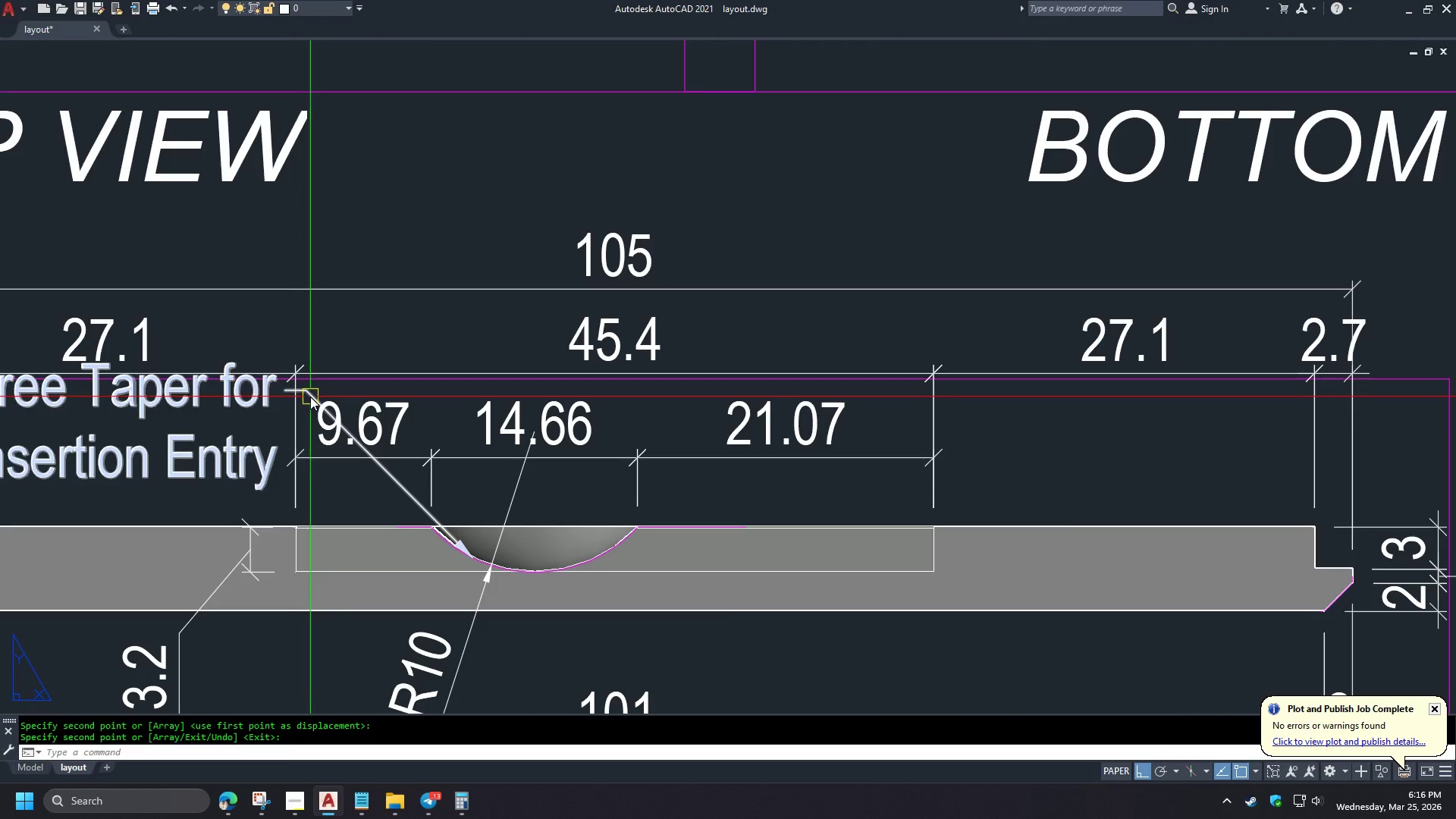 
left_click([232, 444])
 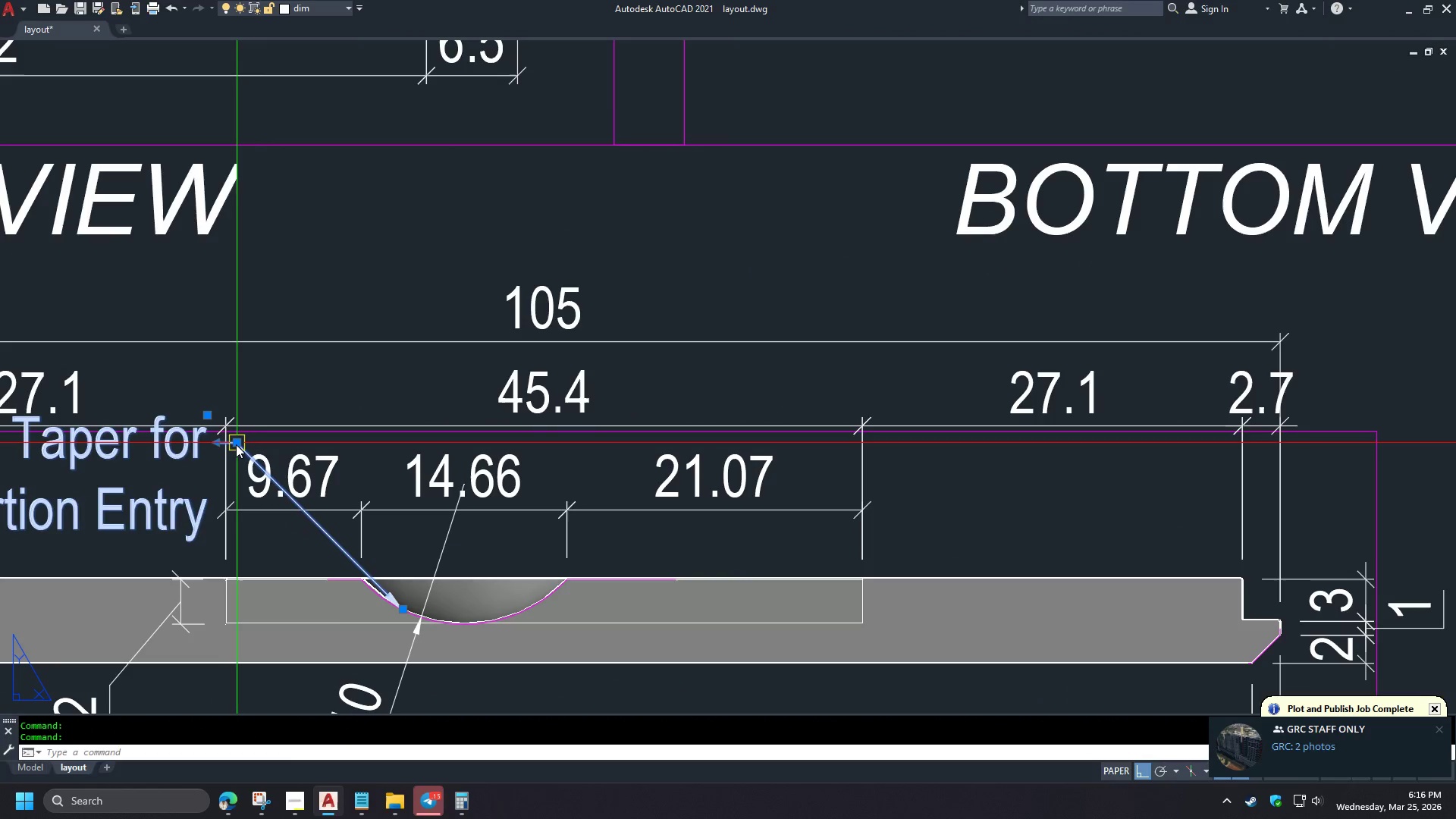 
left_click([236, 445])
 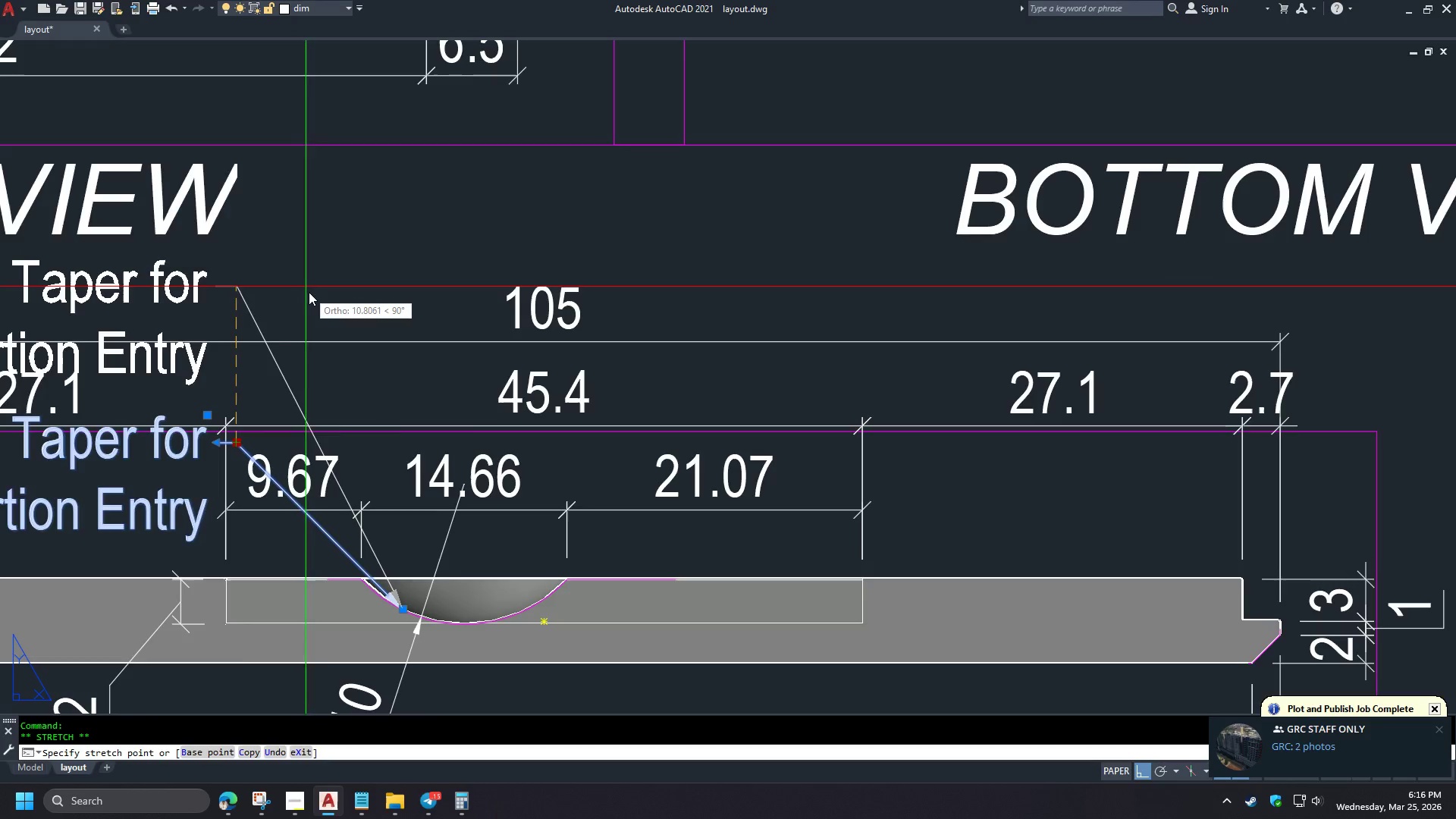 
scroll: coordinate [218, 450], scroll_direction: down, amount: 3.0
 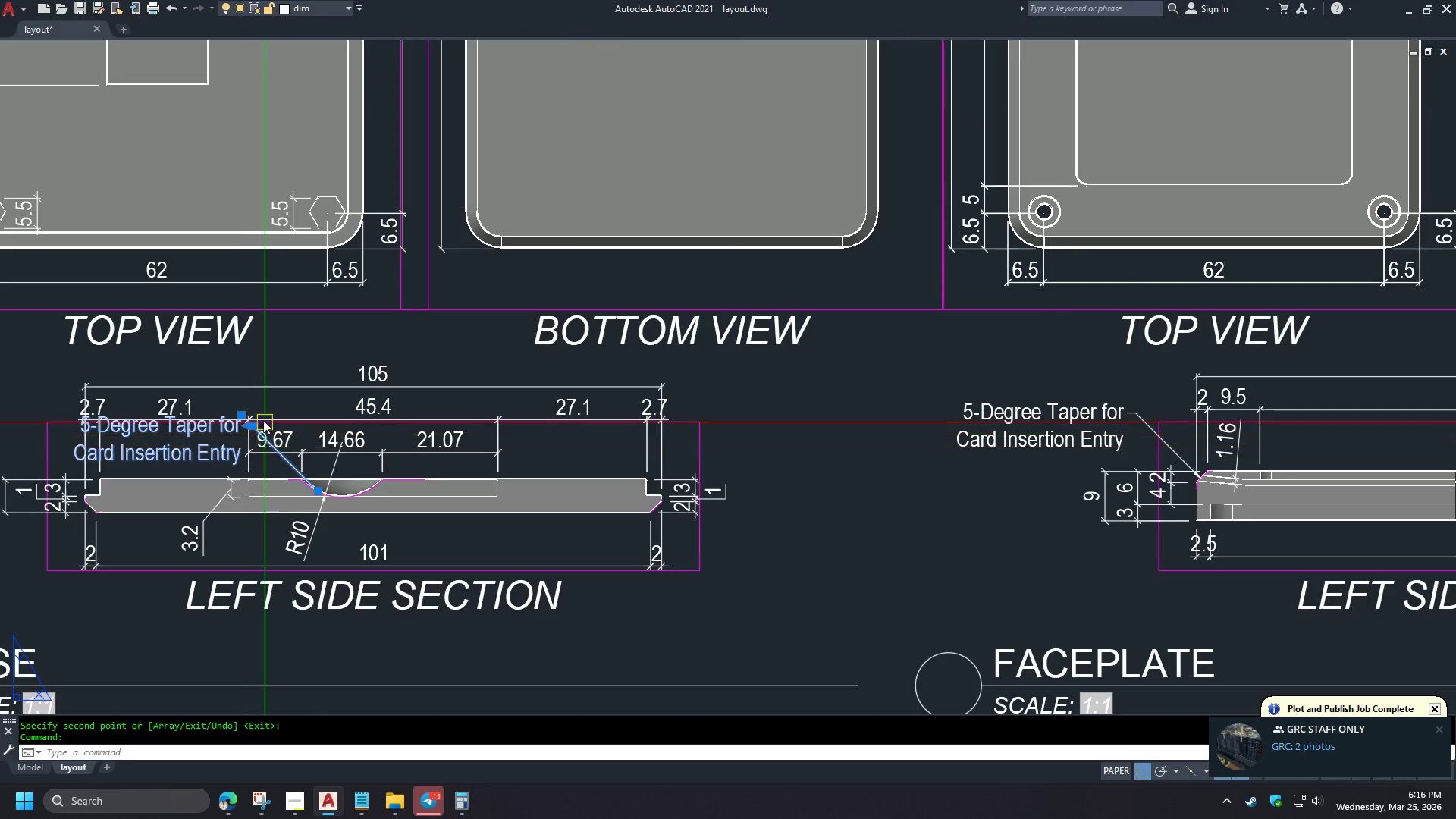 
scroll: coordinate [262, 418], scroll_direction: up, amount: 2.0
 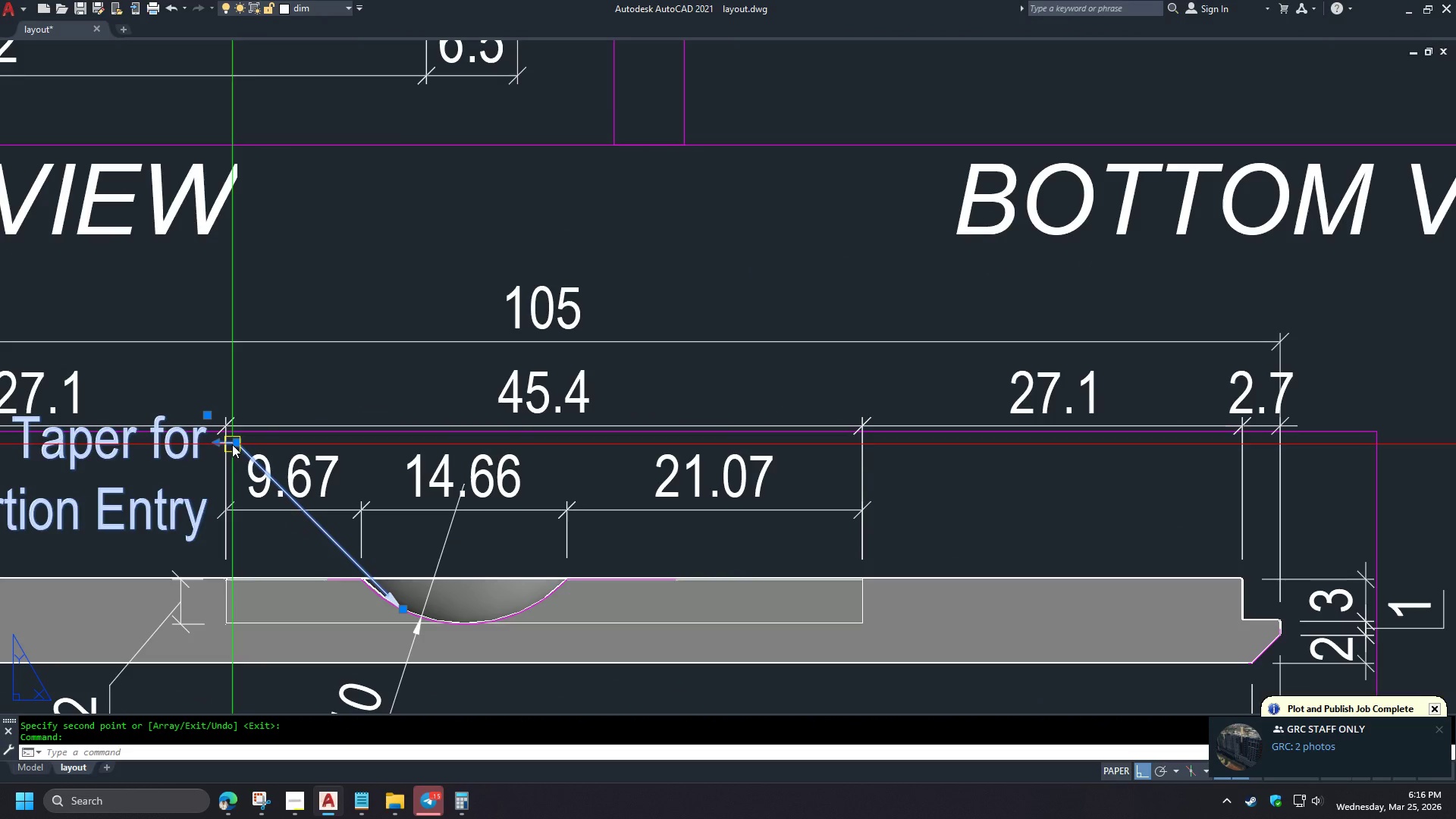 
scroll: coordinate [314, 378], scroll_direction: down, amount: 3.0
 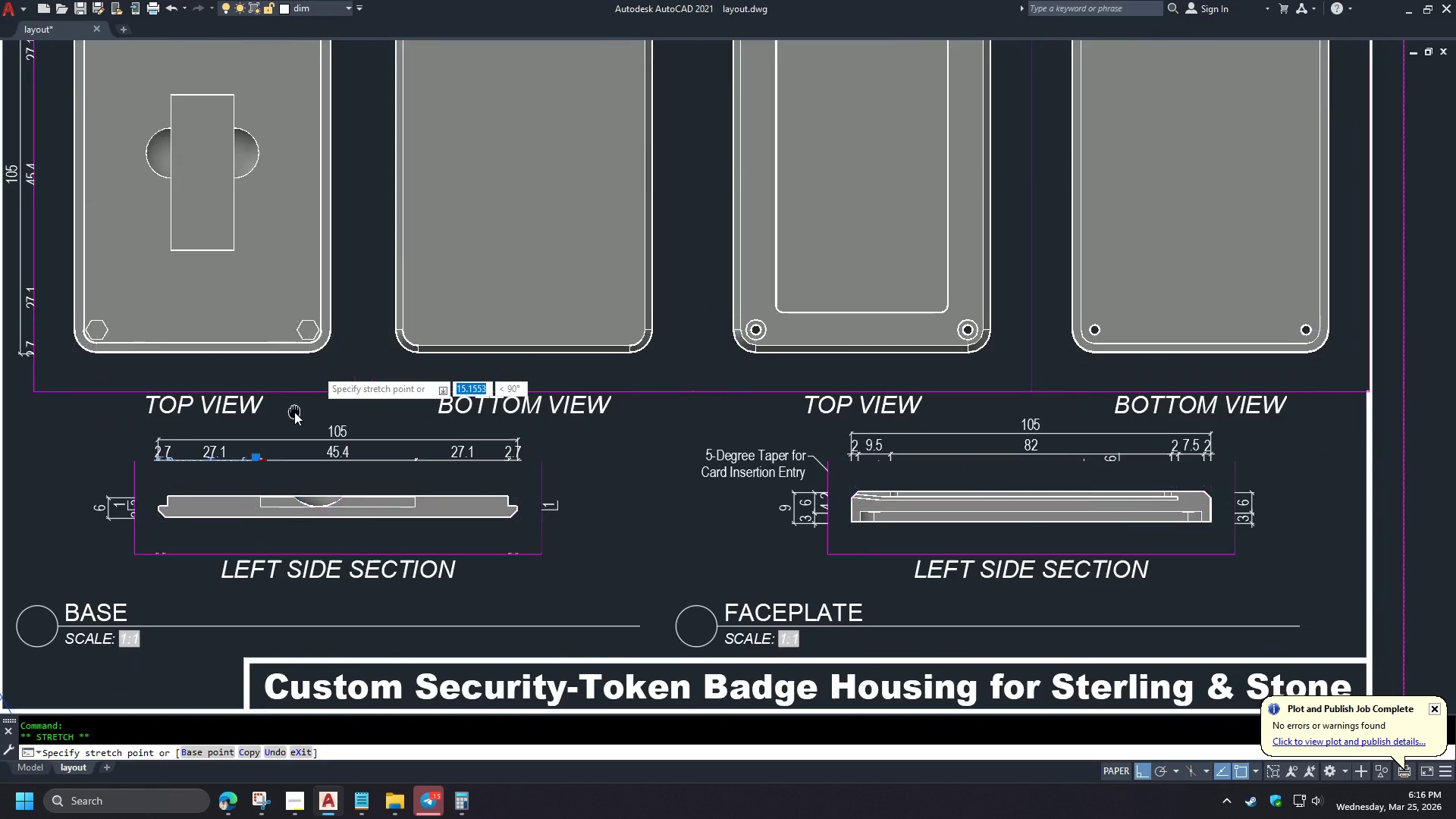 
scroll: coordinate [296, 419], scroll_direction: up, amount: 1.0
 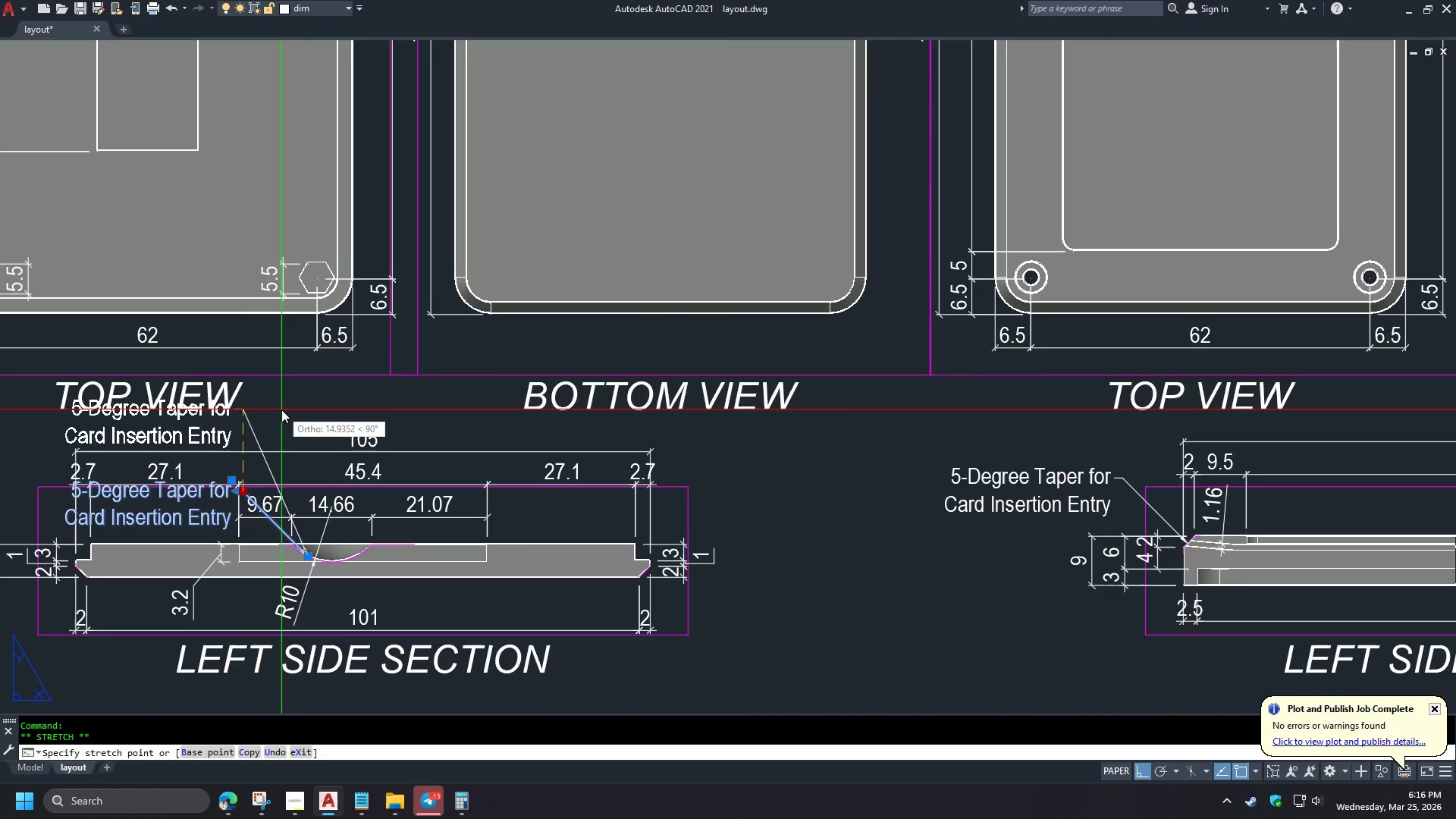 
hold_key(key=ShiftLeft, duration=1.5)
 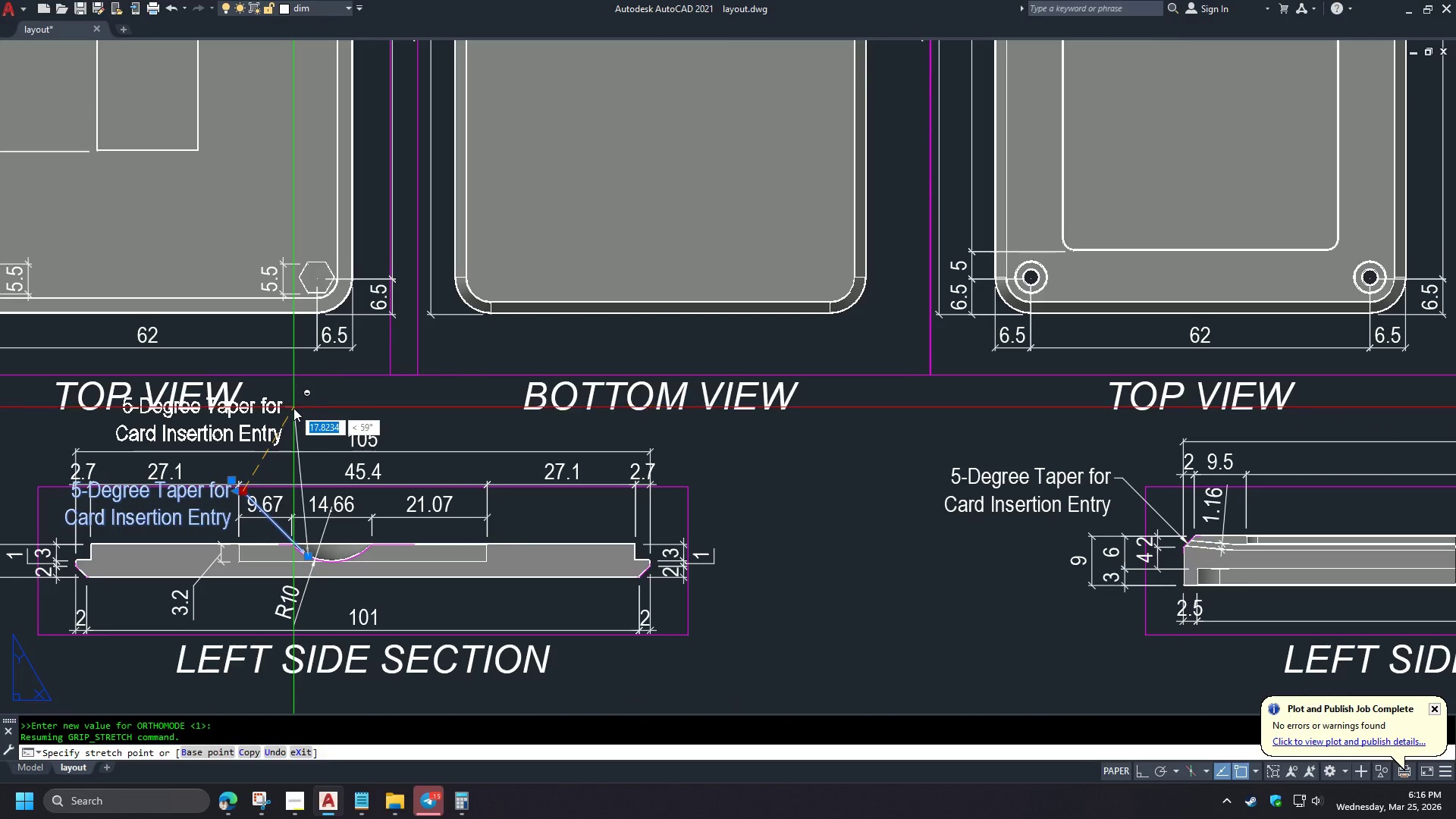 
hold_key(key=ShiftLeft, duration=1.52)
 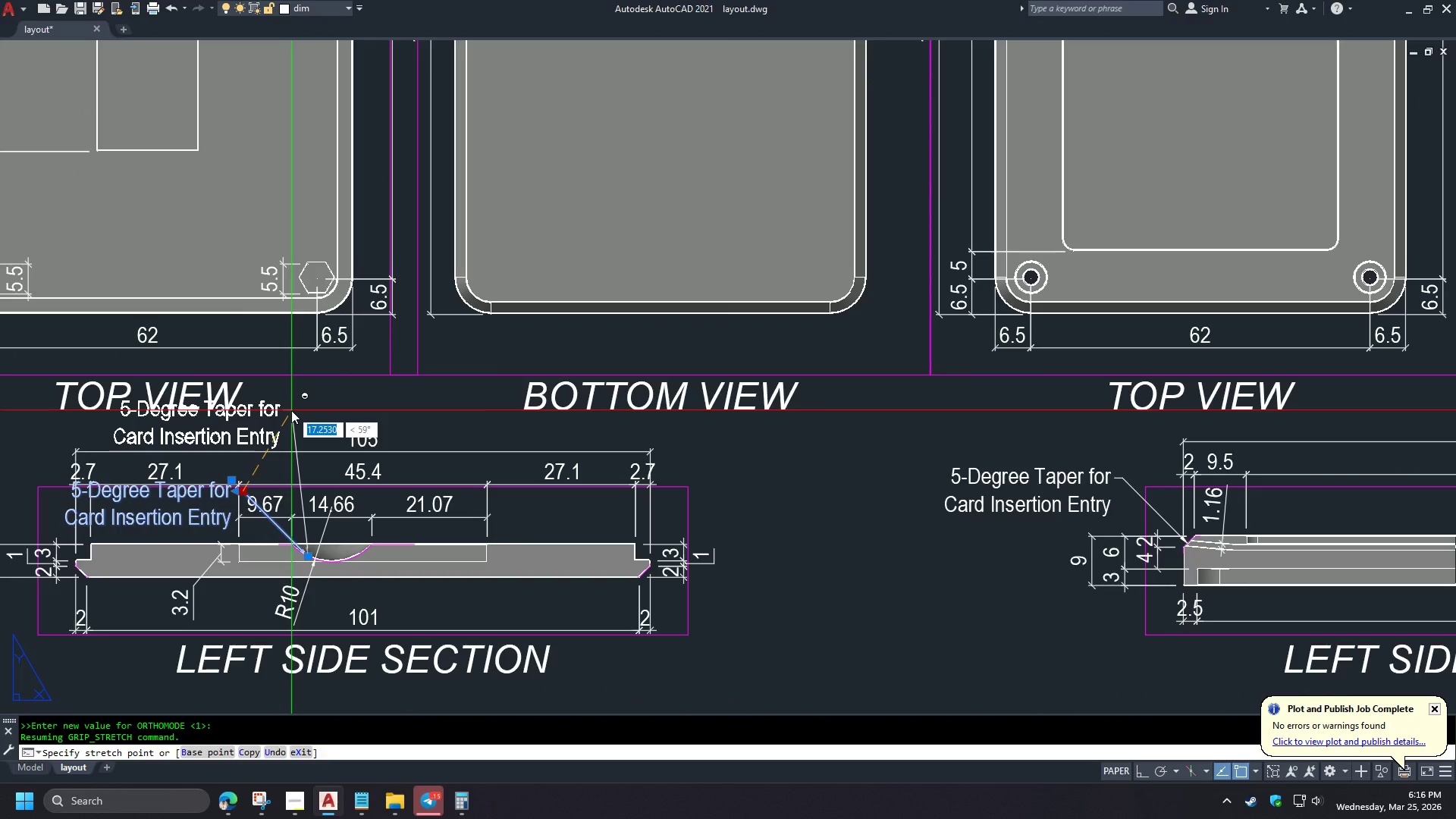 
hold_key(key=ShiftLeft, duration=1.51)
 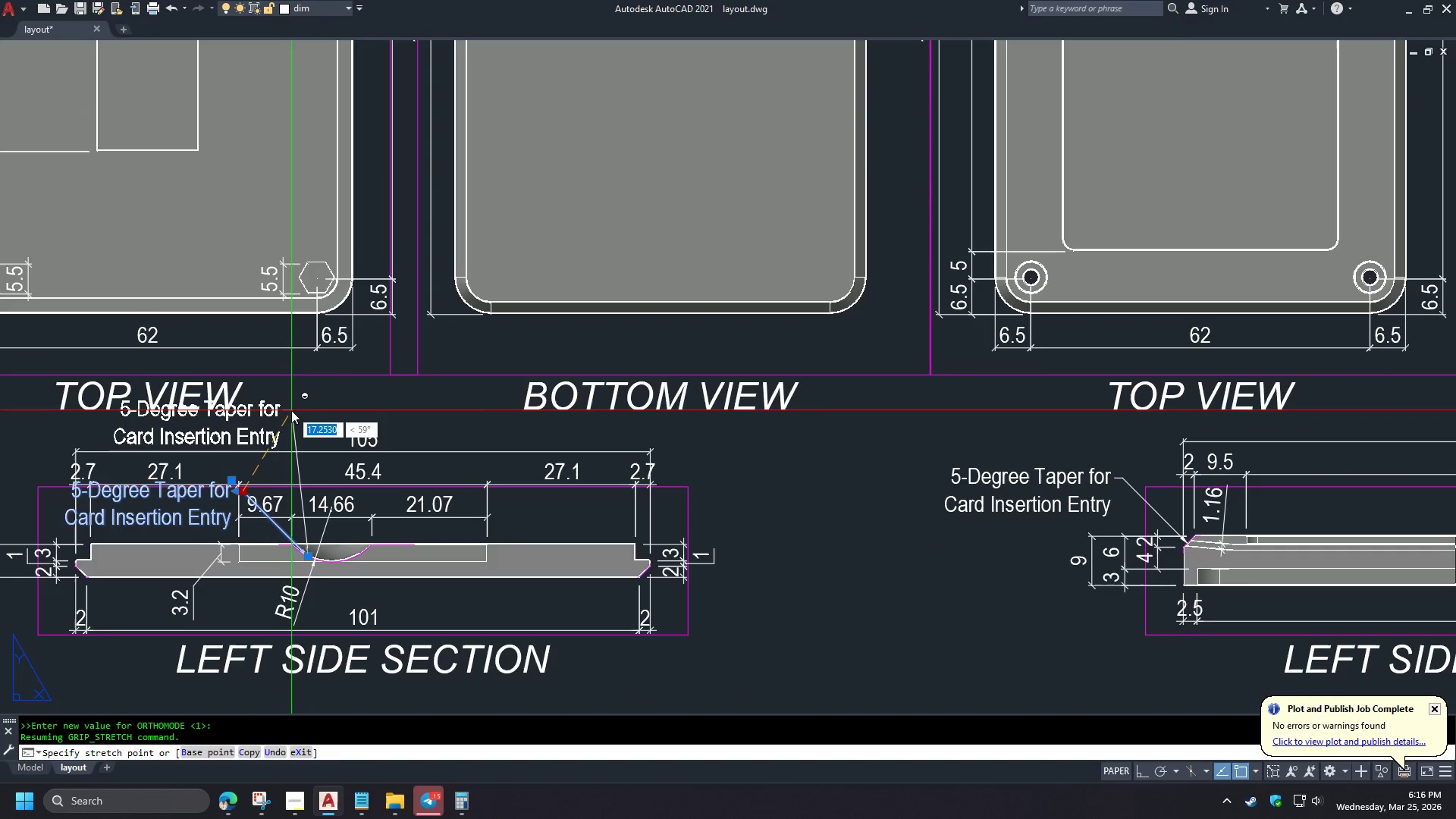 
hold_key(key=ShiftLeft, duration=1.53)
 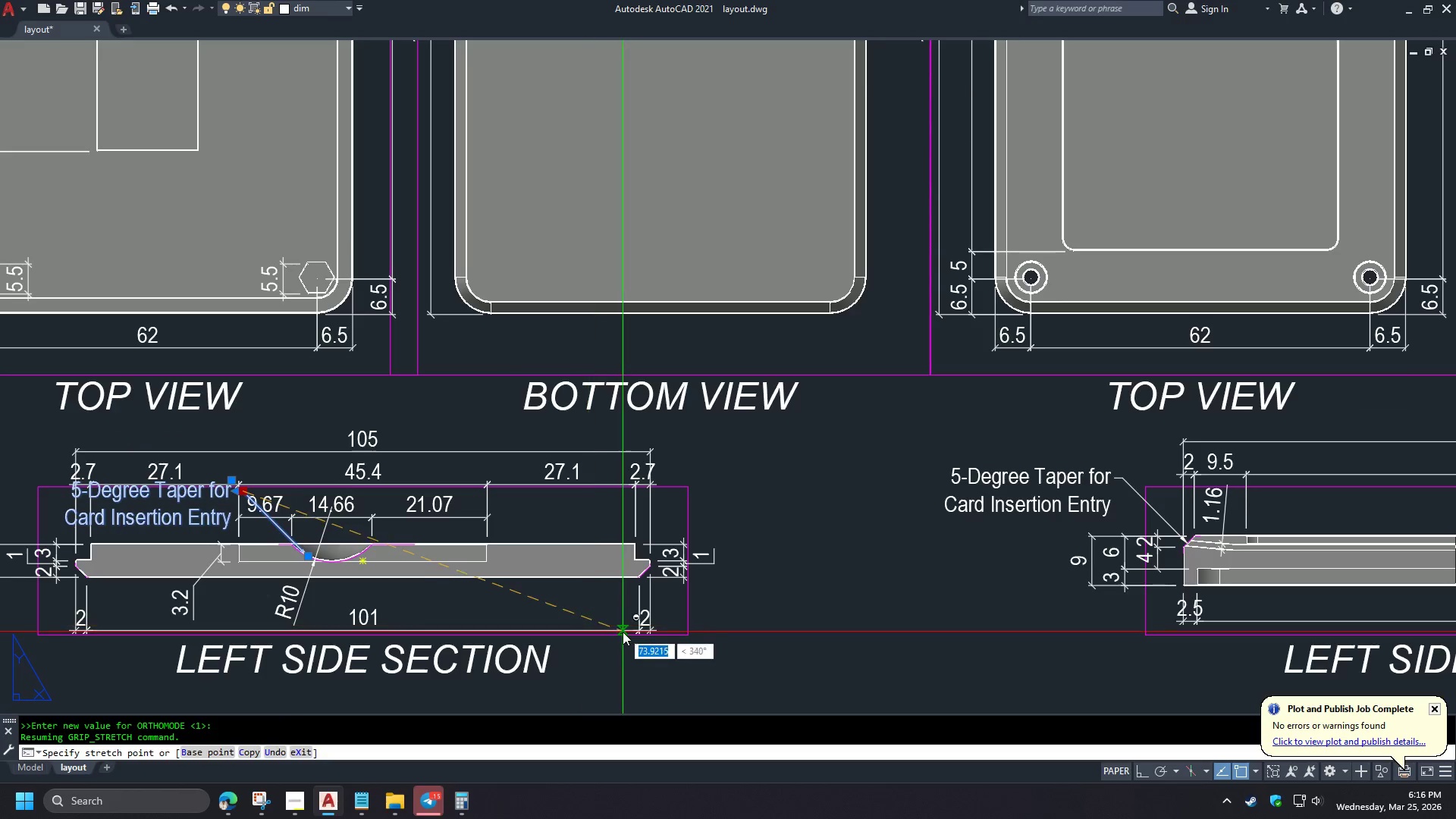 
hold_key(key=ShiftLeft, duration=1.51)
 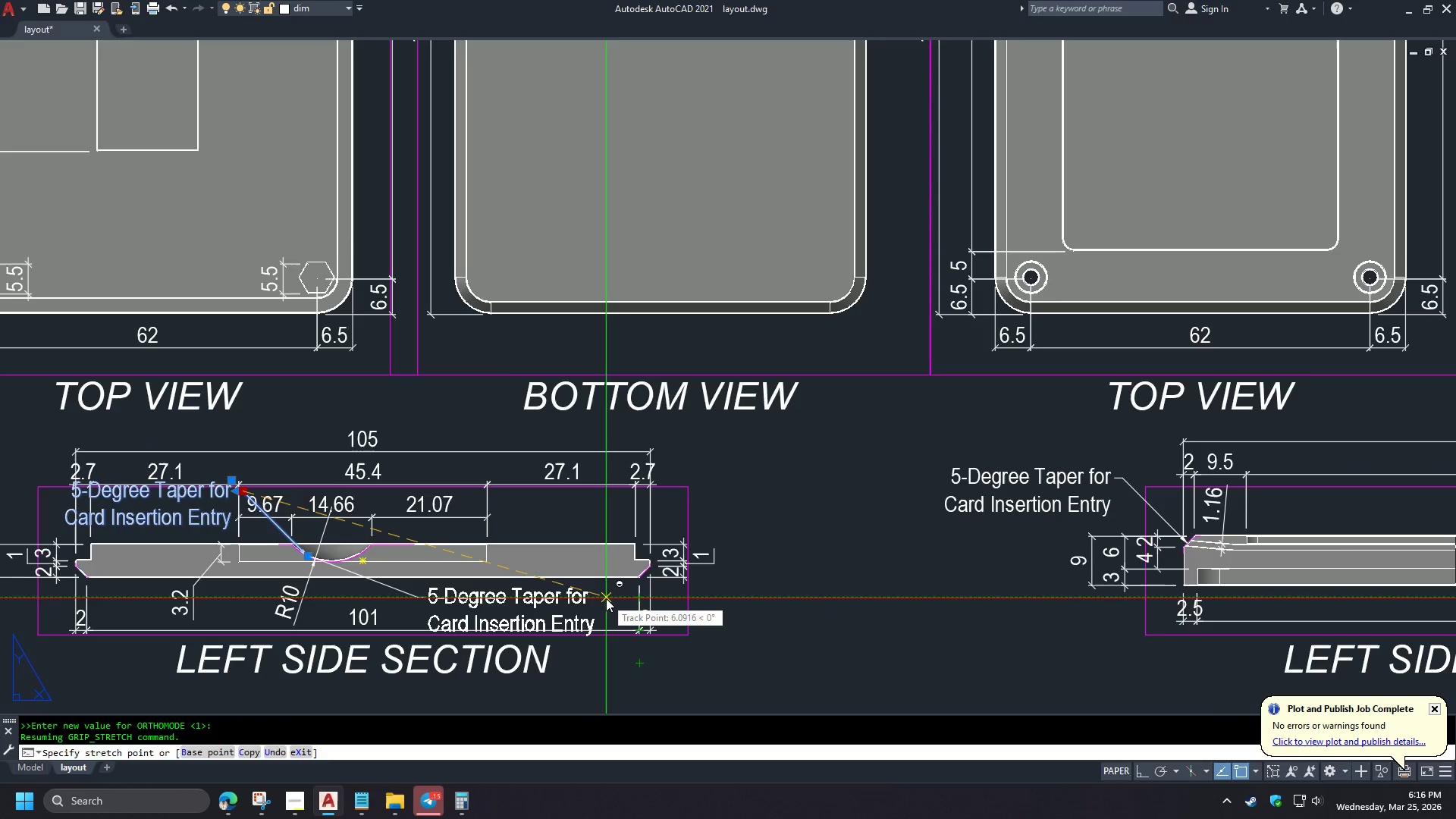 
hold_key(key=ShiftLeft, duration=1.52)
 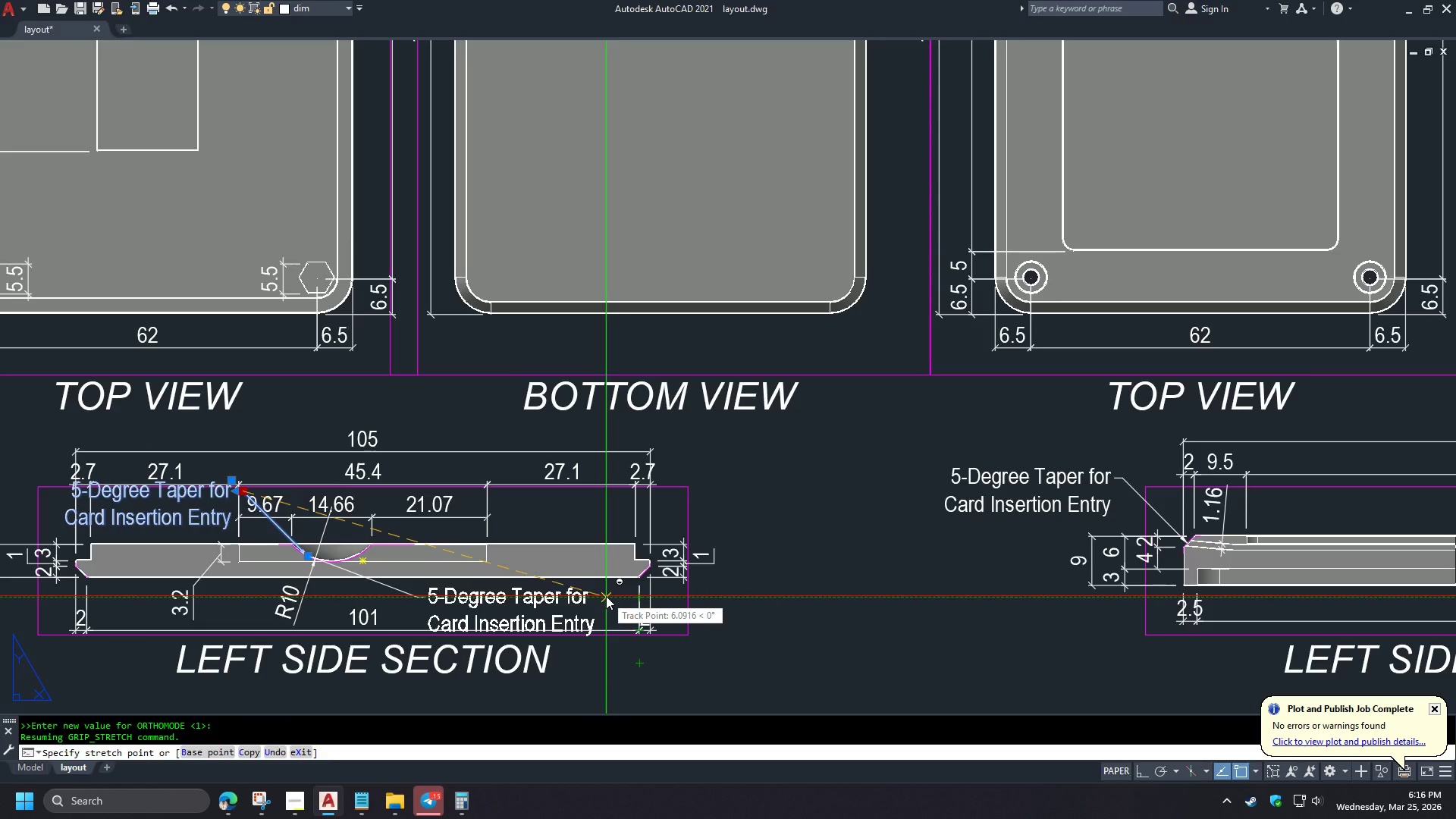 
hold_key(key=ShiftLeft, duration=1.52)
 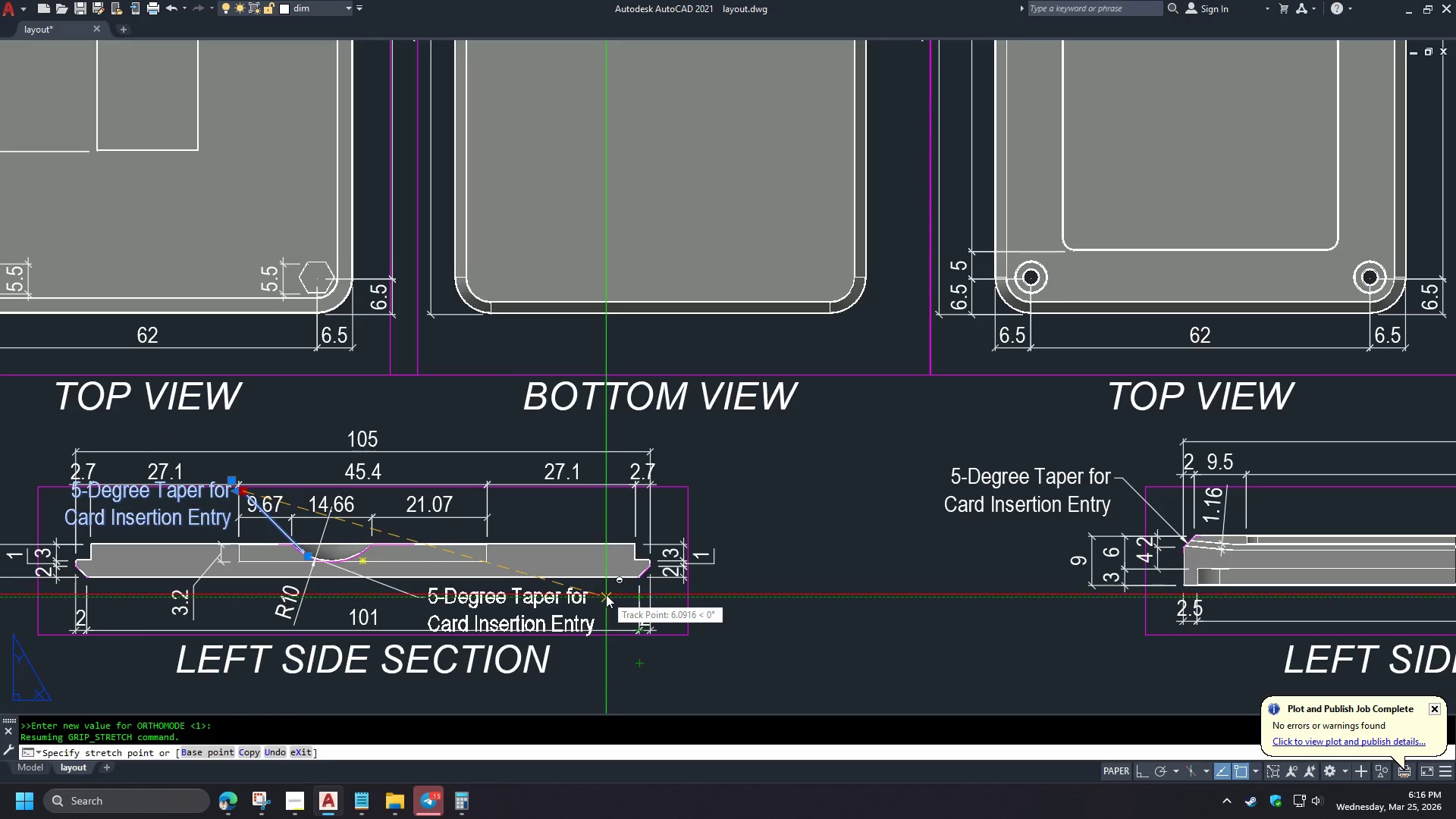 
hold_key(key=ShiftLeft, duration=1.51)
 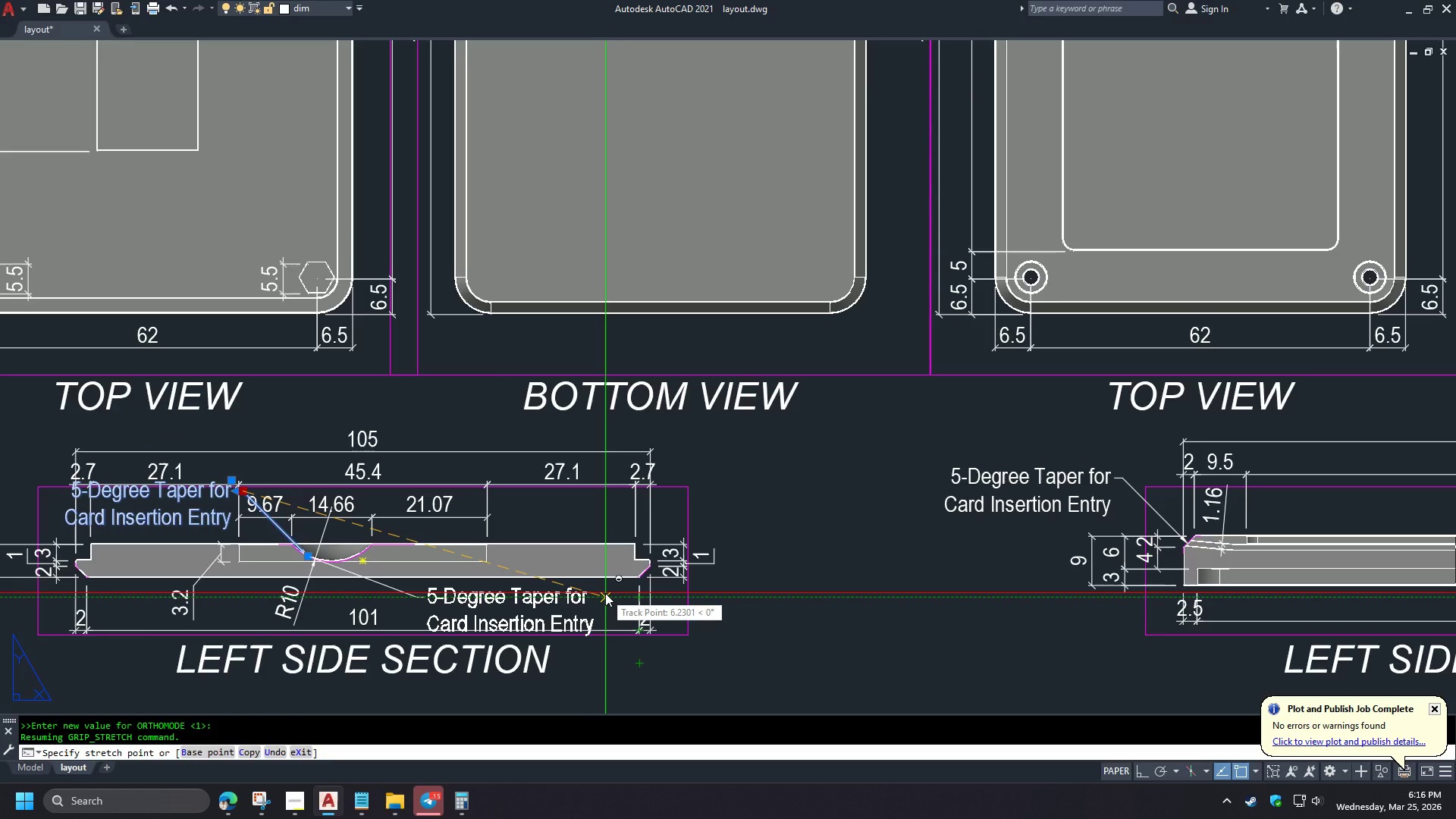 
hold_key(key=ShiftLeft, duration=1.44)
 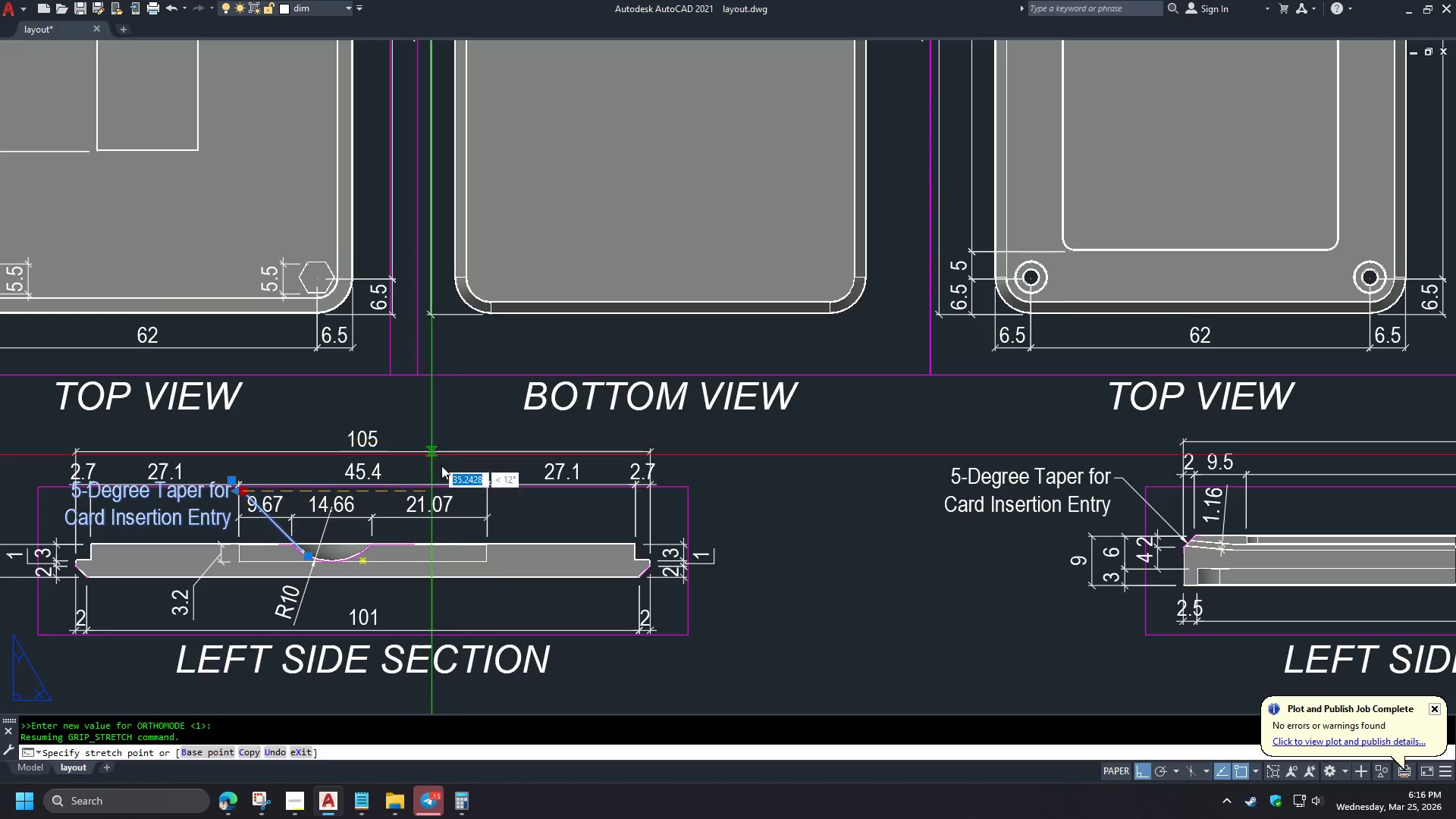 
scroll: coordinate [465, 489], scroll_direction: down, amount: 2.0
 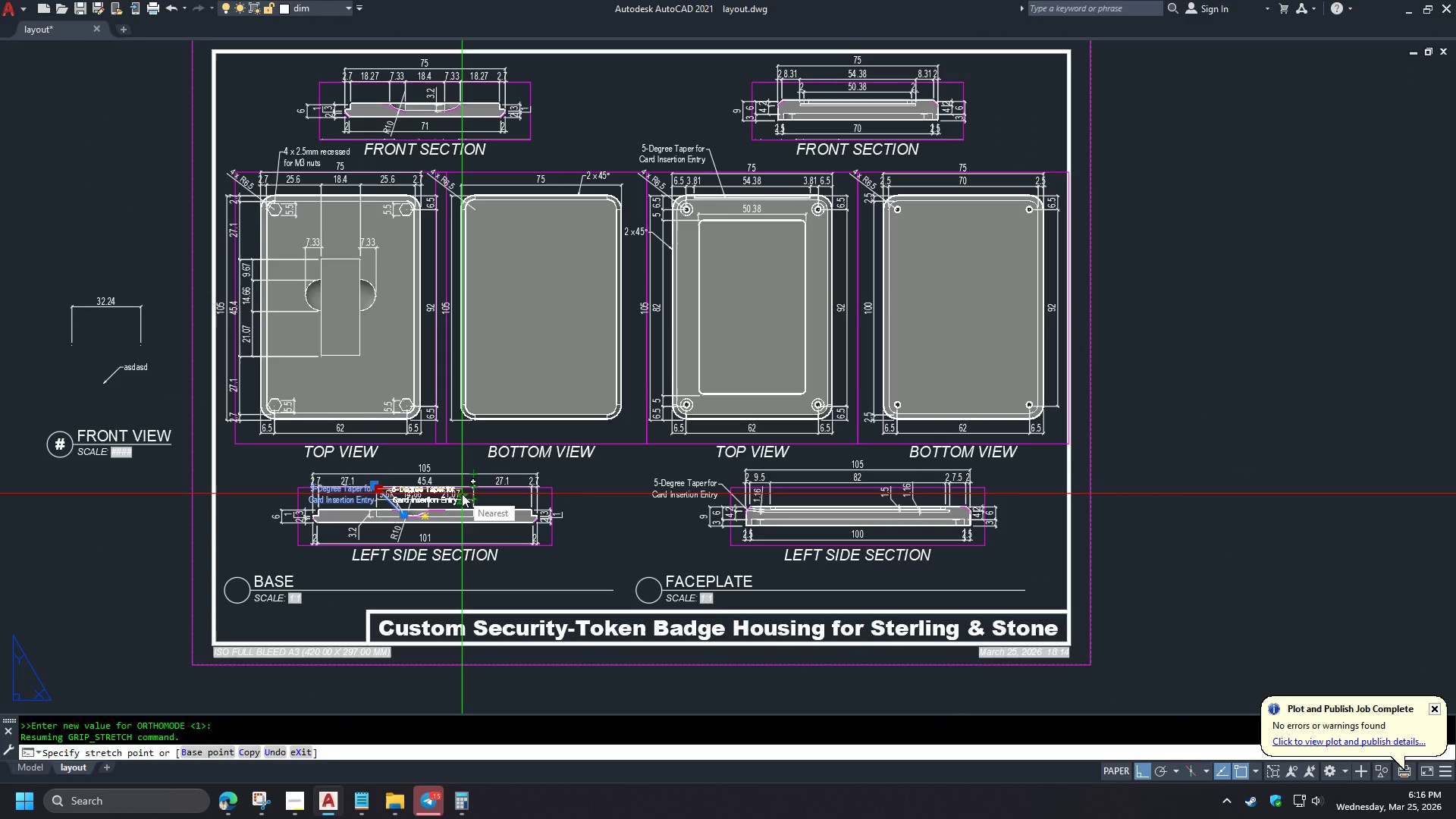 
wait(5.09)
 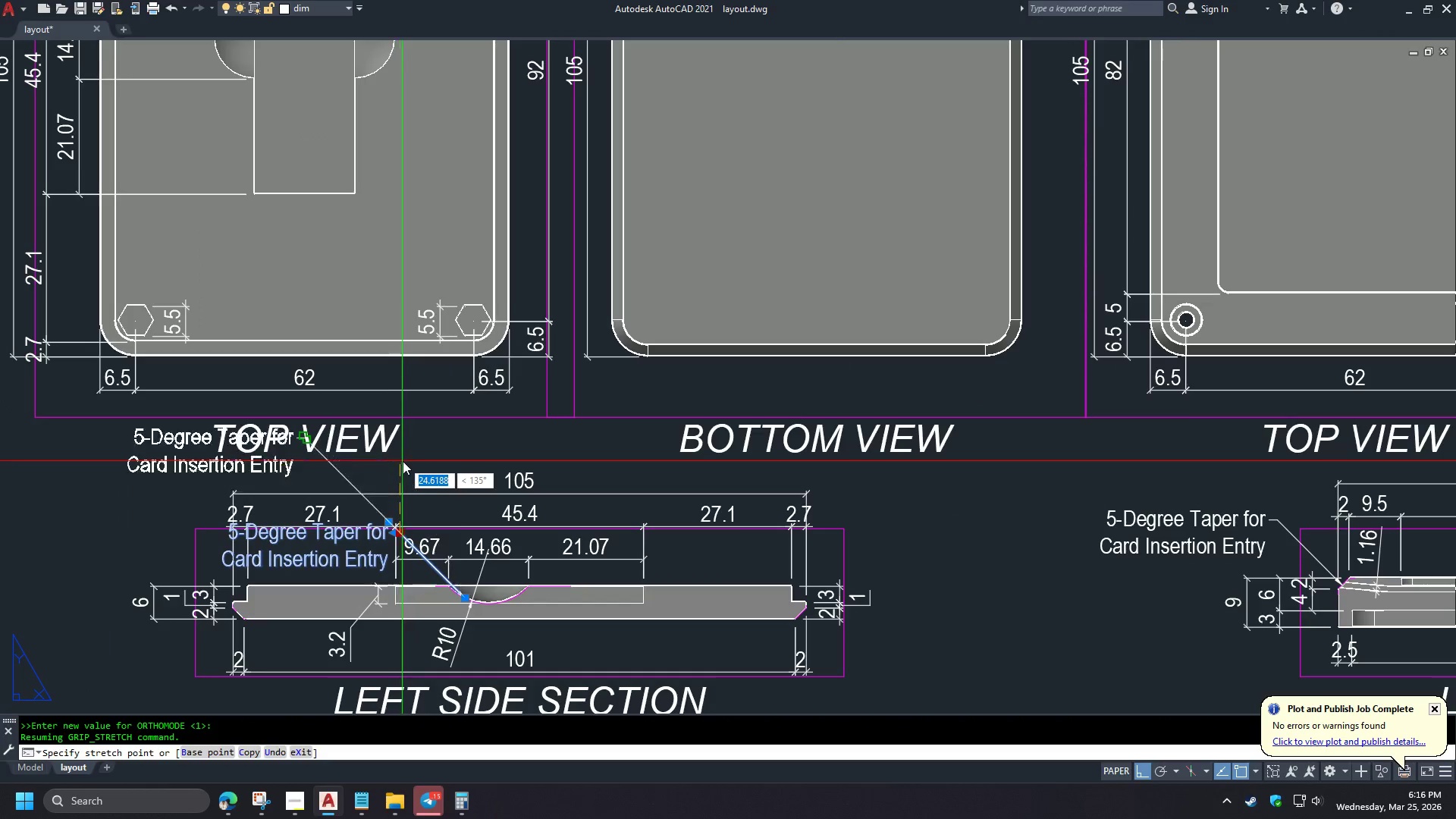 
hold_key(key=ShiftLeft, duration=1.5)
 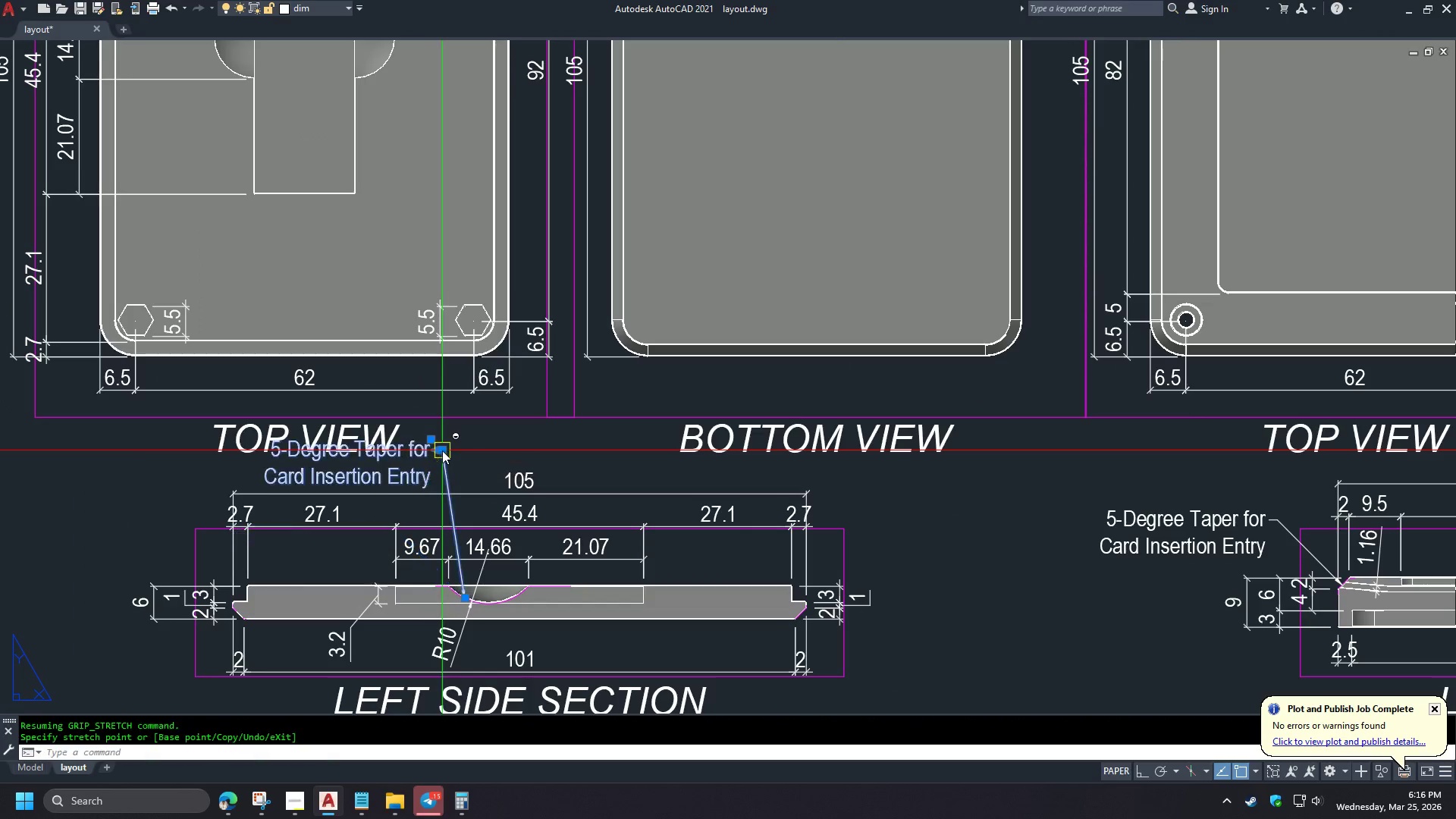 
scroll: coordinate [362, 463], scroll_direction: up, amount: 2.0
 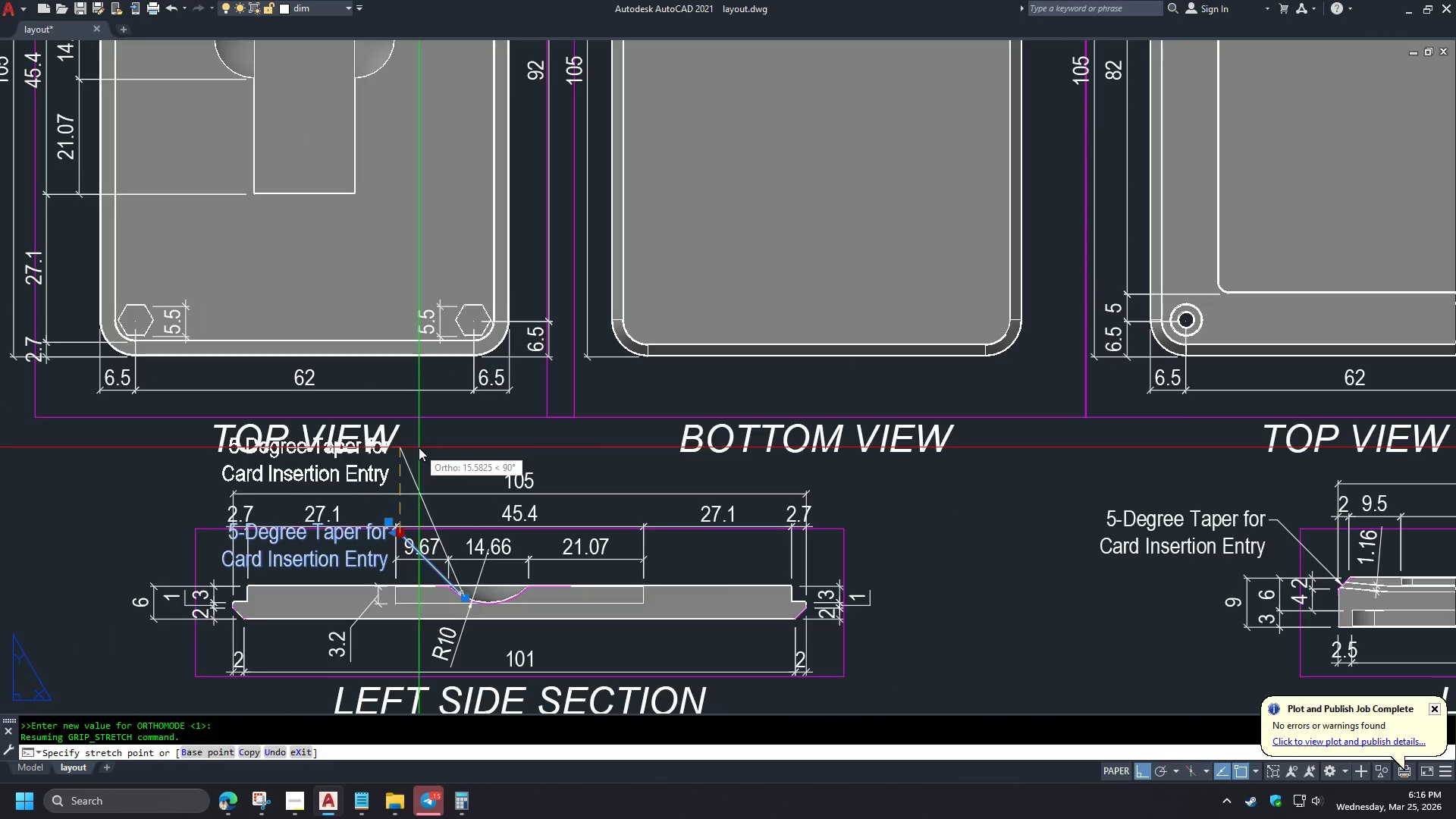 
hold_key(key=ShiftLeft, duration=0.56)
left_click([442, 450])
 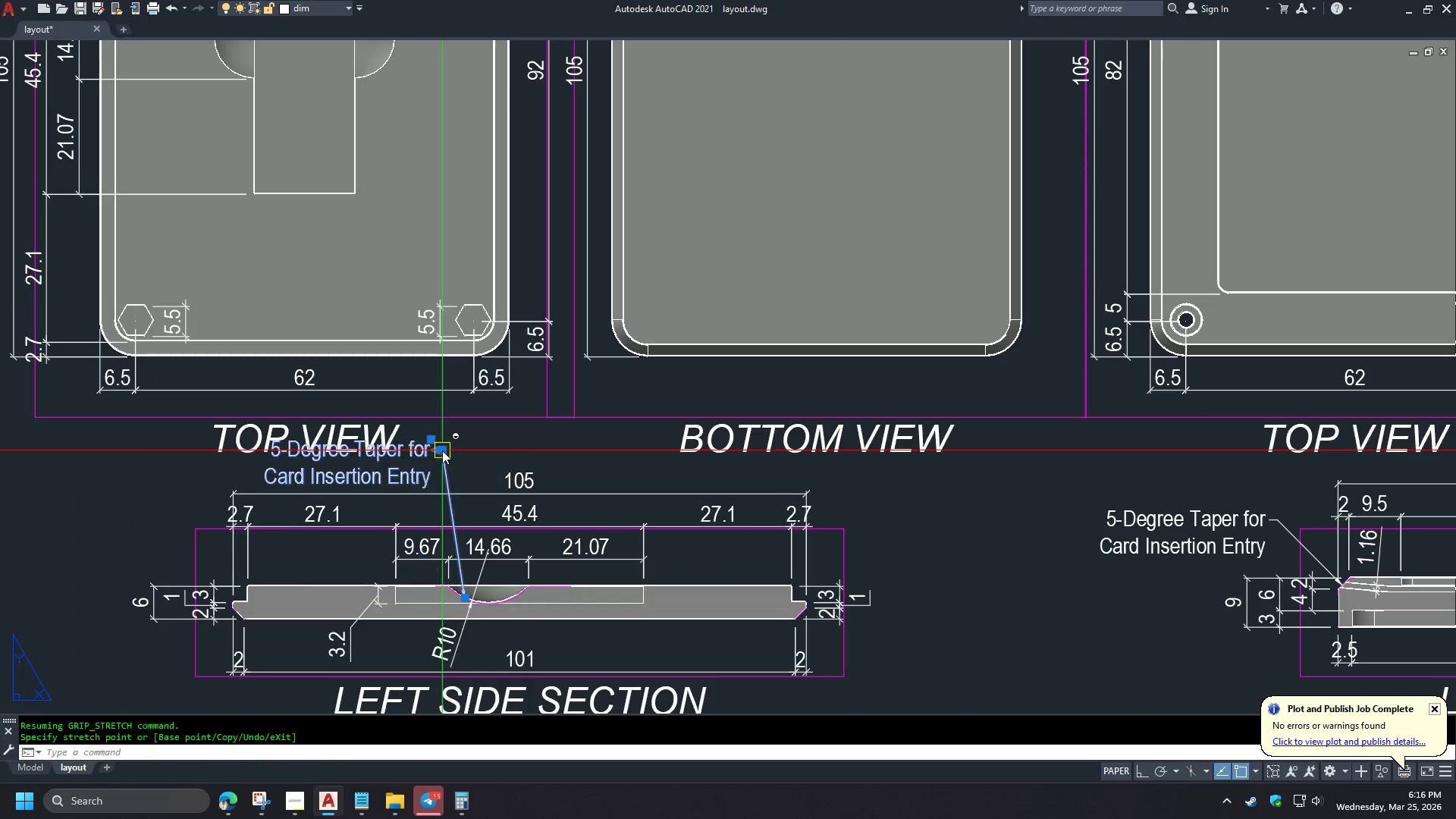 
key(Escape)
 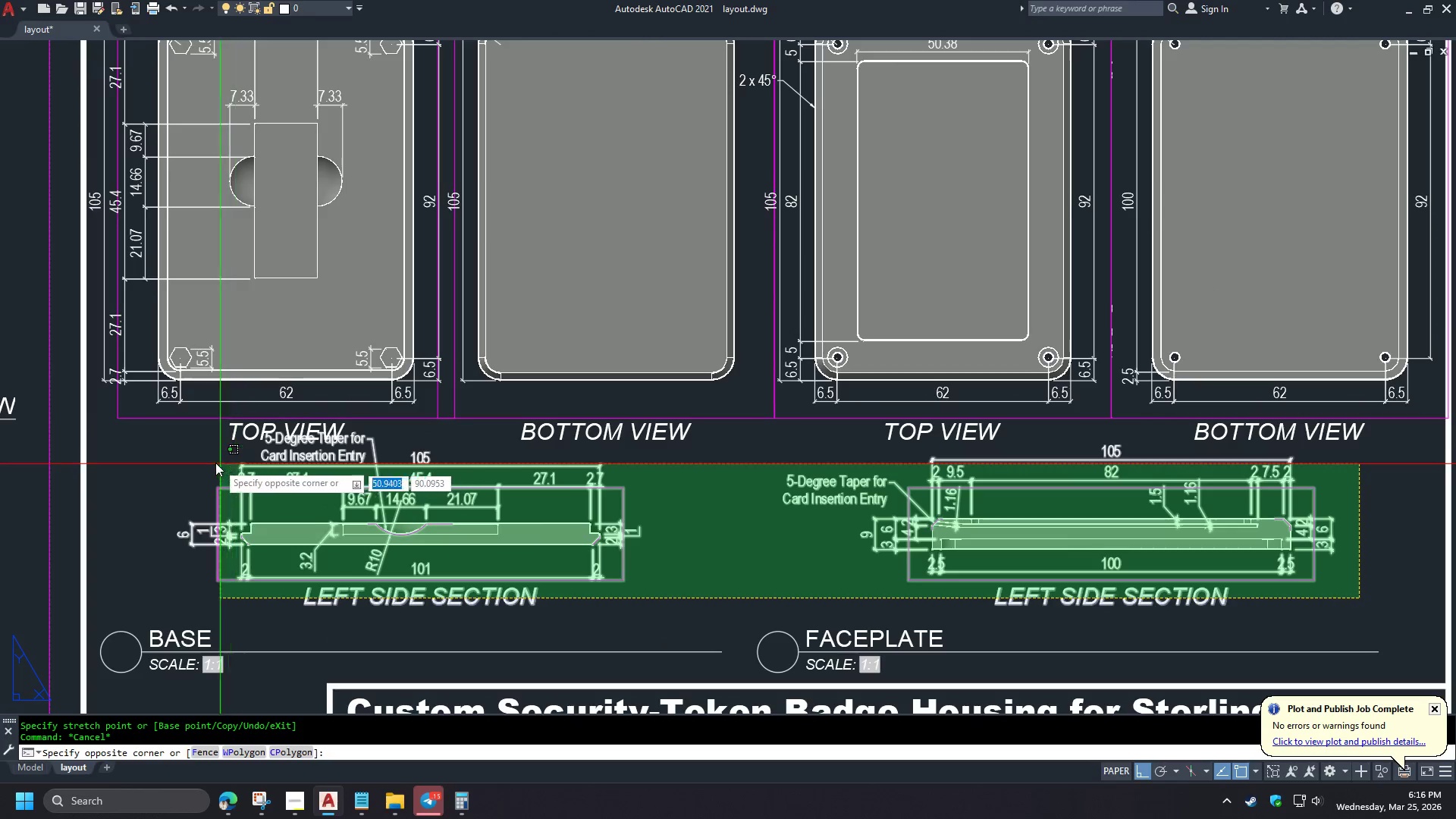 
scroll: coordinate [256, 421], scroll_direction: down, amount: 1.0
 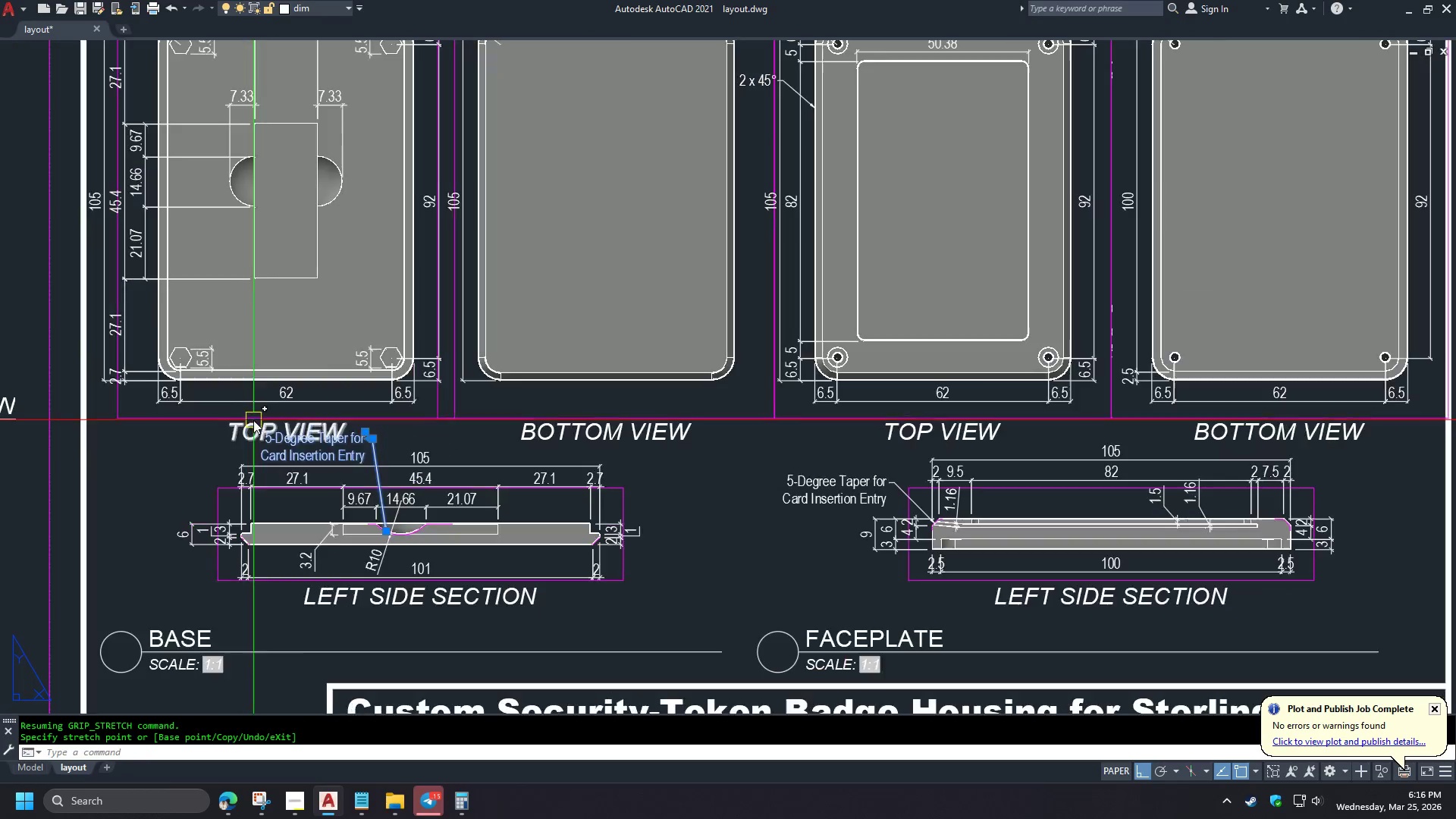 
left_click([174, 455])
 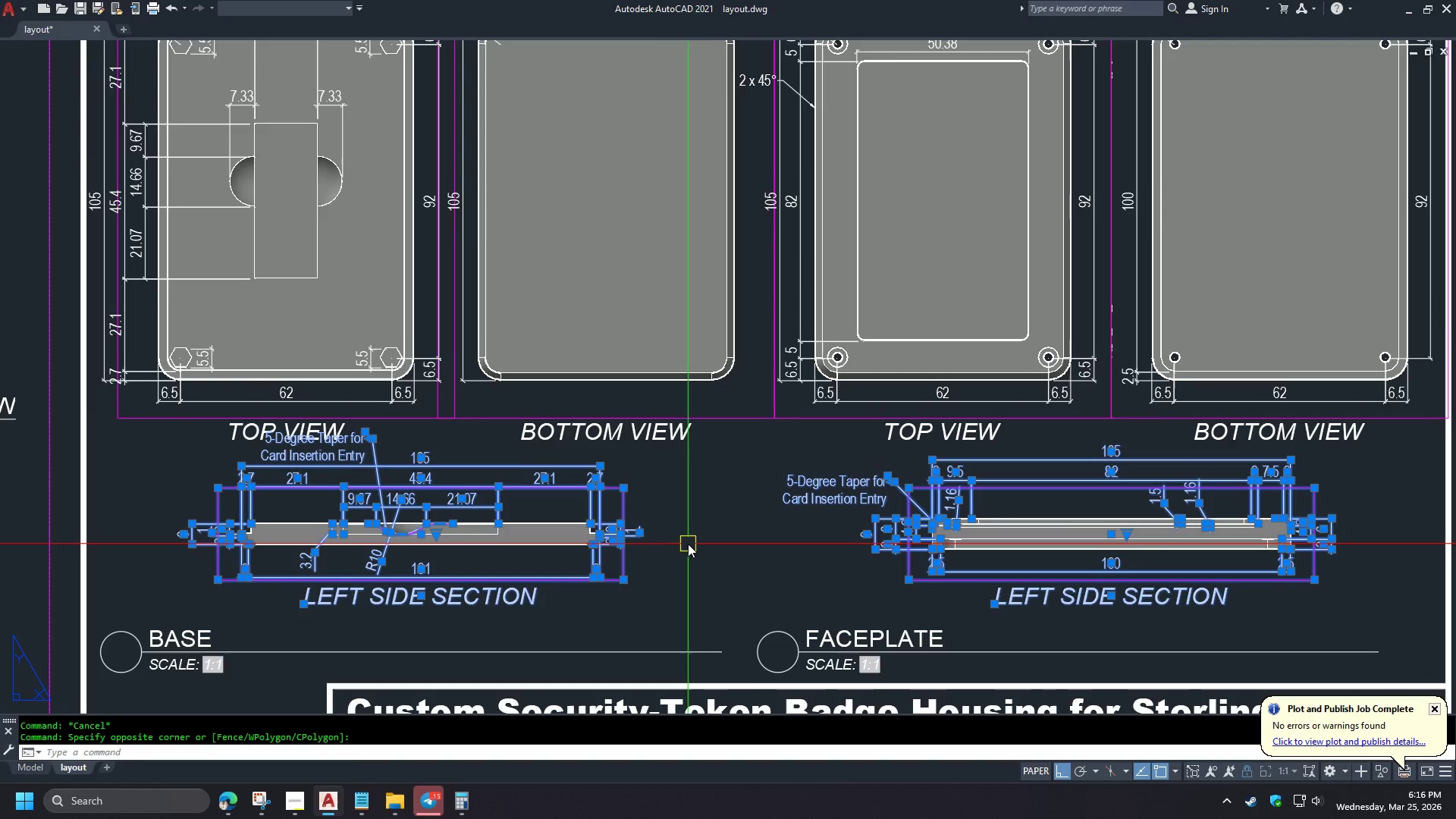 
key(M)
 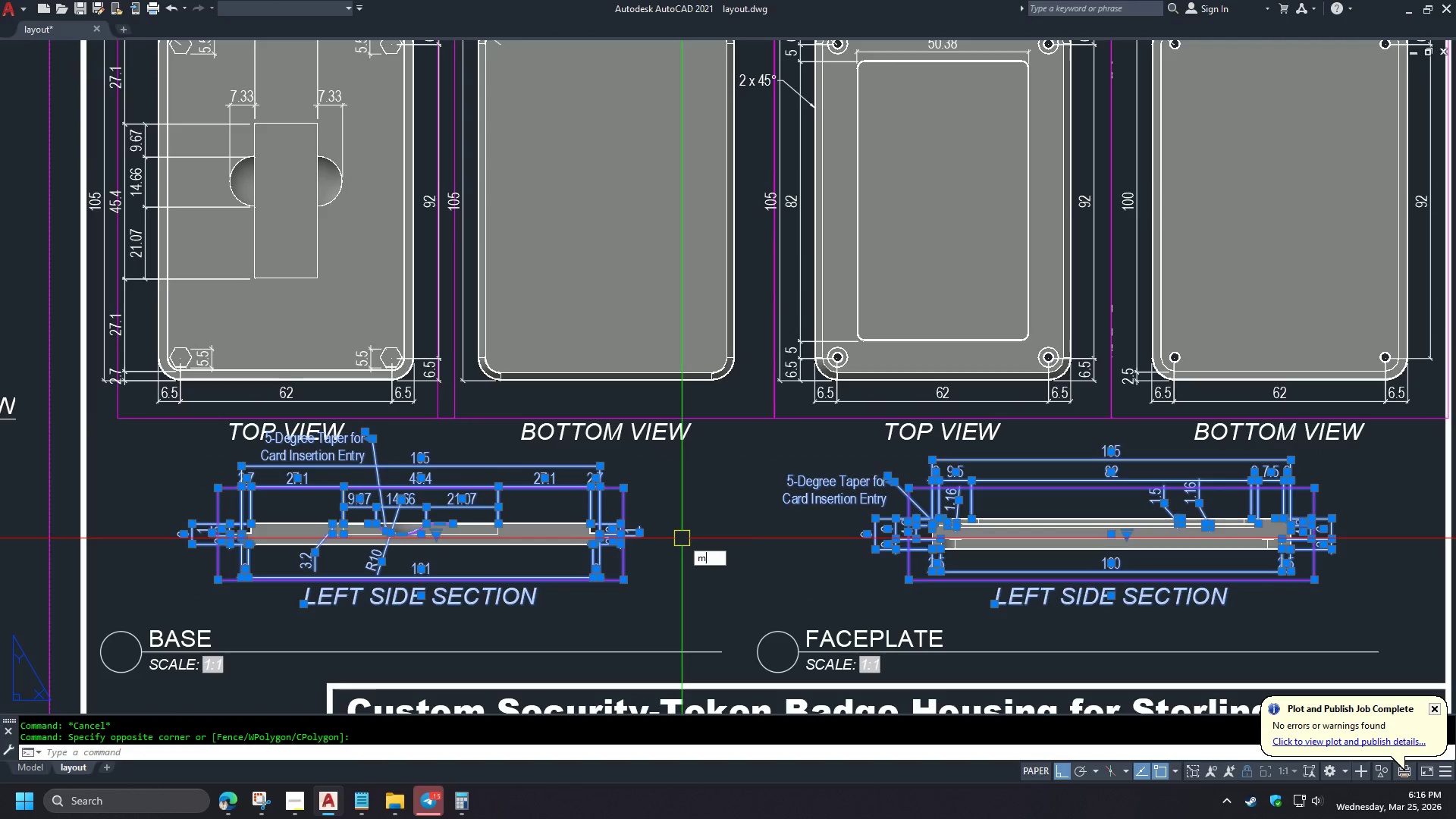 
key(Space)
 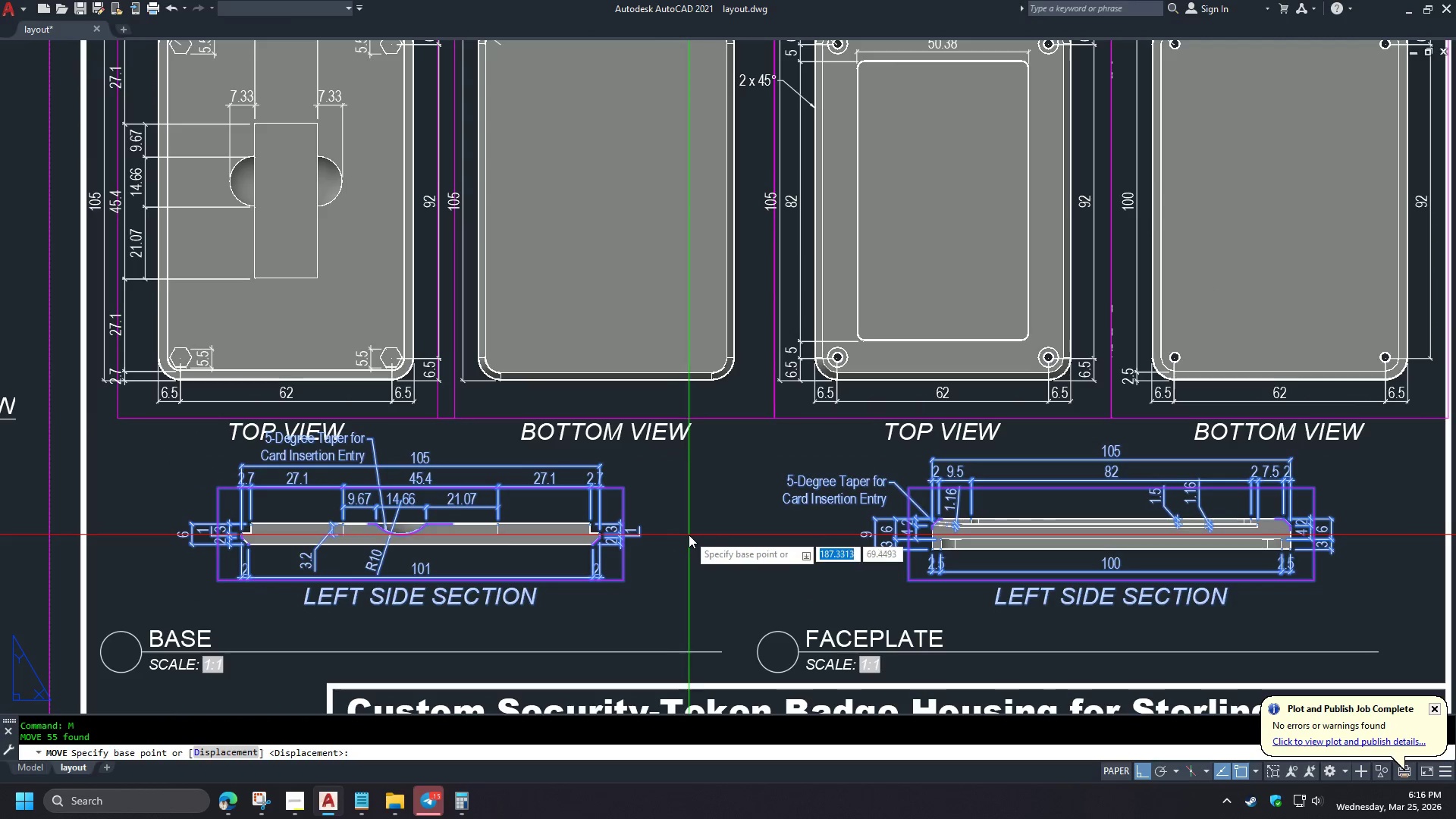 
left_click([703, 535])
 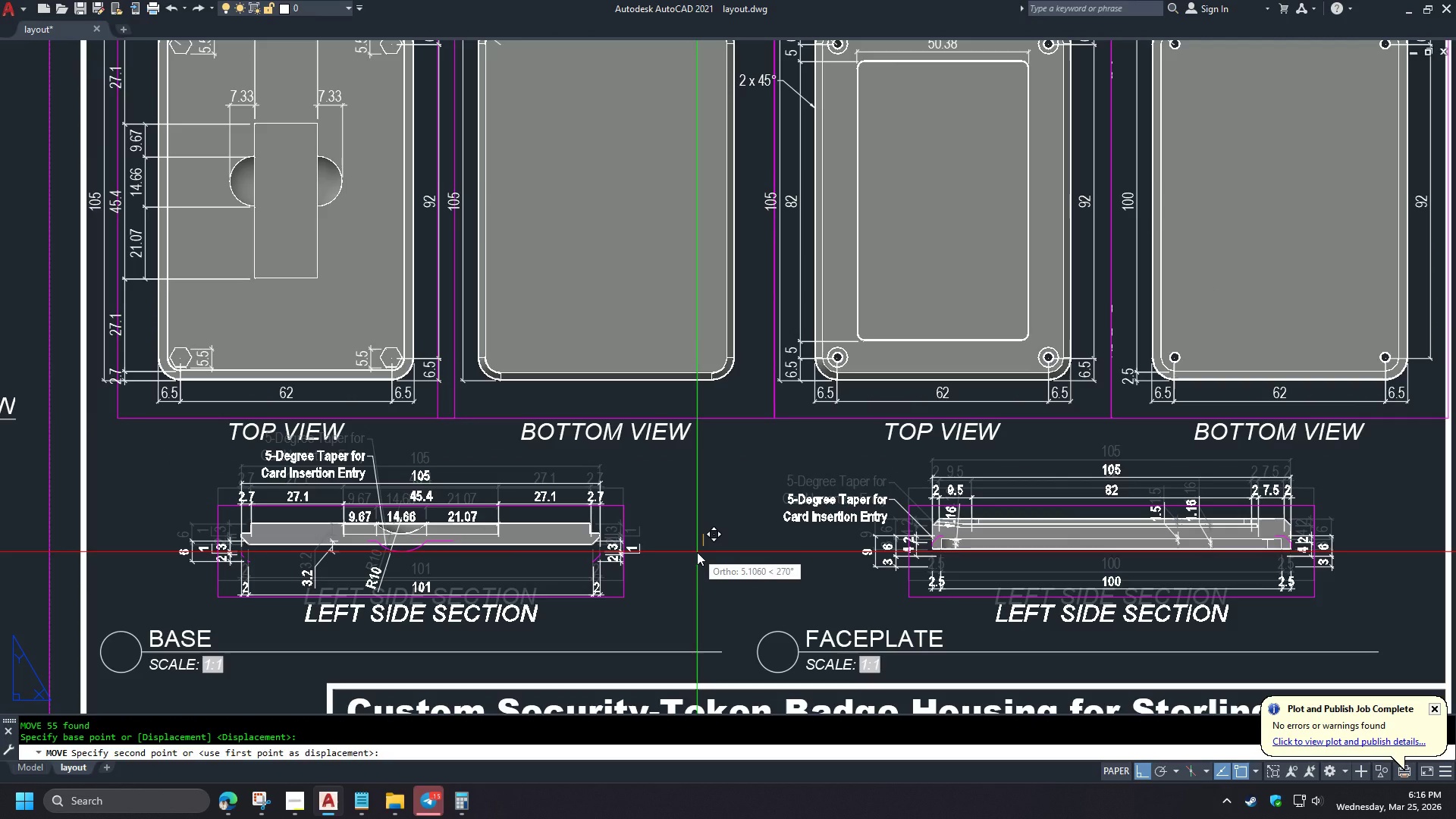 
key(5)
 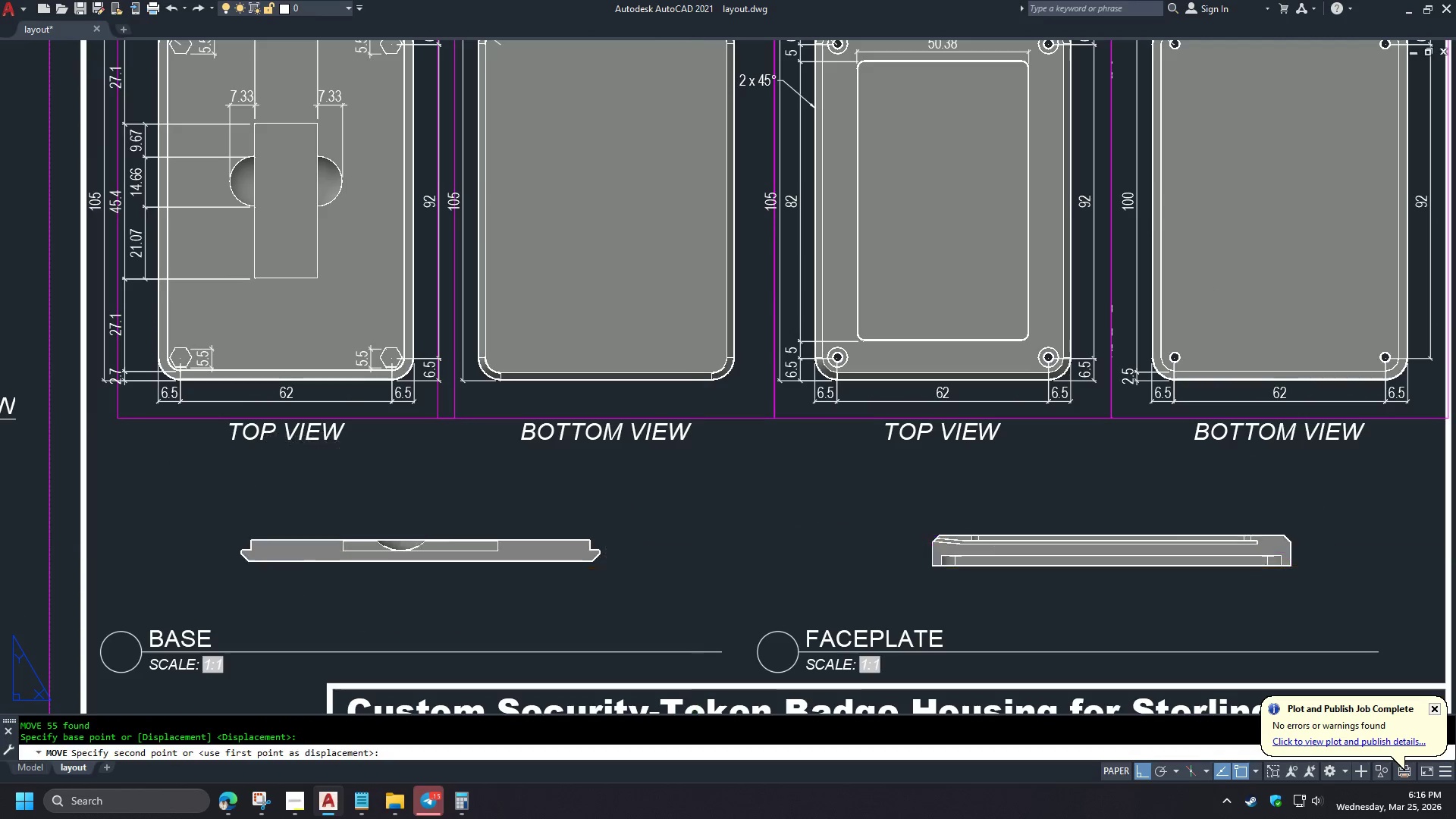 
key(Space)
 